 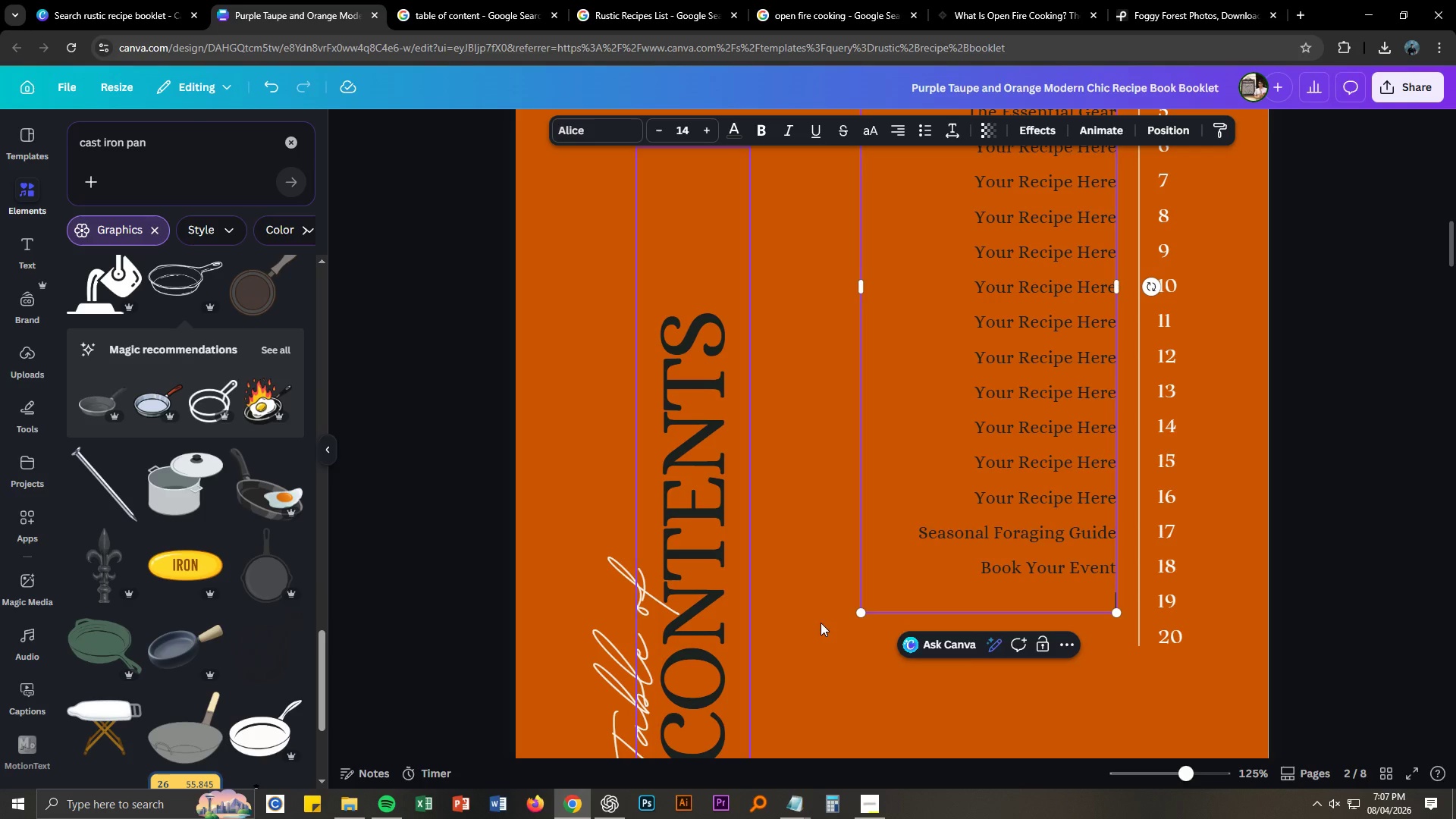 
key(Control+V)
 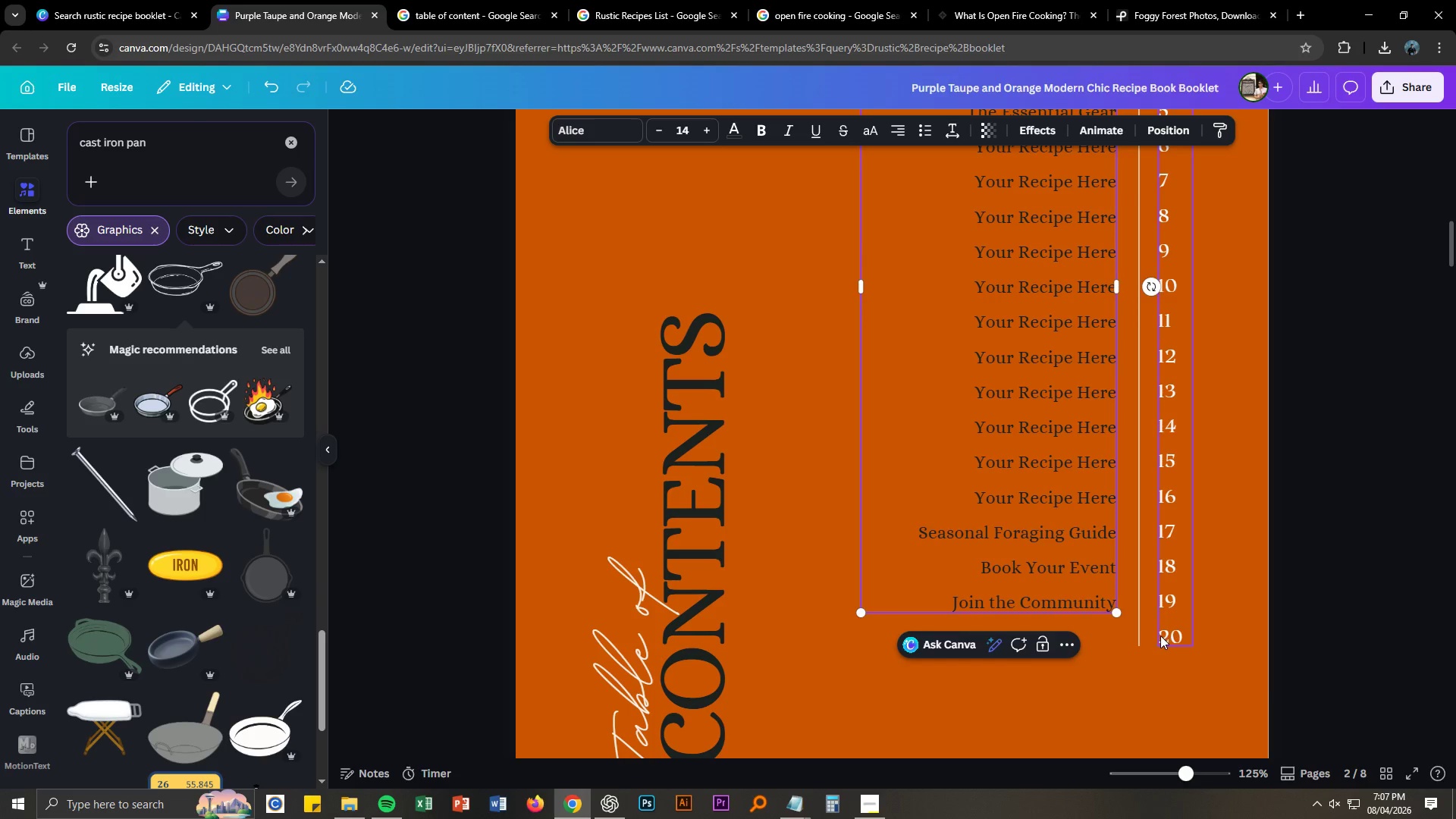 
double_click([1160, 635])
 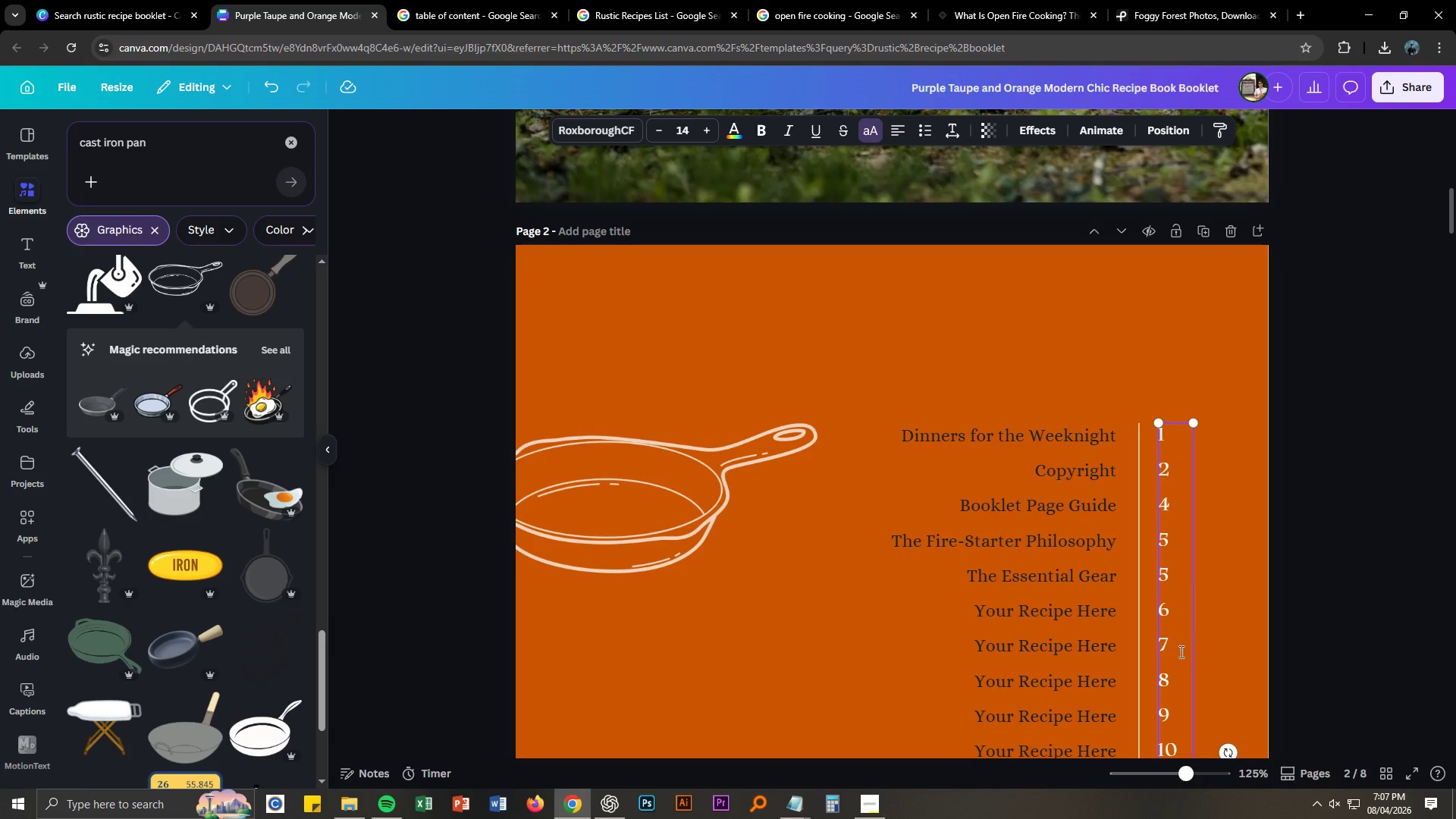 
scroll: coordinate [1185, 653], scroll_direction: down, amount: 6.0
 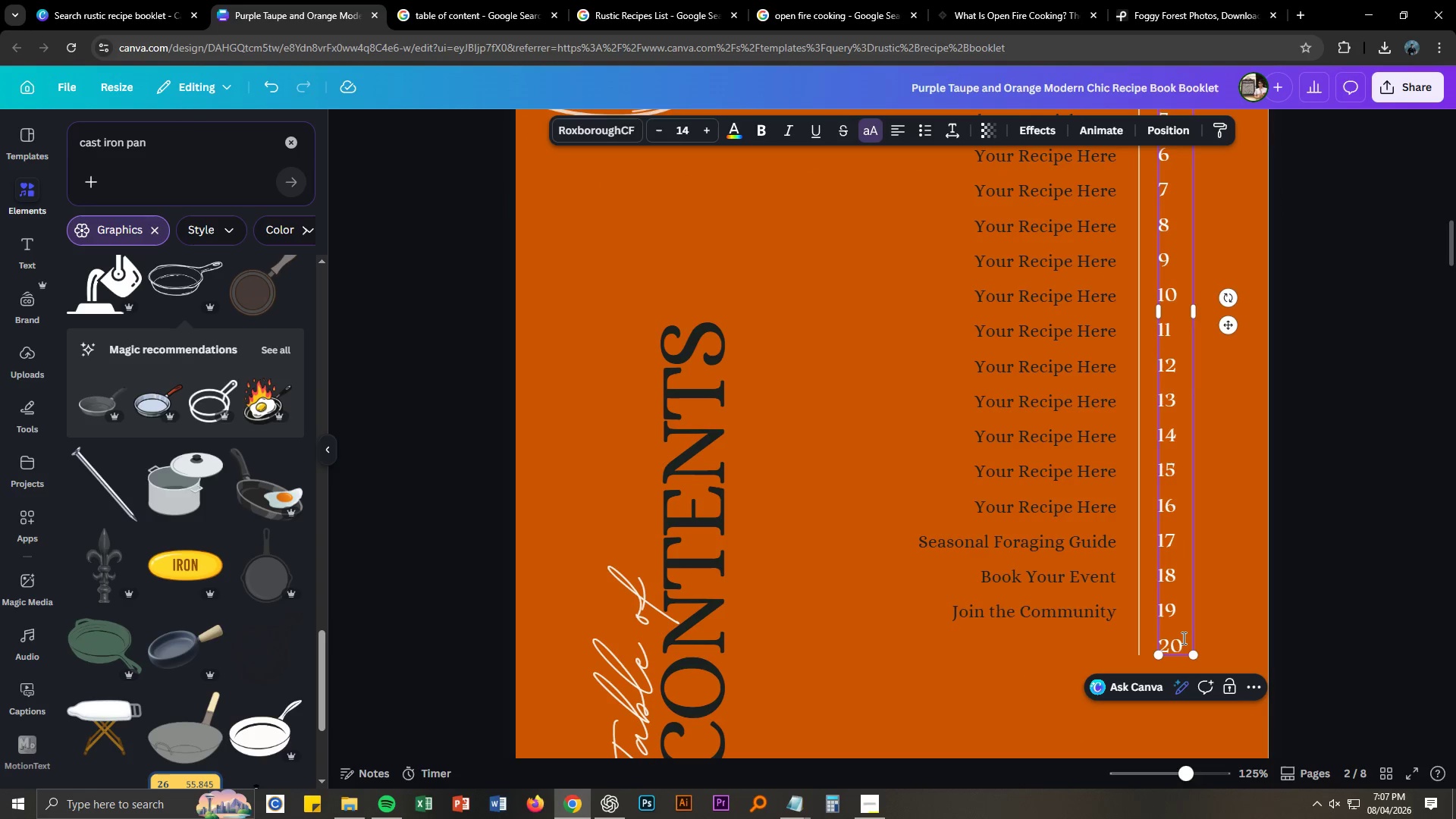 
left_click_drag(start_coordinate=[1179, 640], to_coordinate=[1163, 641])
 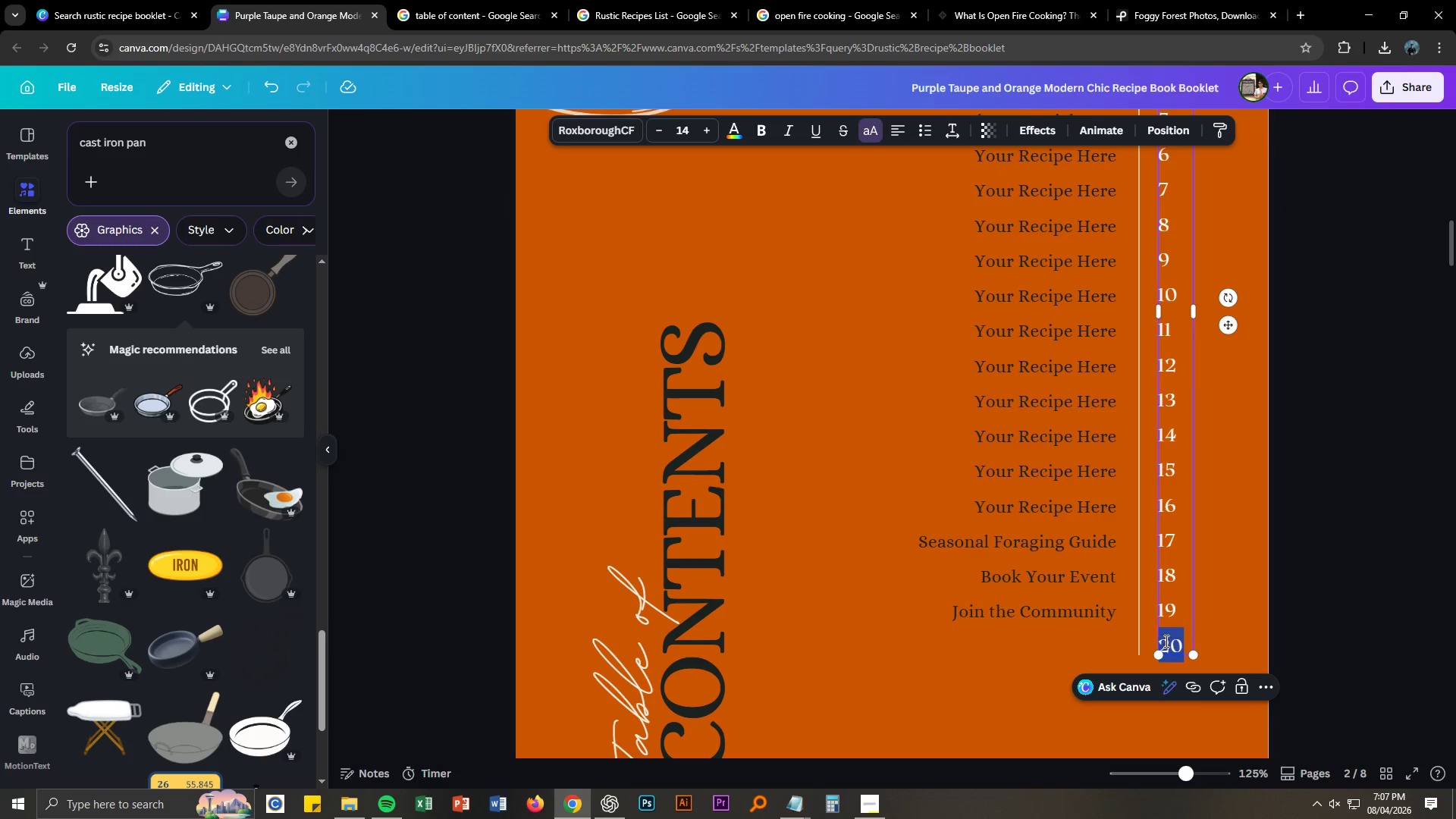 
key(Backspace)
 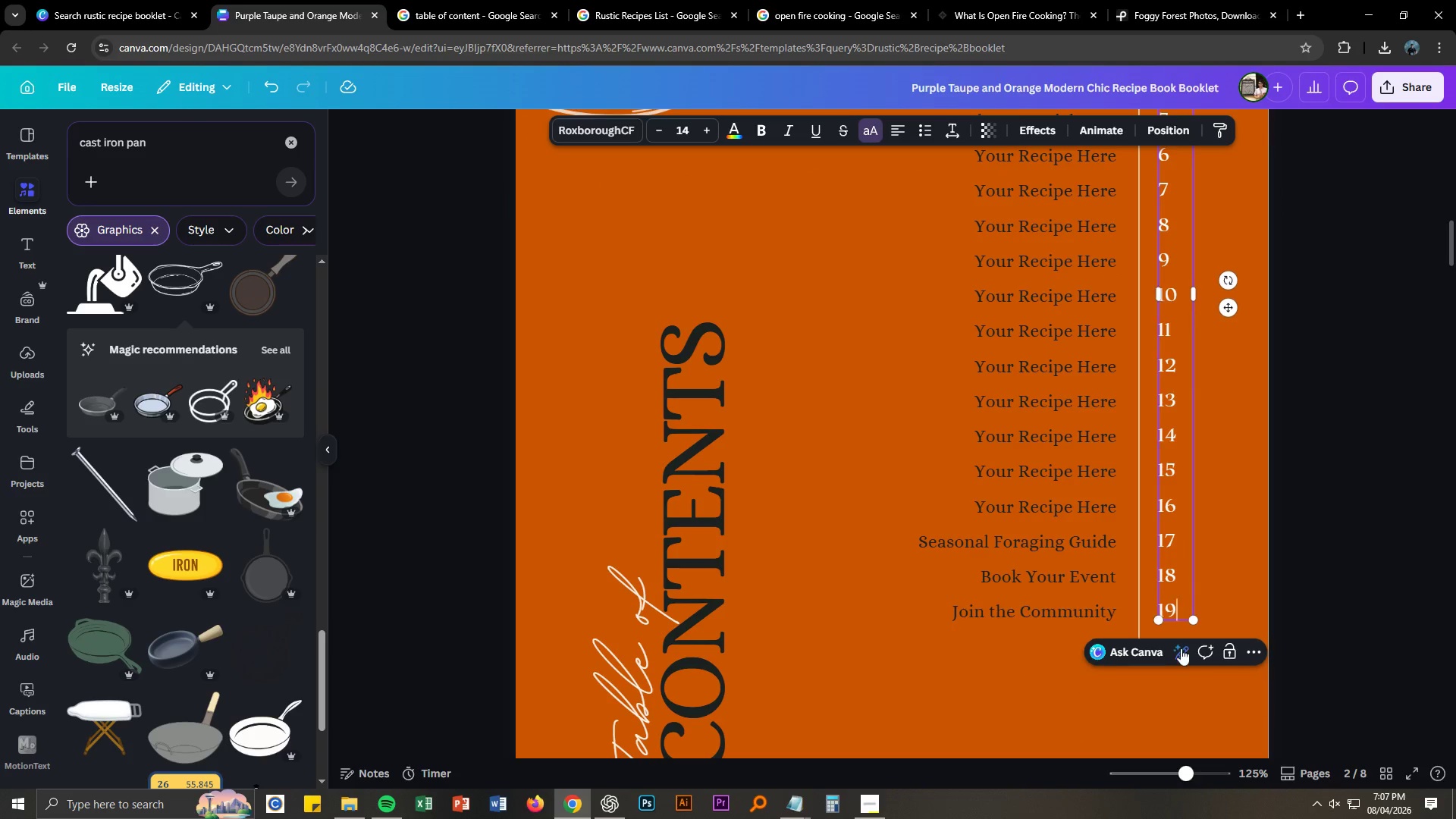 
key(Backspace)
 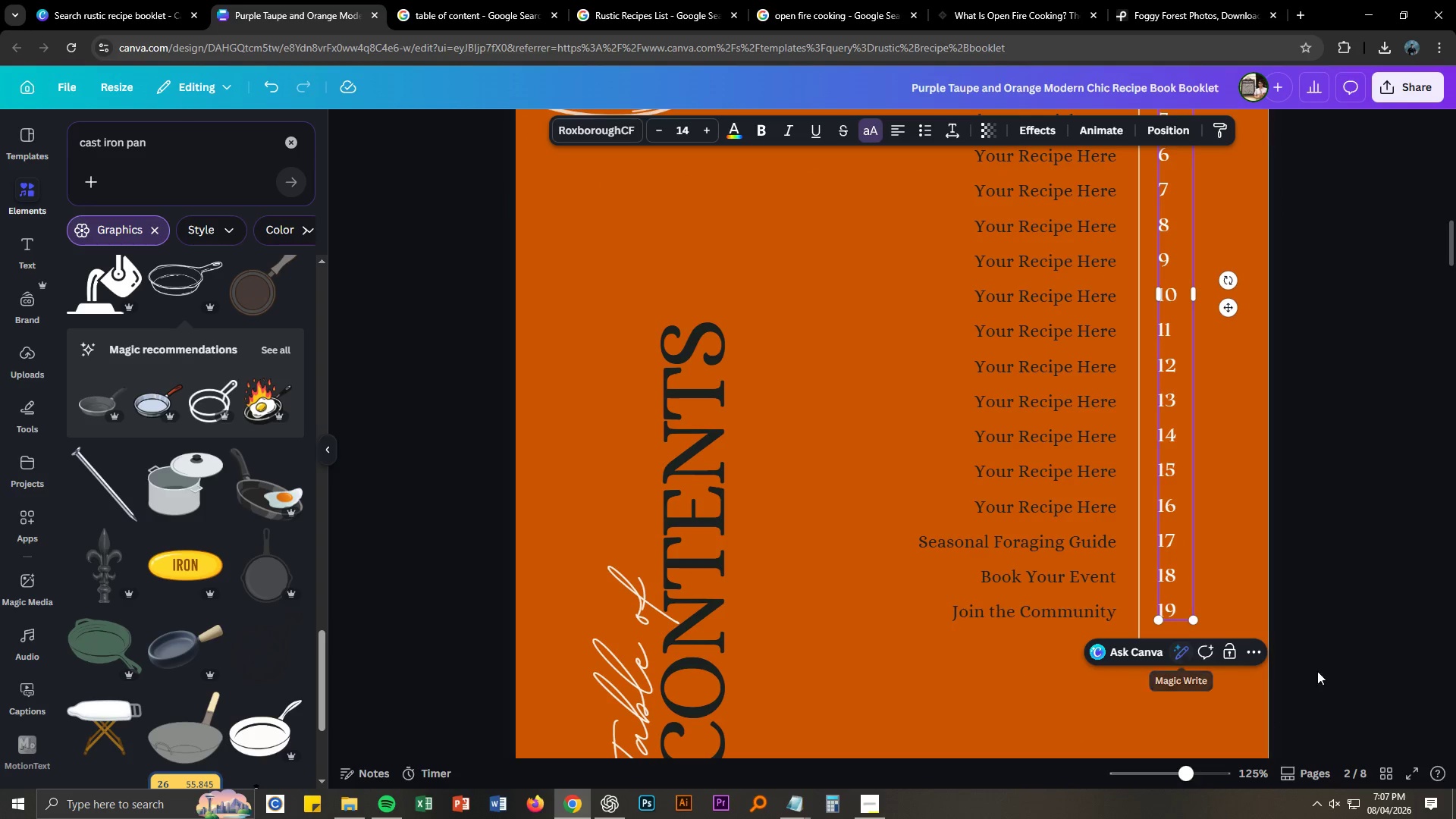 
left_click([1392, 653])
 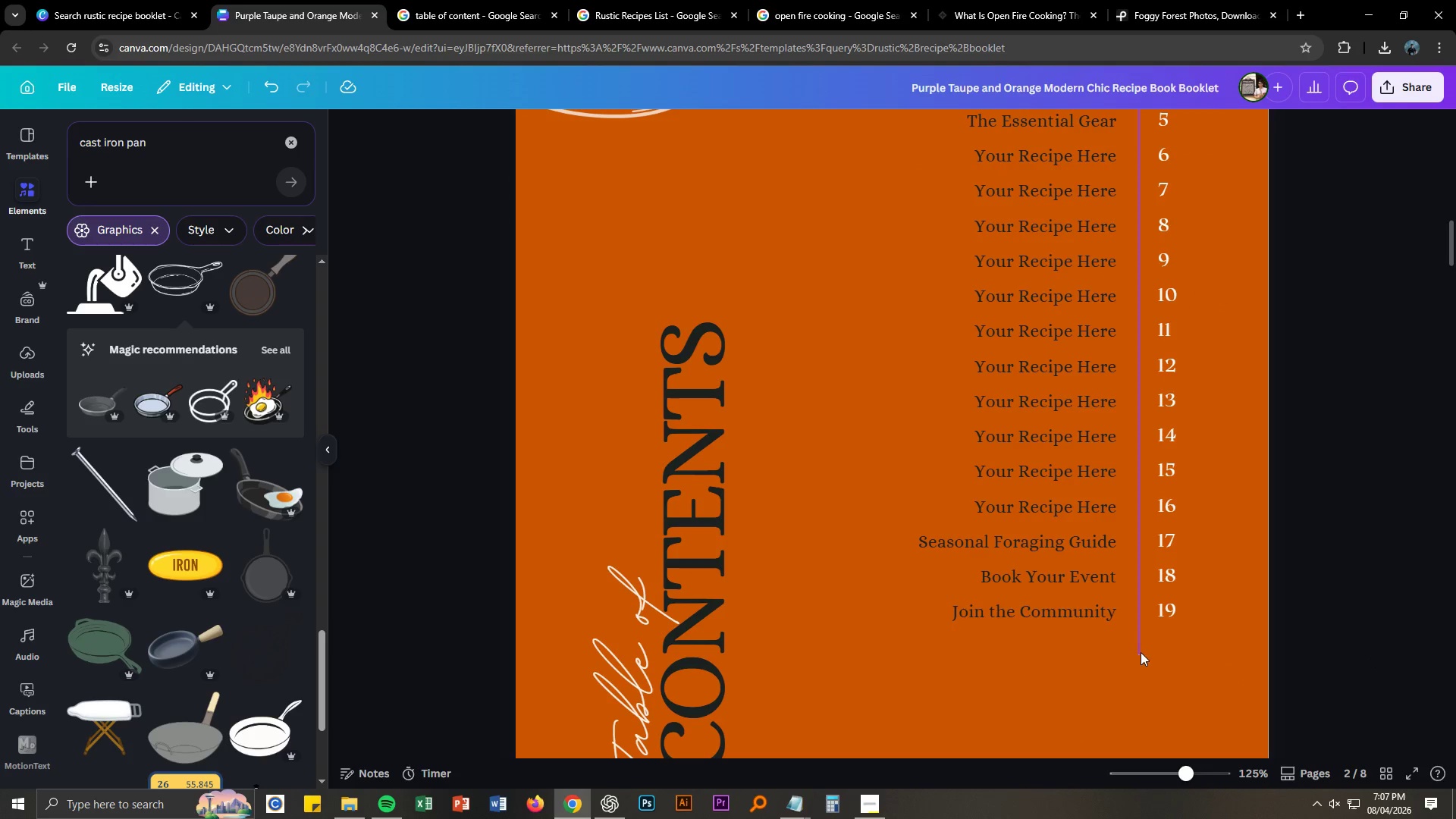 
left_click([1140, 652])
 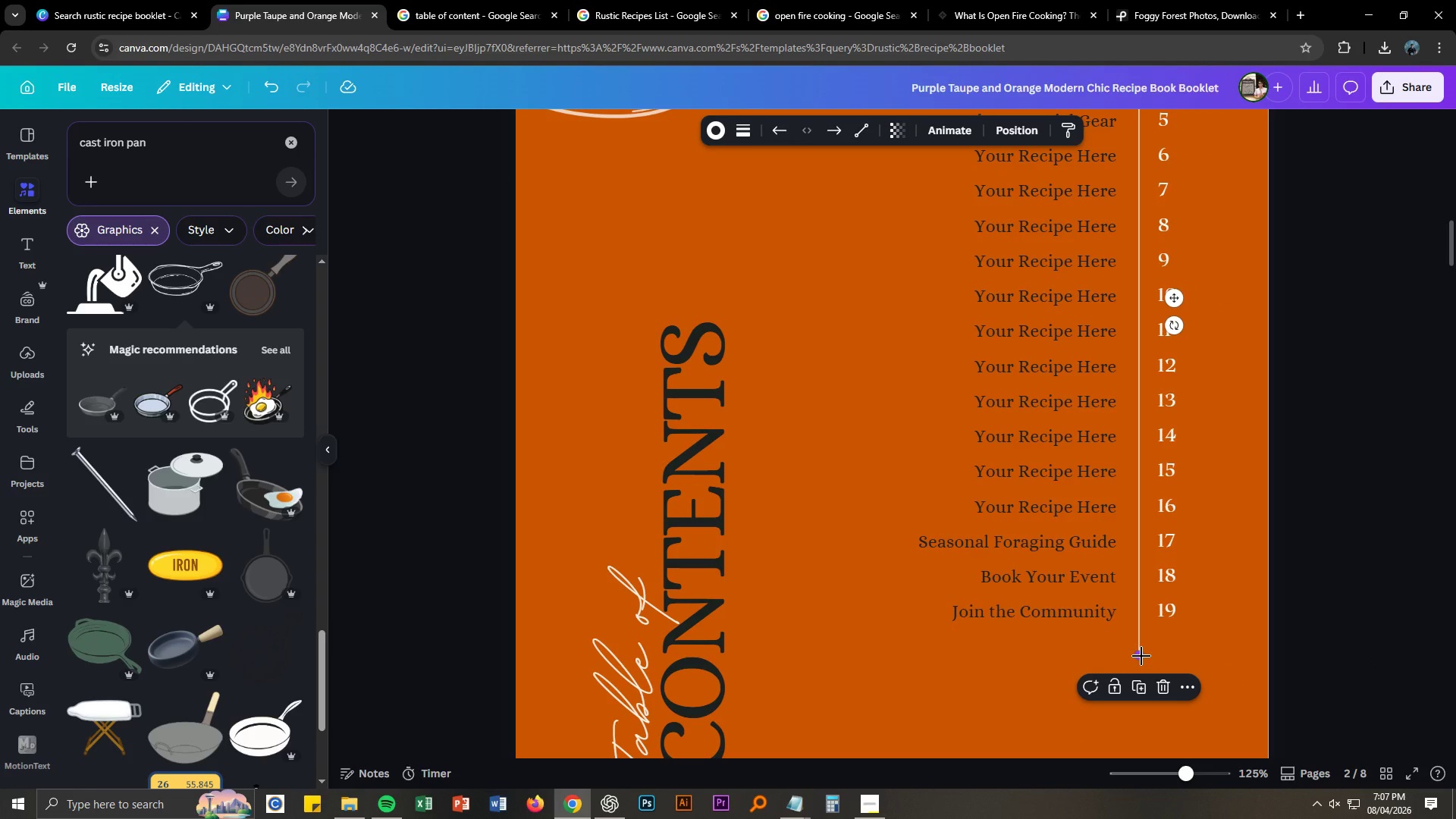 
left_click_drag(start_coordinate=[1141, 656], to_coordinate=[1142, 625])
 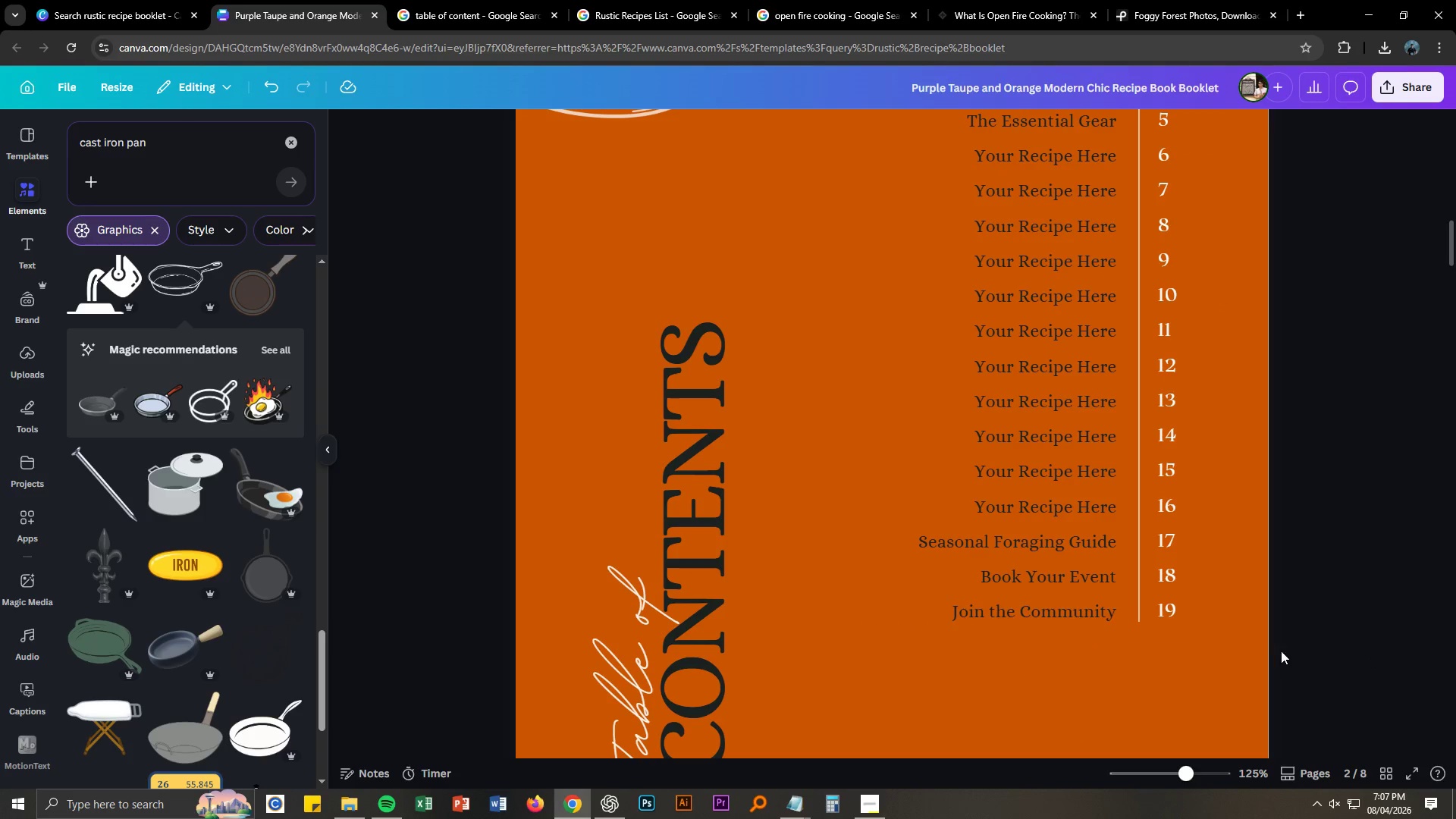 
double_click([1366, 647])
 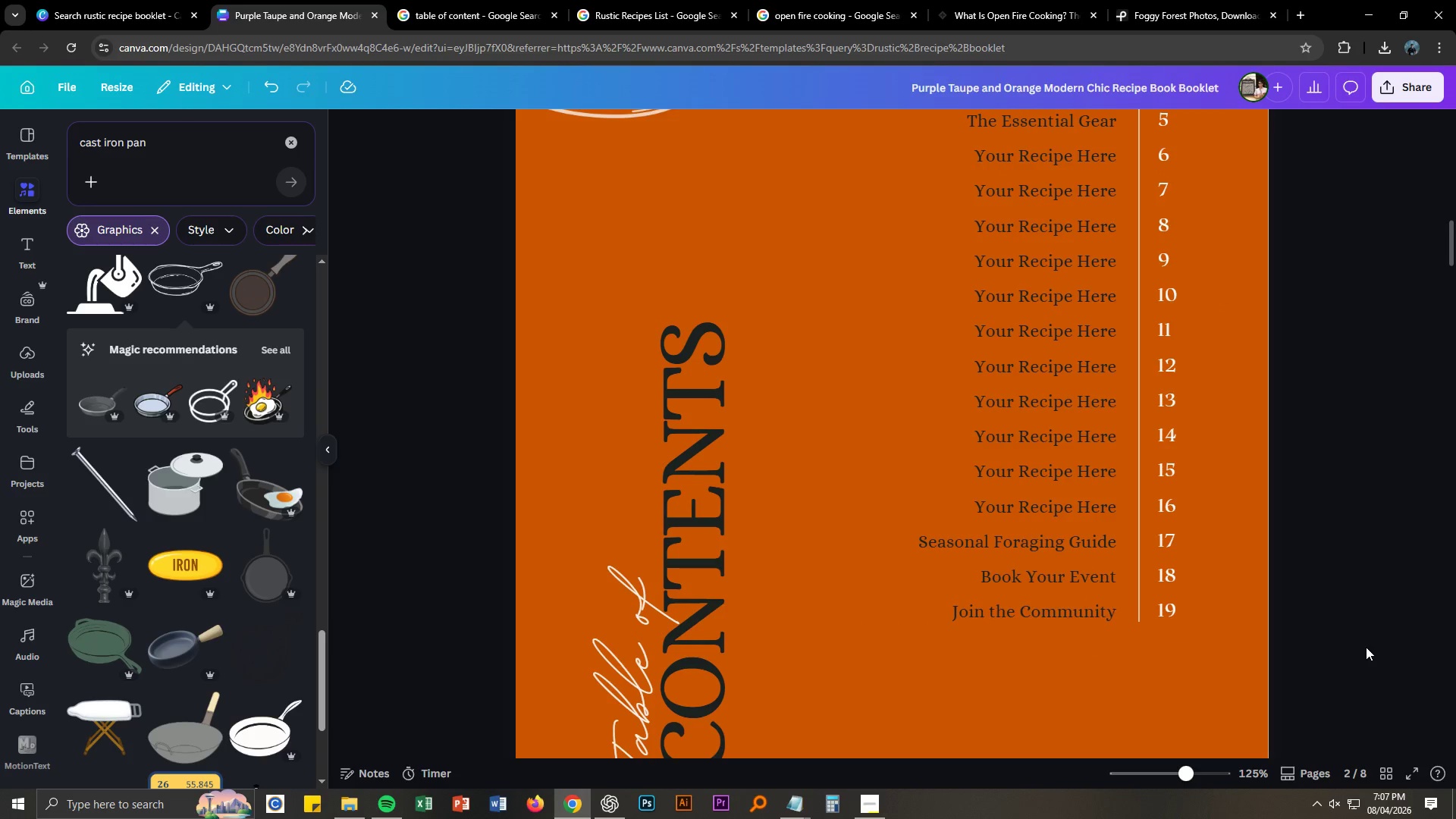 
scroll: coordinate [1366, 647], scroll_direction: up, amount: 3.0
 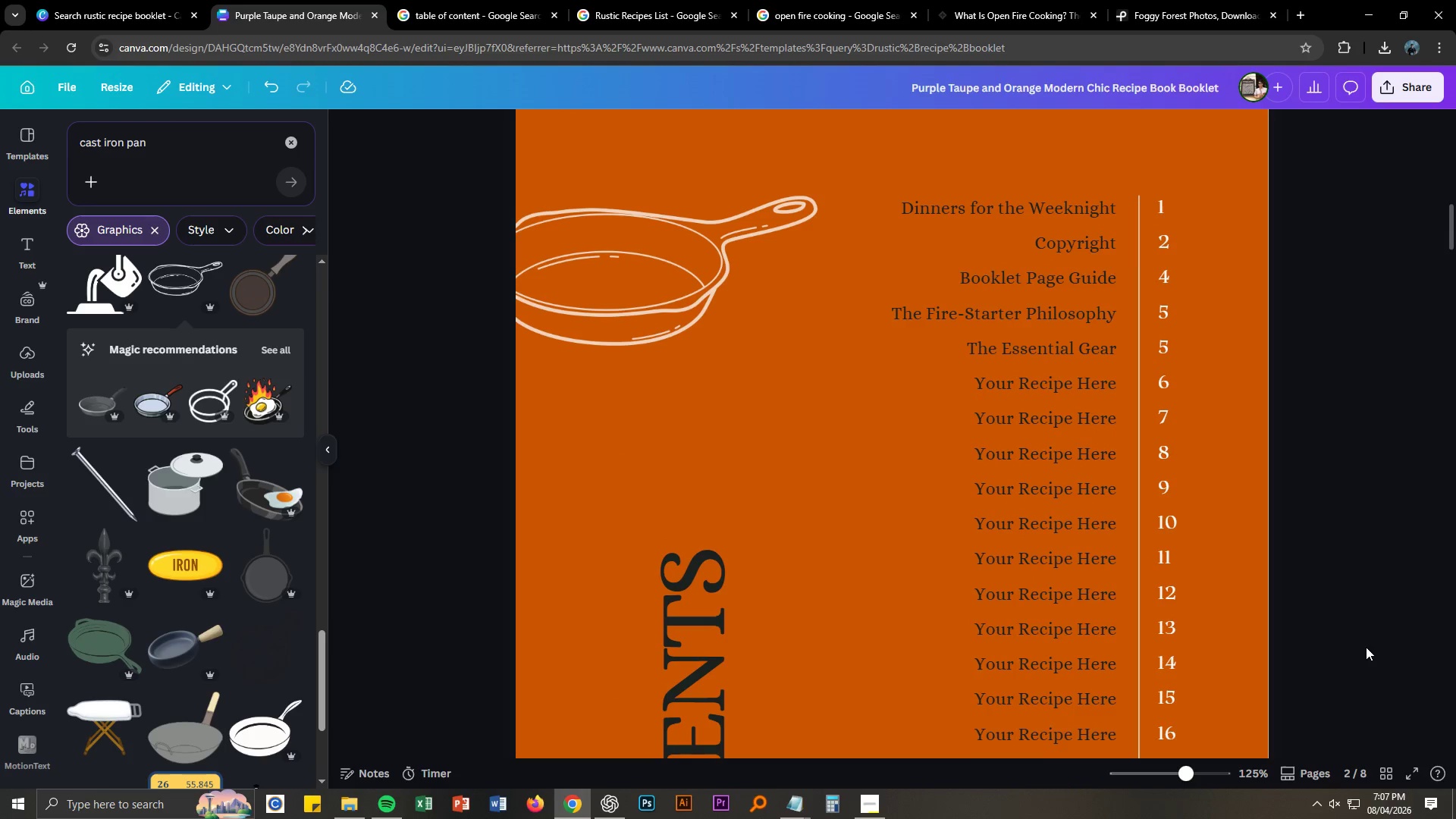 
scroll: coordinate [1366, 647], scroll_direction: down, amount: 3.0
 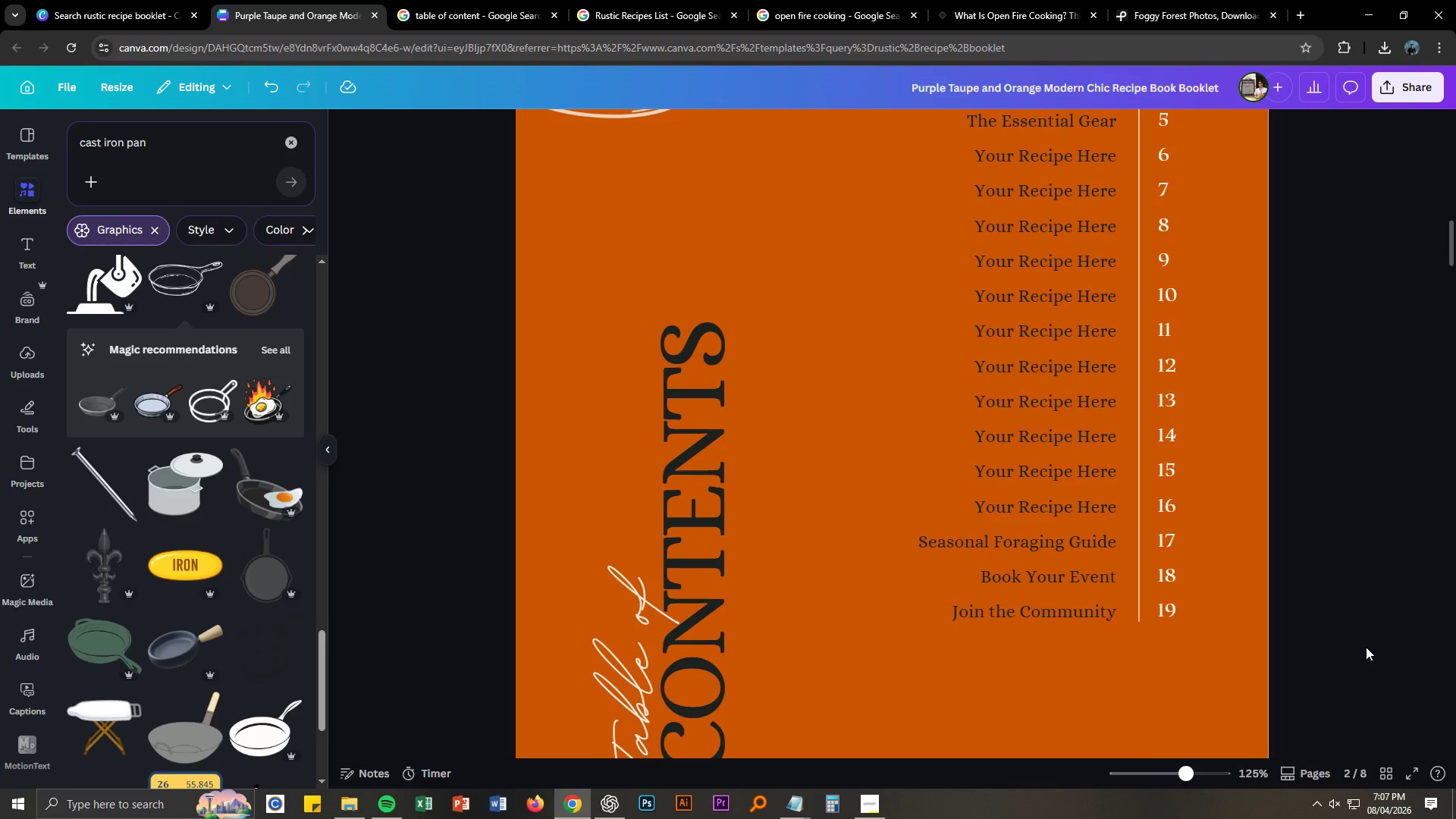 
key(Control+NumpadSubtract)
 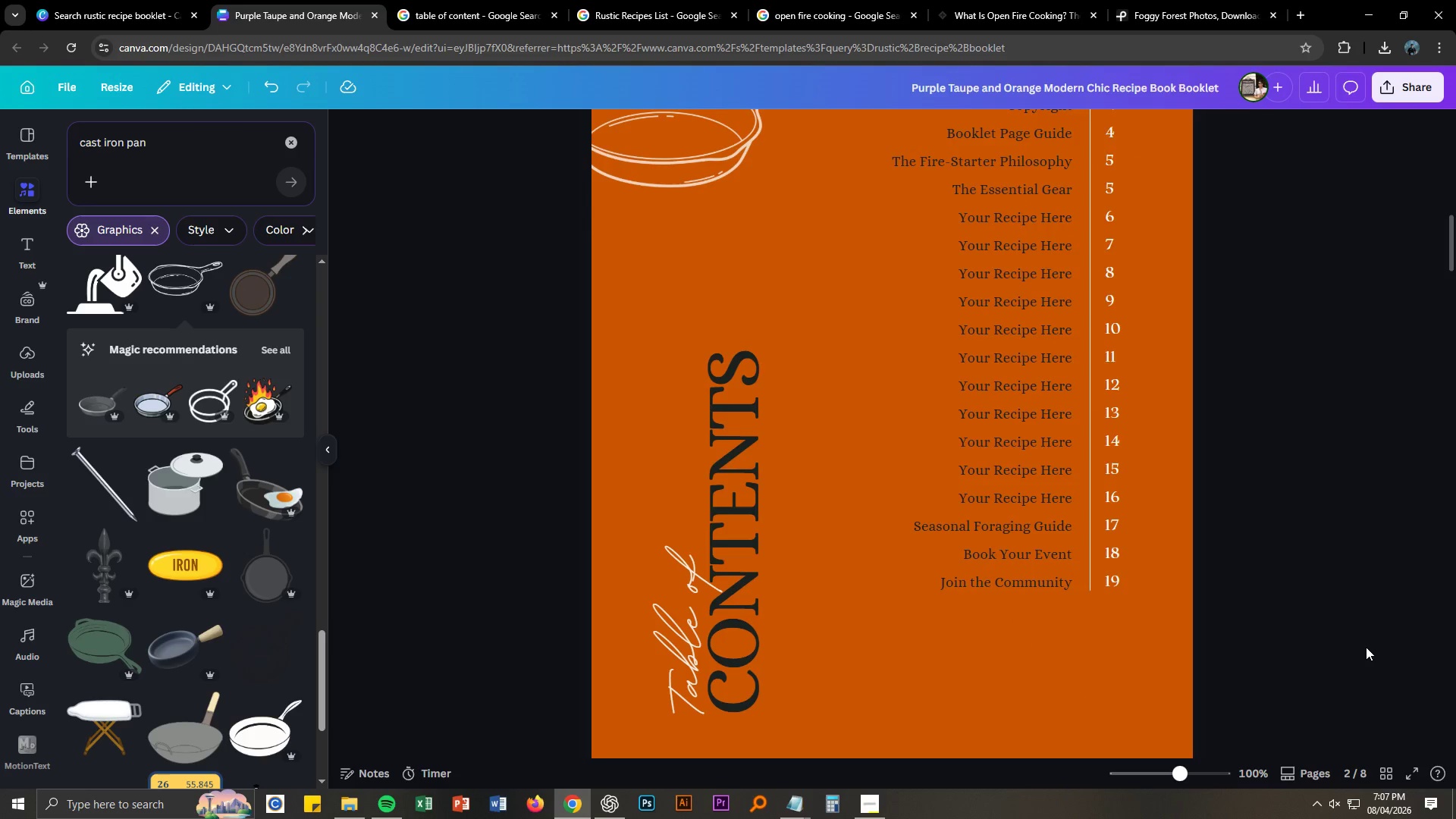 
key(Control+NumpadSubtract)
 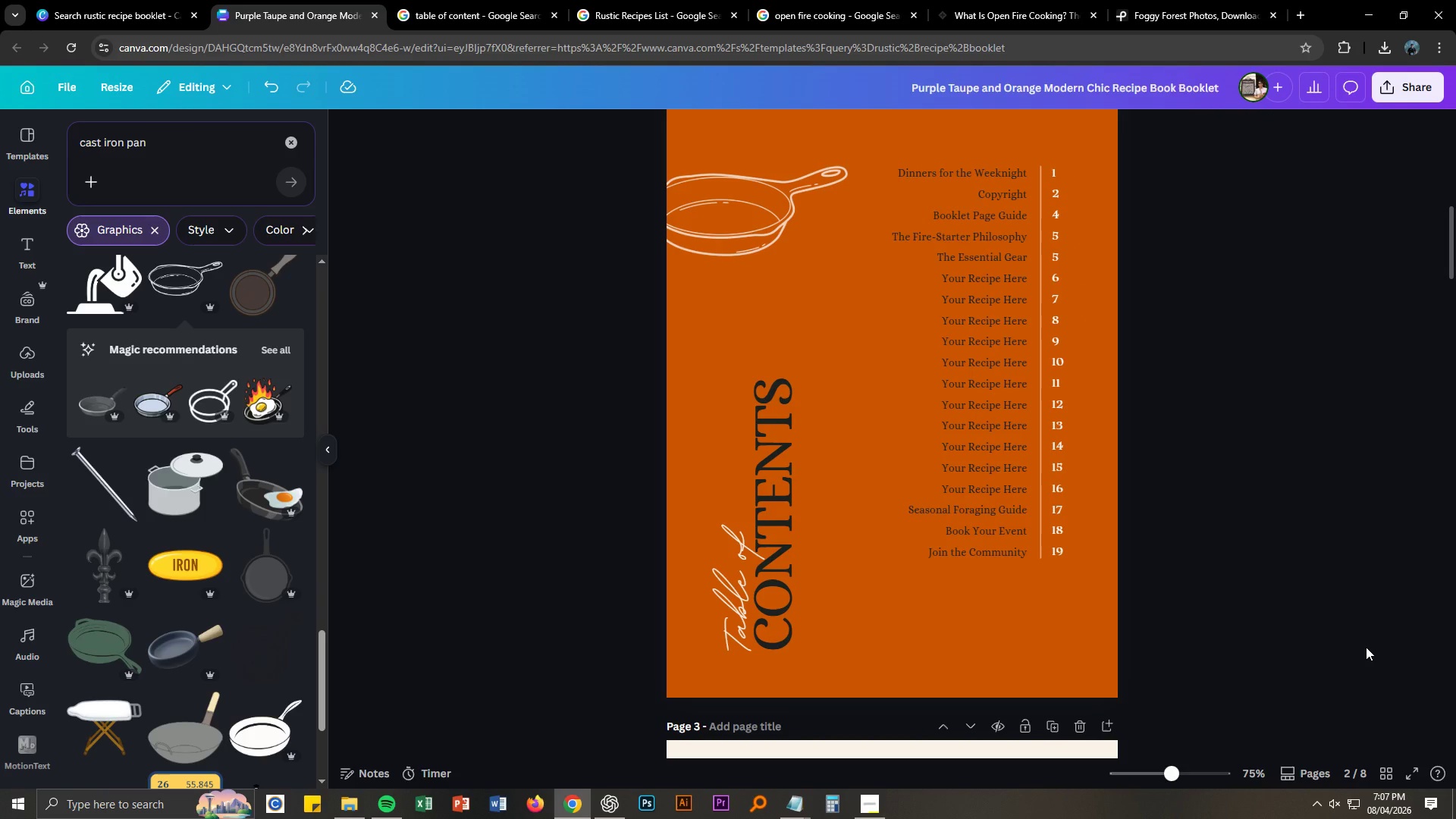 
key(Control+ControlLeft)
 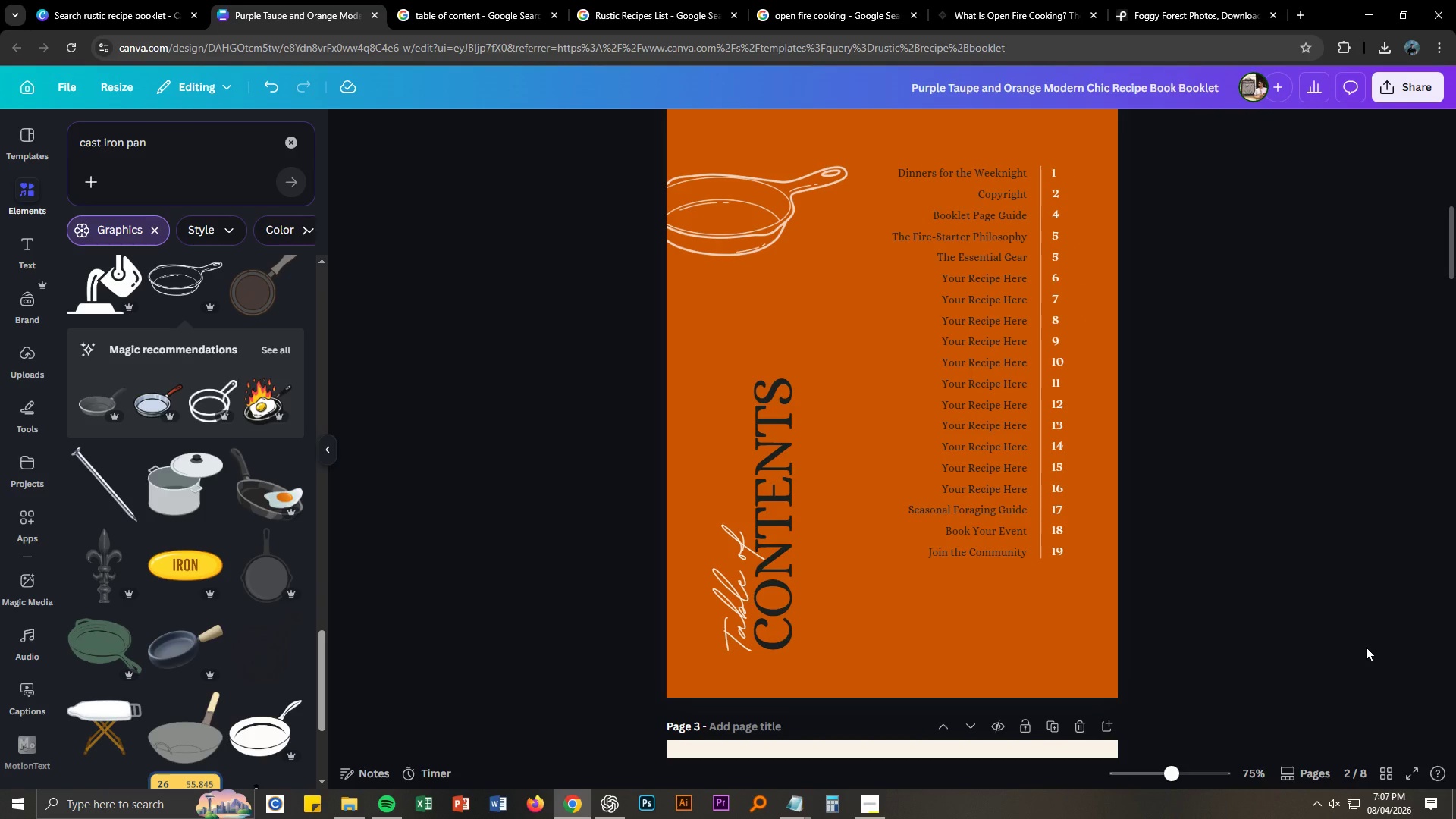 
key(Control+S)
 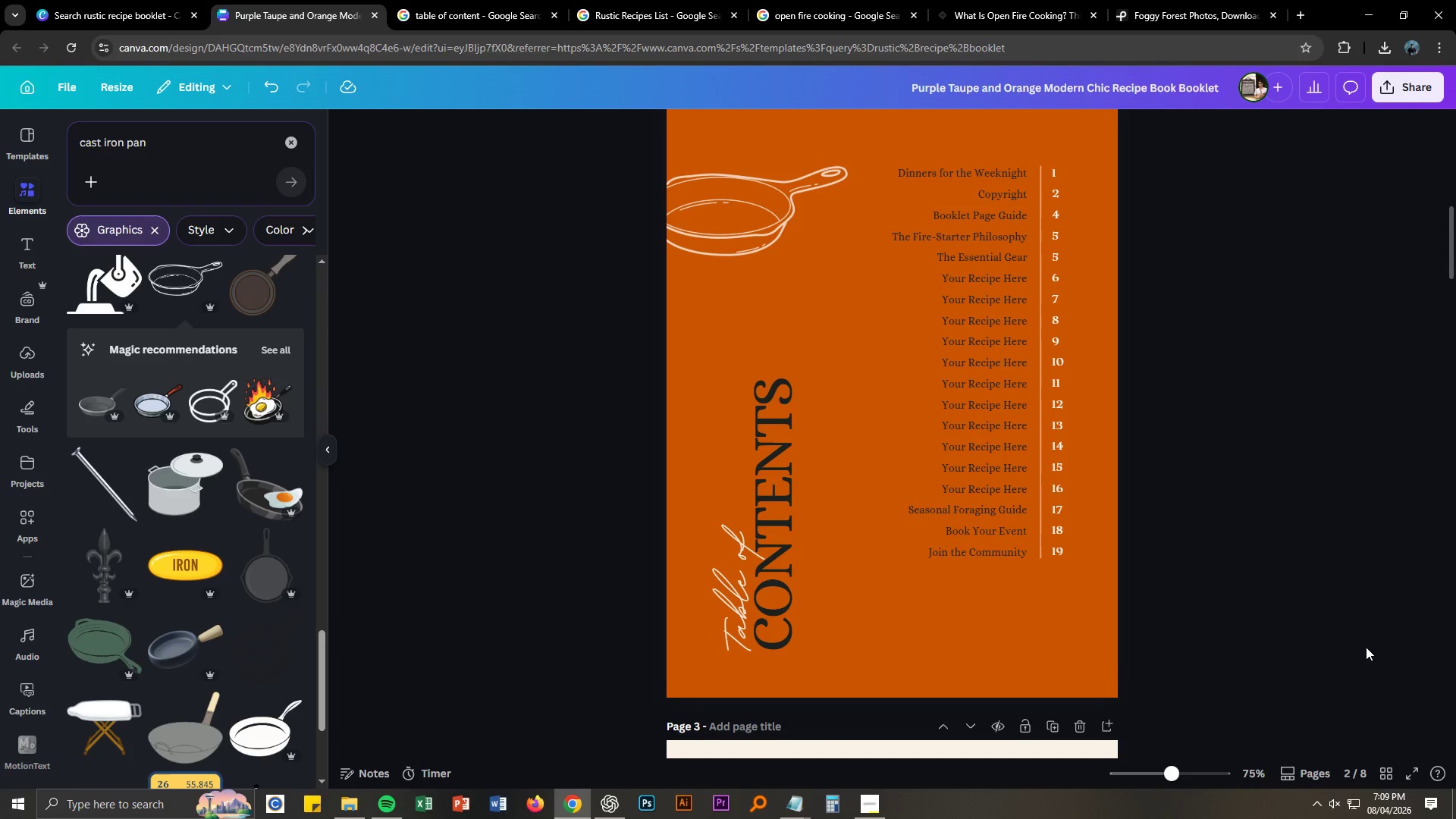 
wait(101.28)
 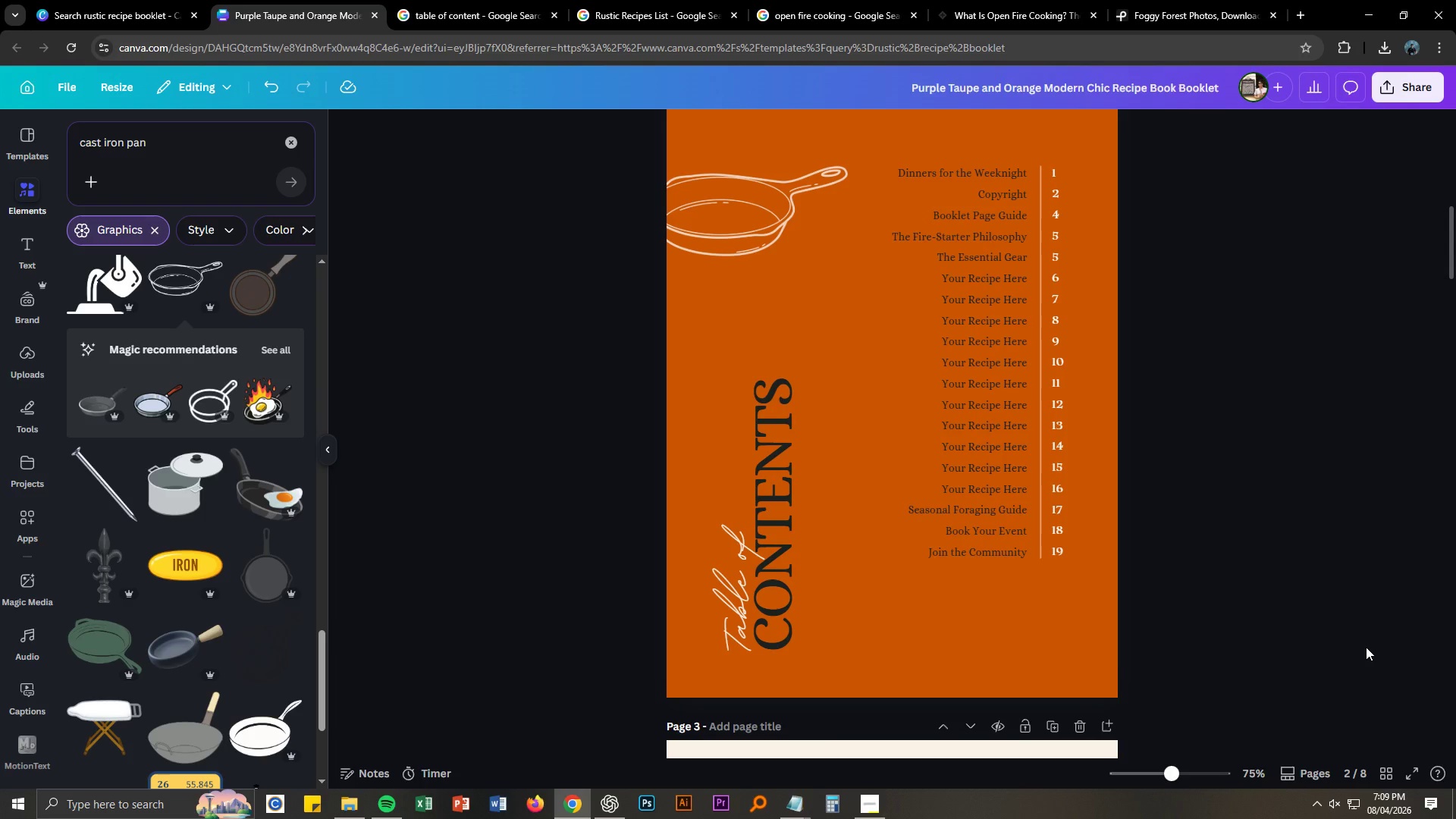 
scroll: coordinate [1026, 582], scroll_direction: down, amount: 3.0
 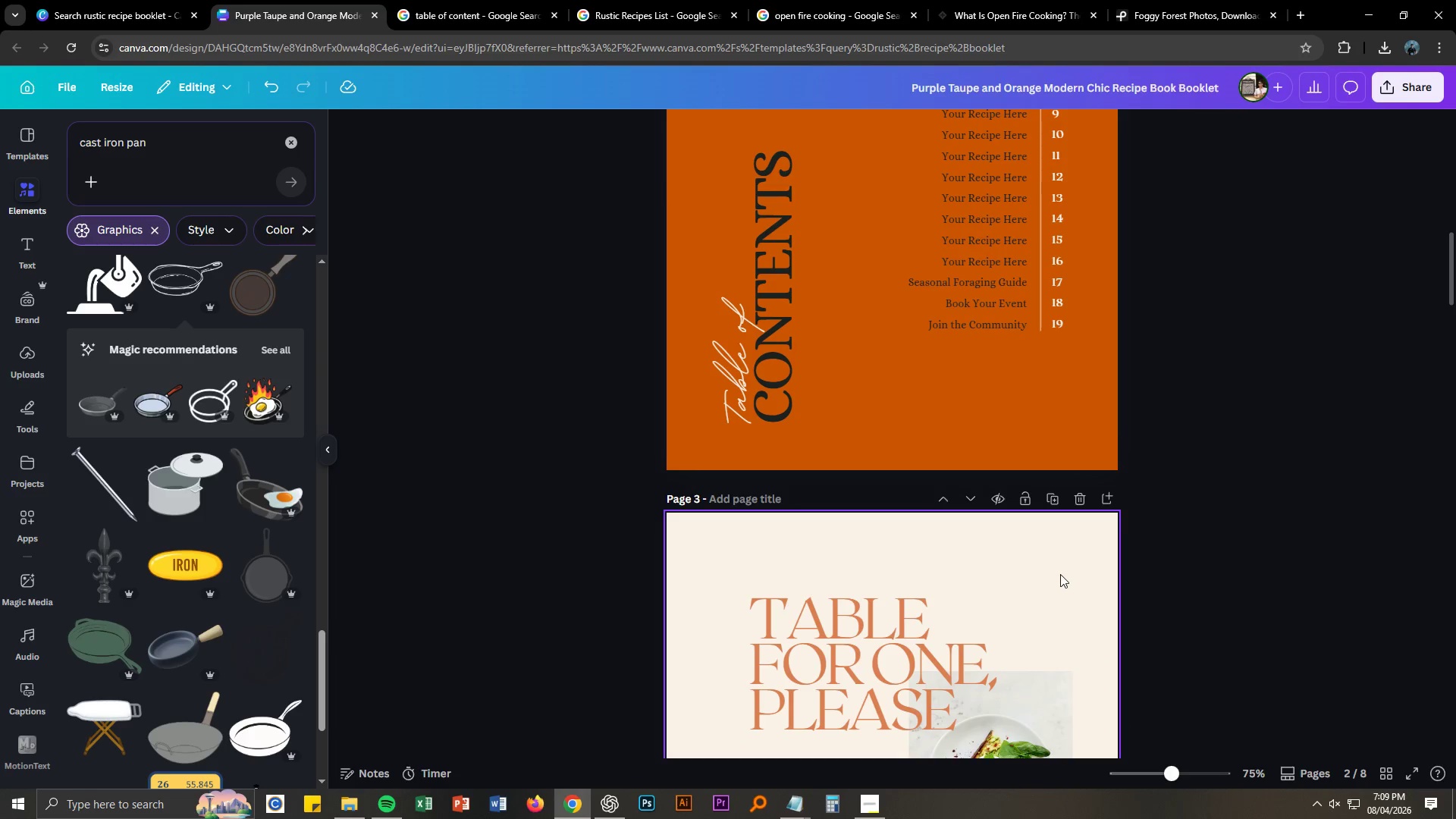 
scroll: coordinate [1143, 541], scroll_direction: up, amount: 6.0
 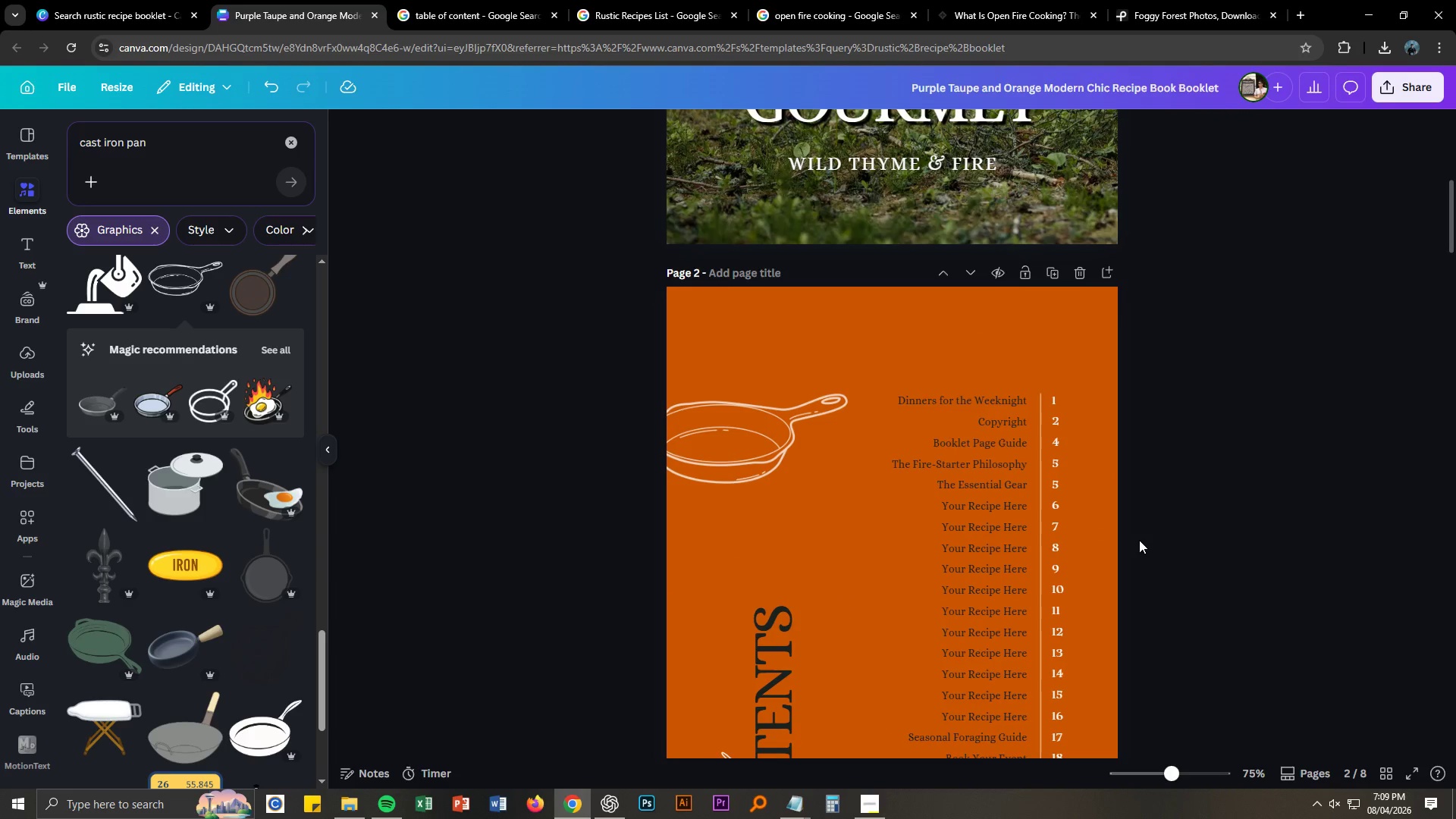 
scroll: coordinate [1139, 540], scroll_direction: down, amount: 7.0
 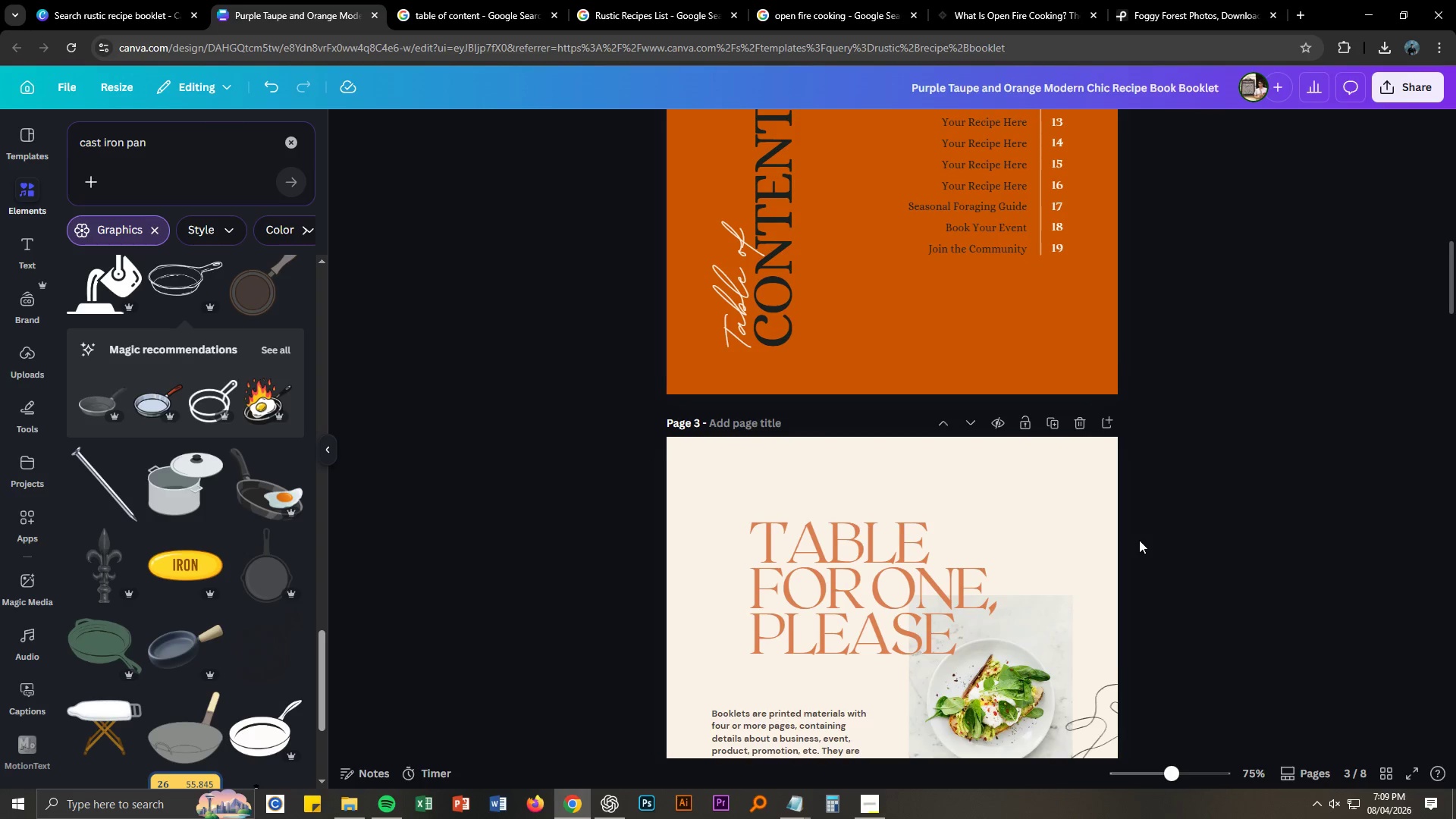 
scroll: coordinate [1138, 528], scroll_direction: up, amount: 3.0
 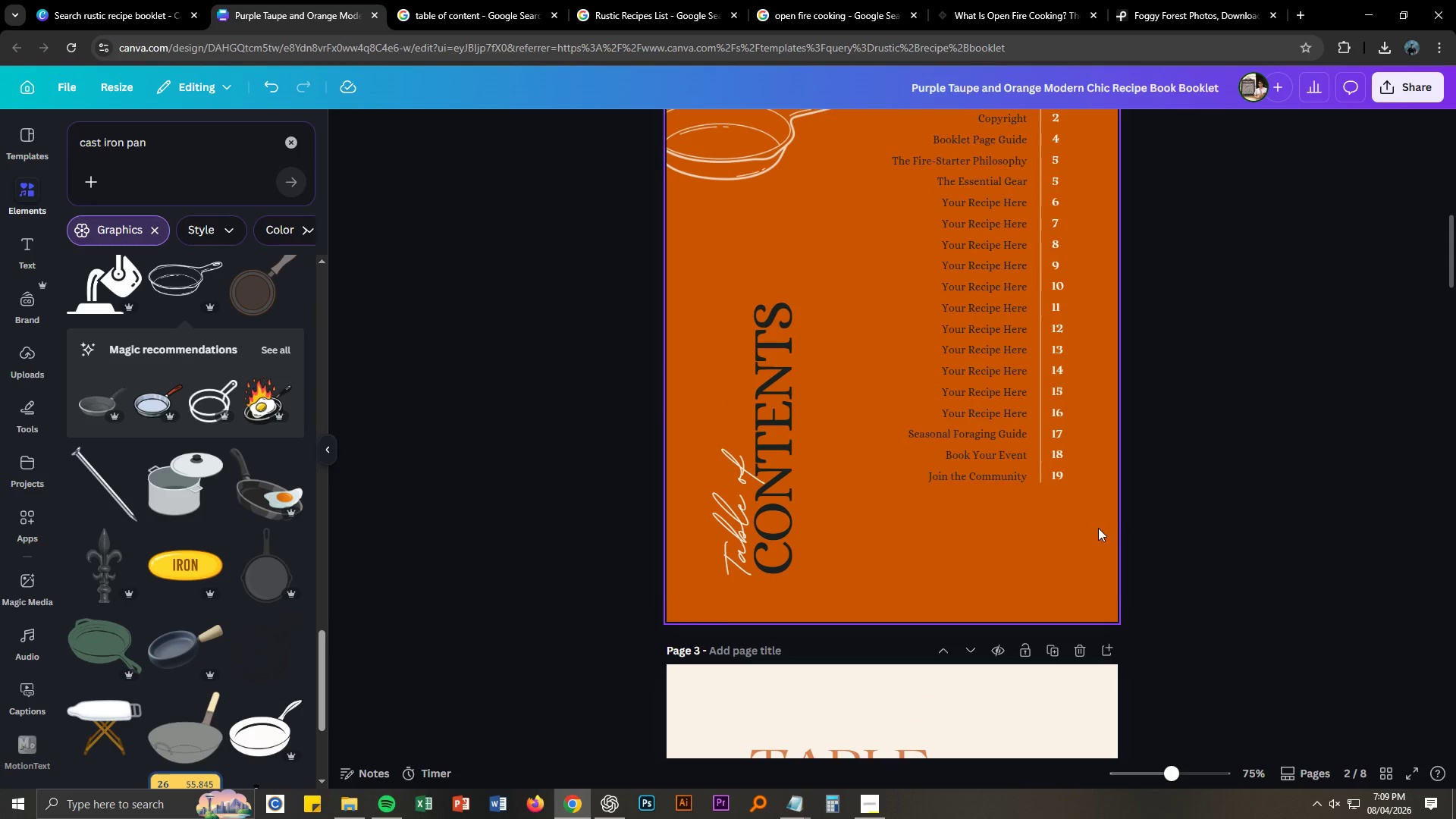 
left_click([1098, 529])
 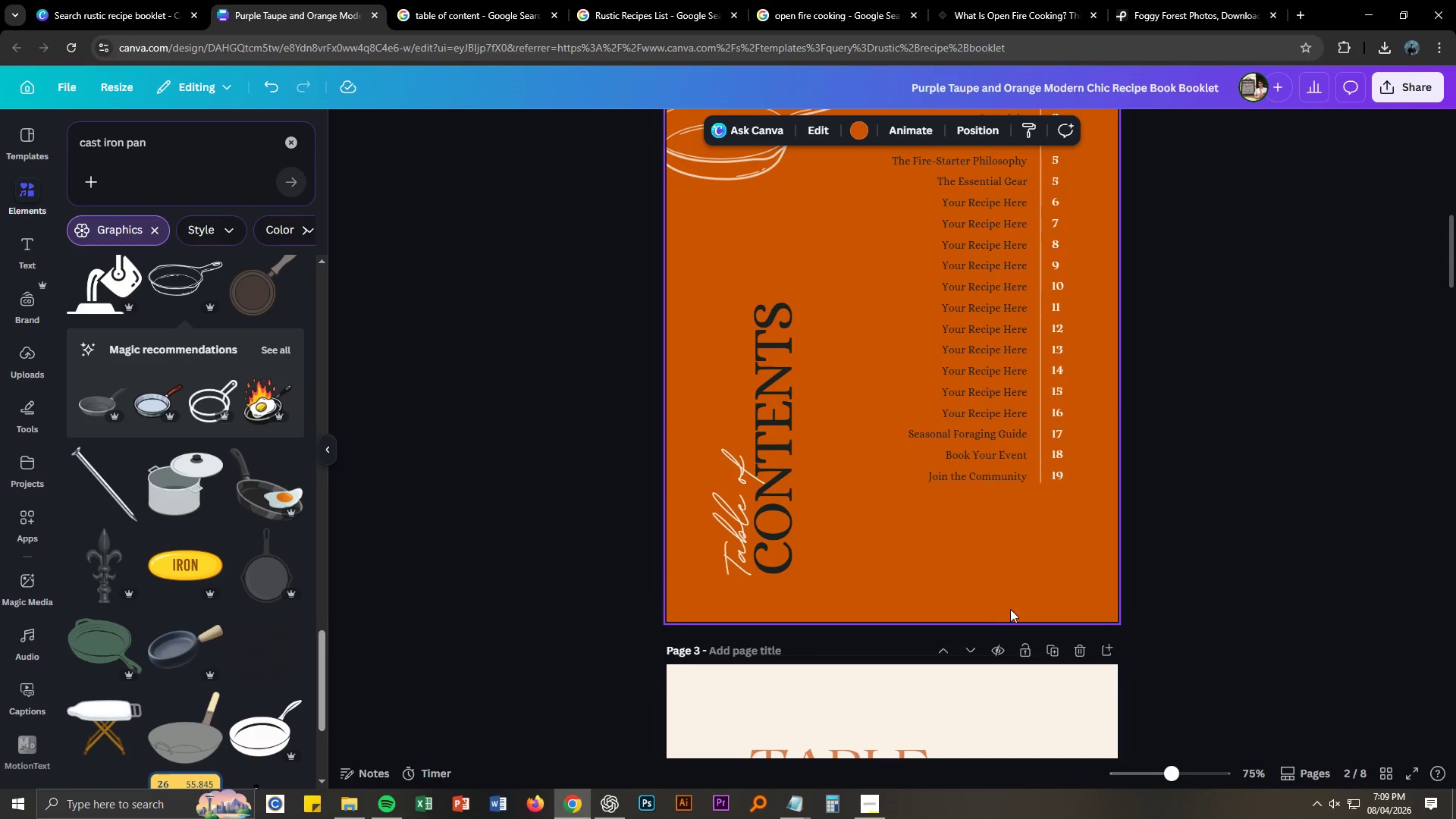 
scroll: coordinate [1091, 325], scroll_direction: up, amount: 3.0
 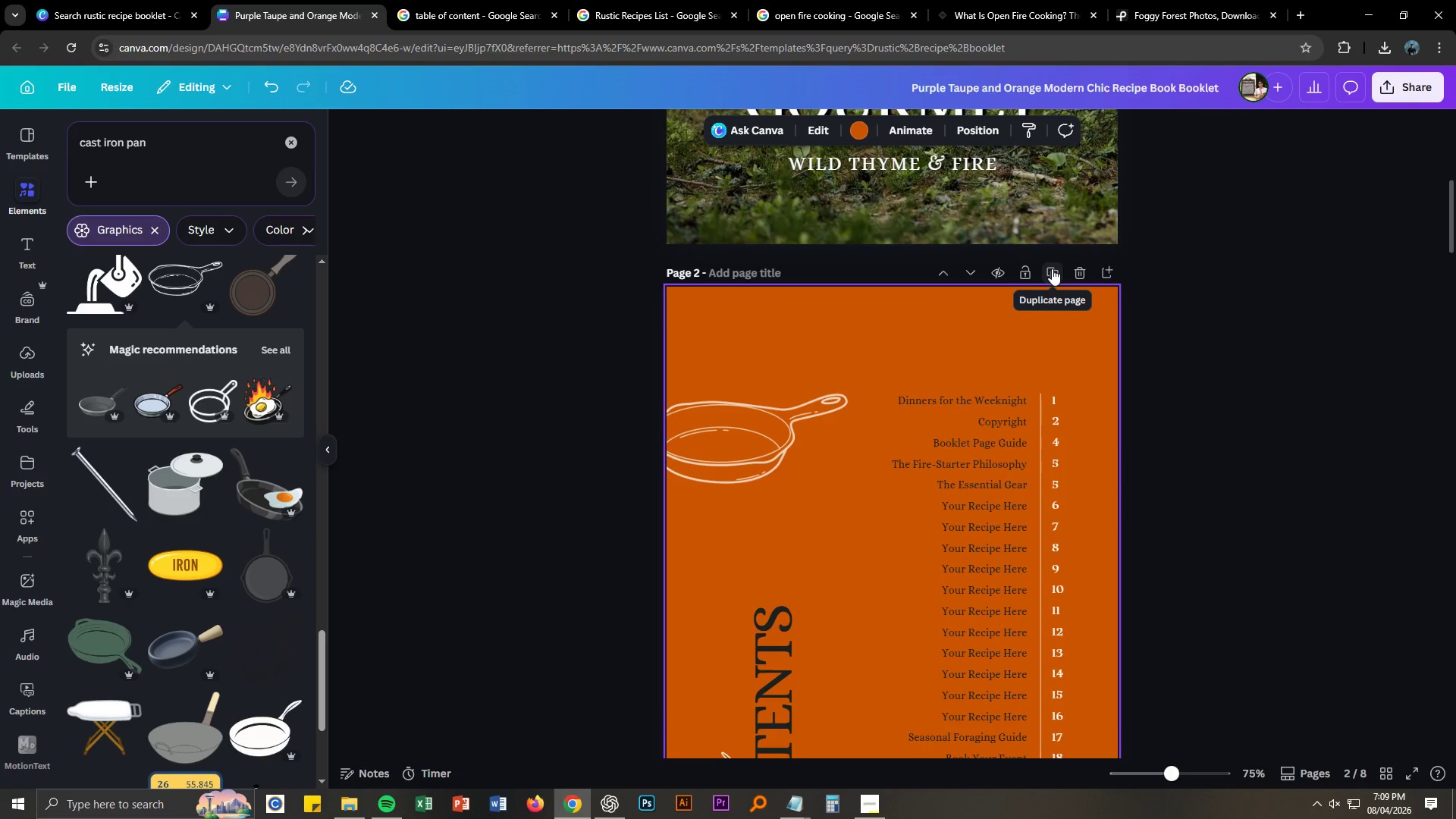 
left_click([1052, 268])
 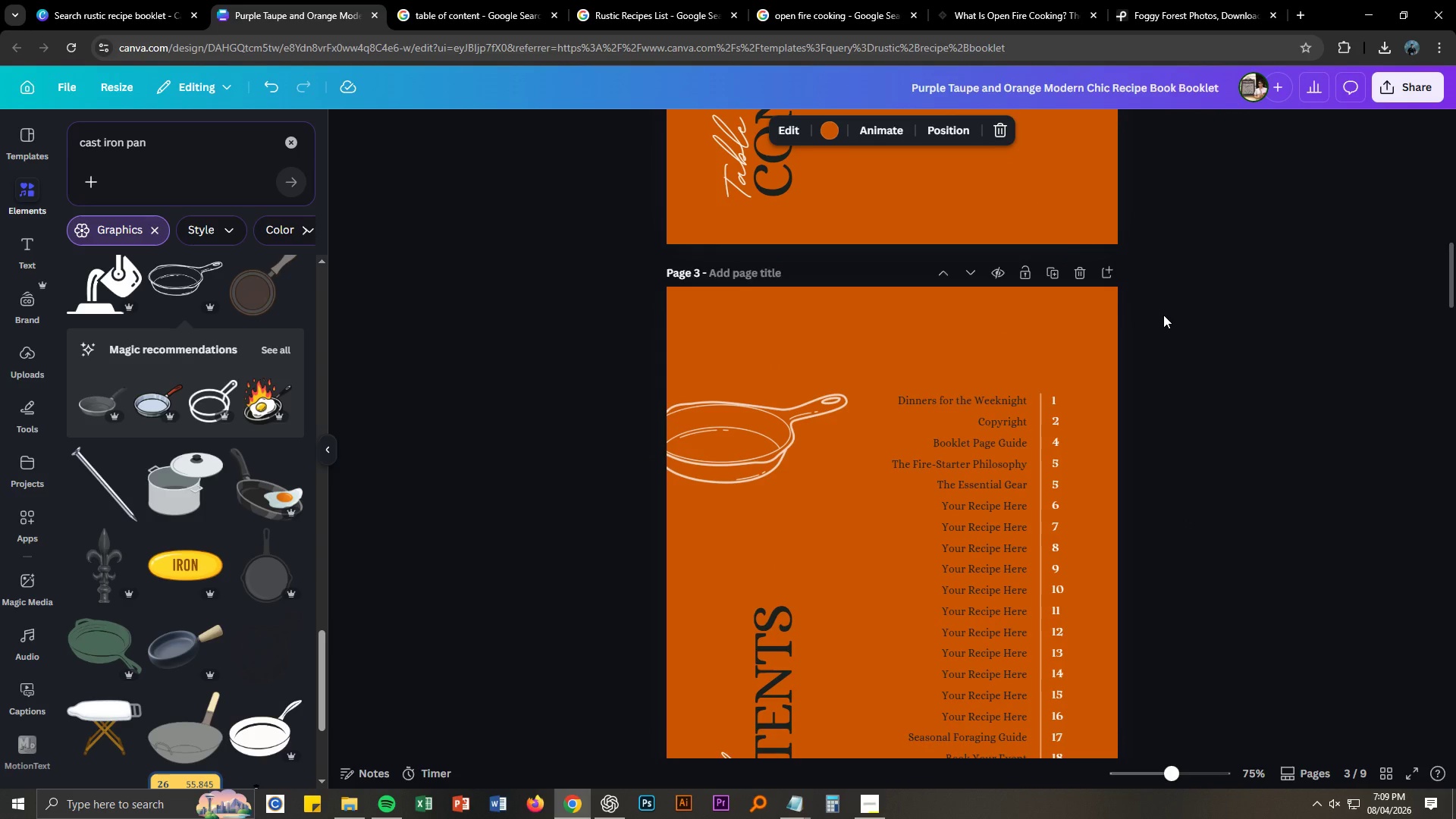 
key(Control+NumpadSubtract)
 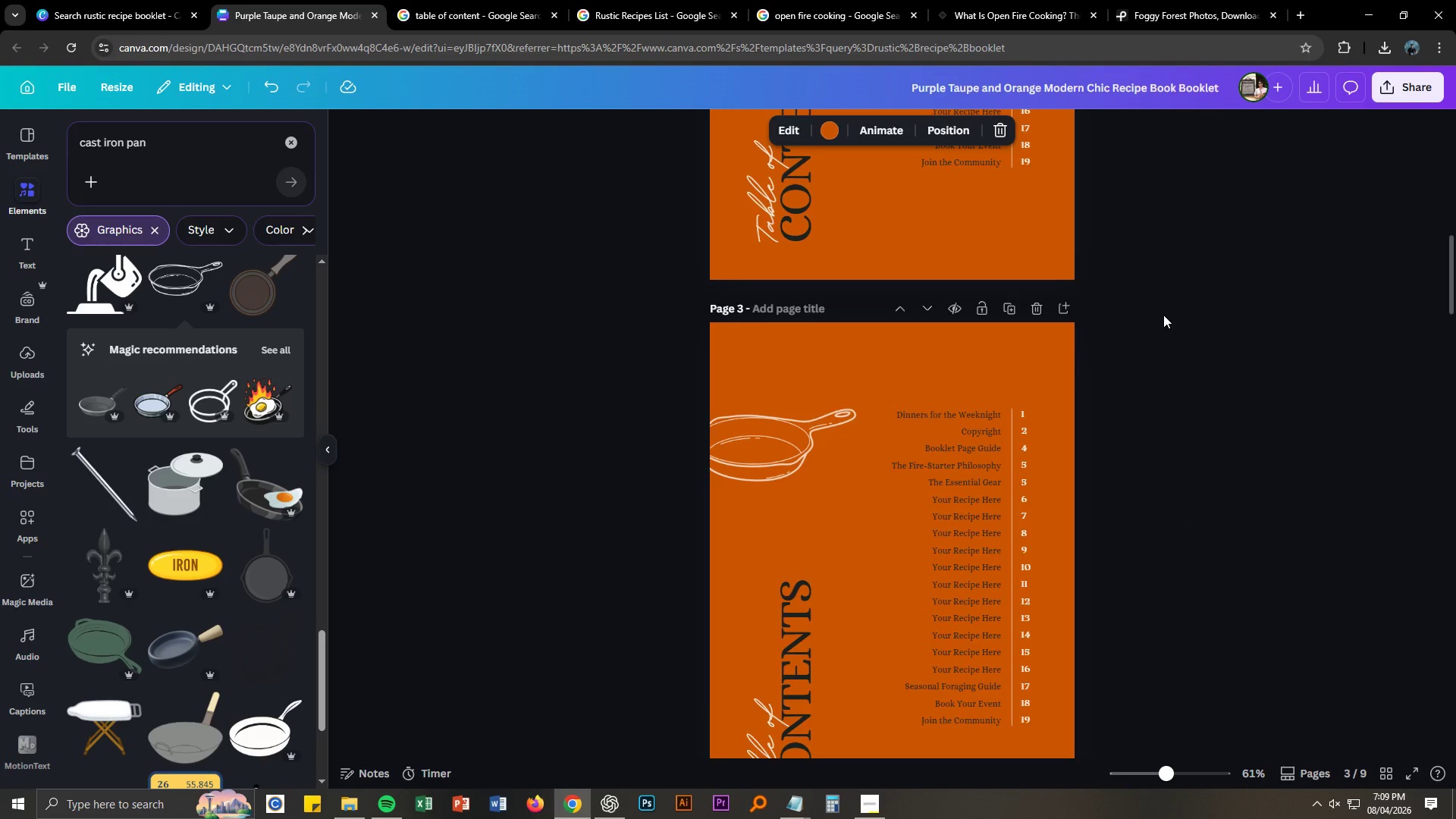 
key(Control+NumpadSubtract)
 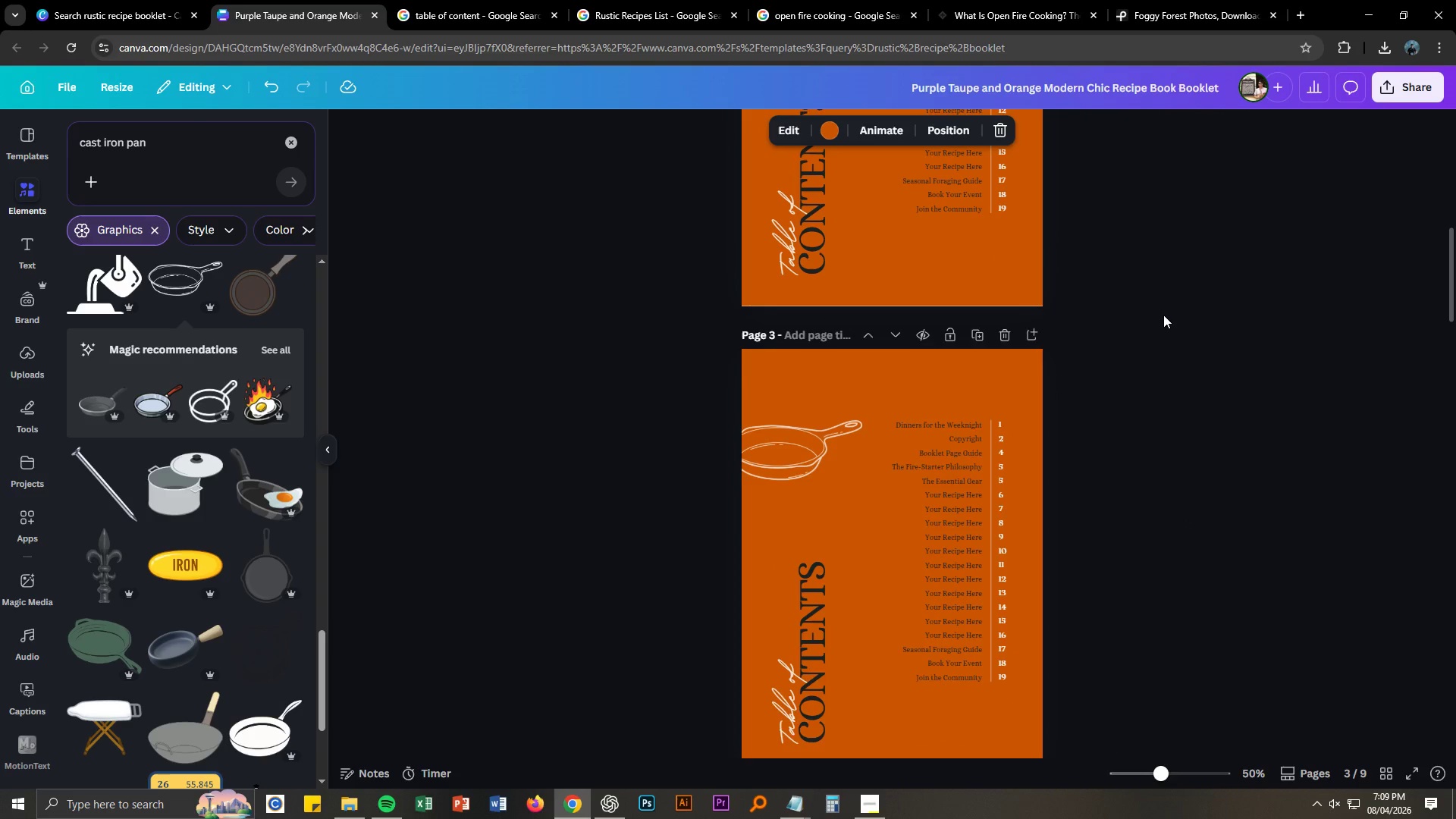 
scroll: coordinate [1163, 315], scroll_direction: up, amount: 3.0
 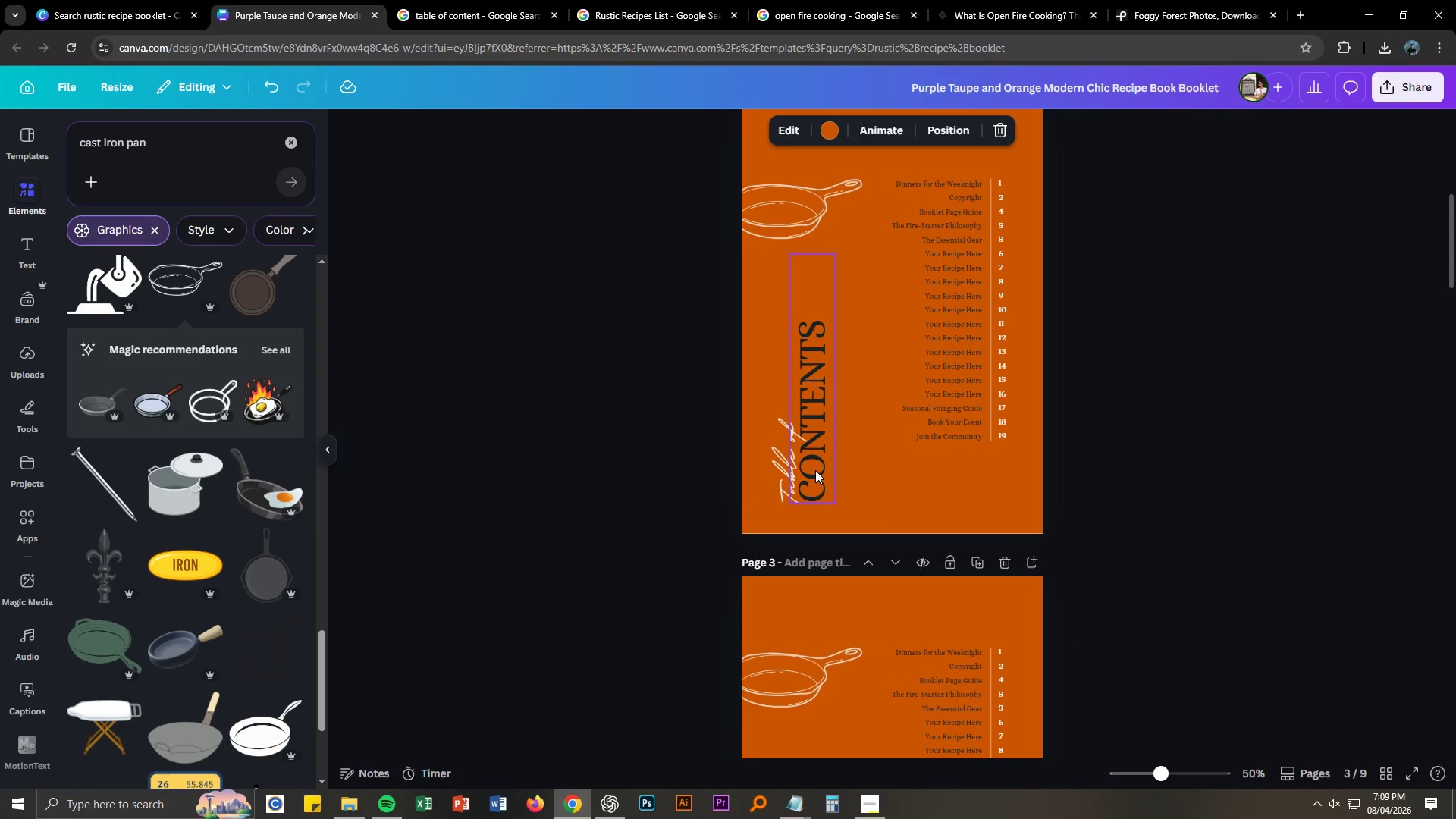 
wait(6.29)
 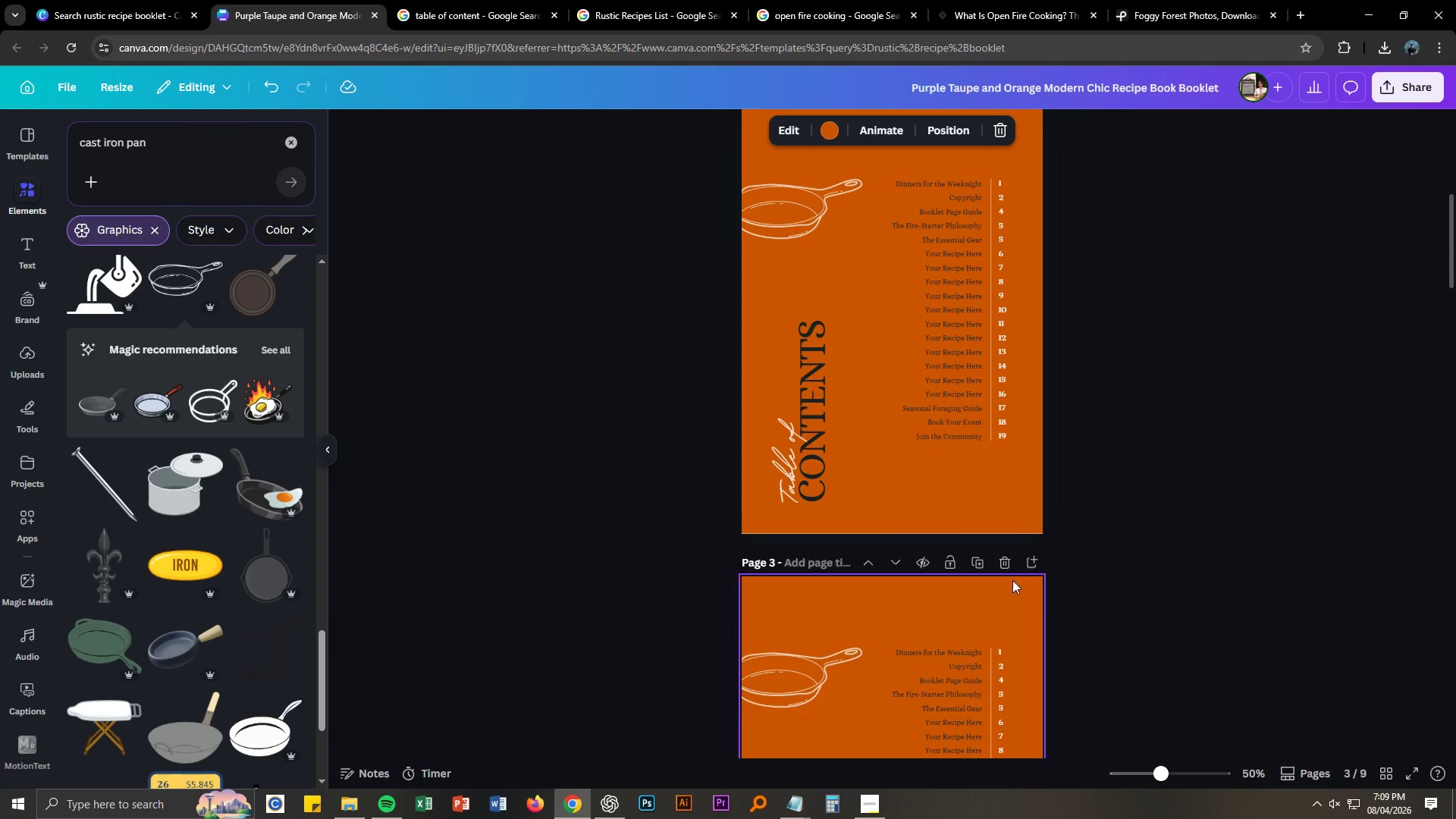 
left_click([1173, 420])
 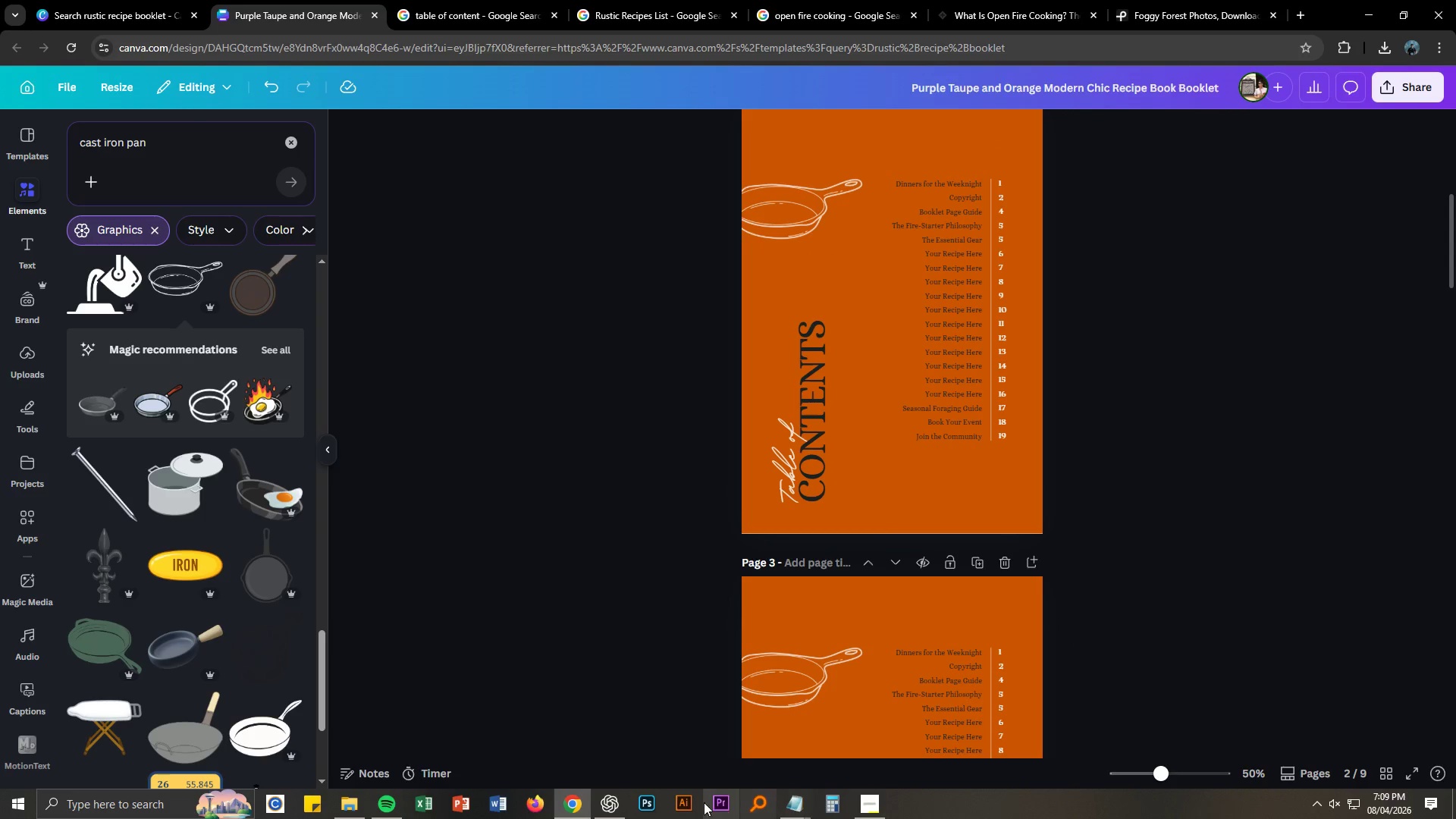 
left_click([620, 805])
 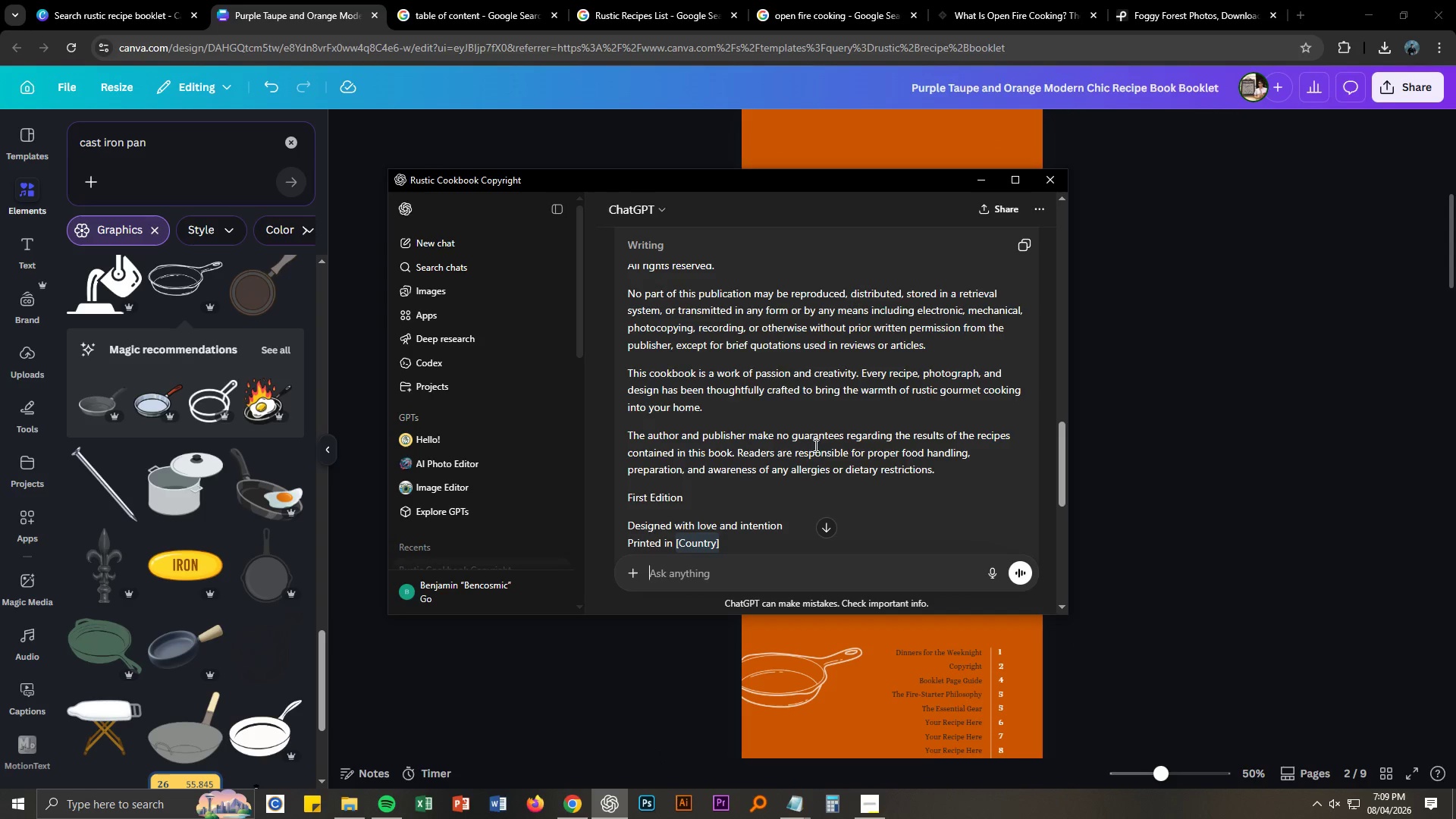 
scroll: coordinate [812, 466], scroll_direction: down, amount: 1.0
 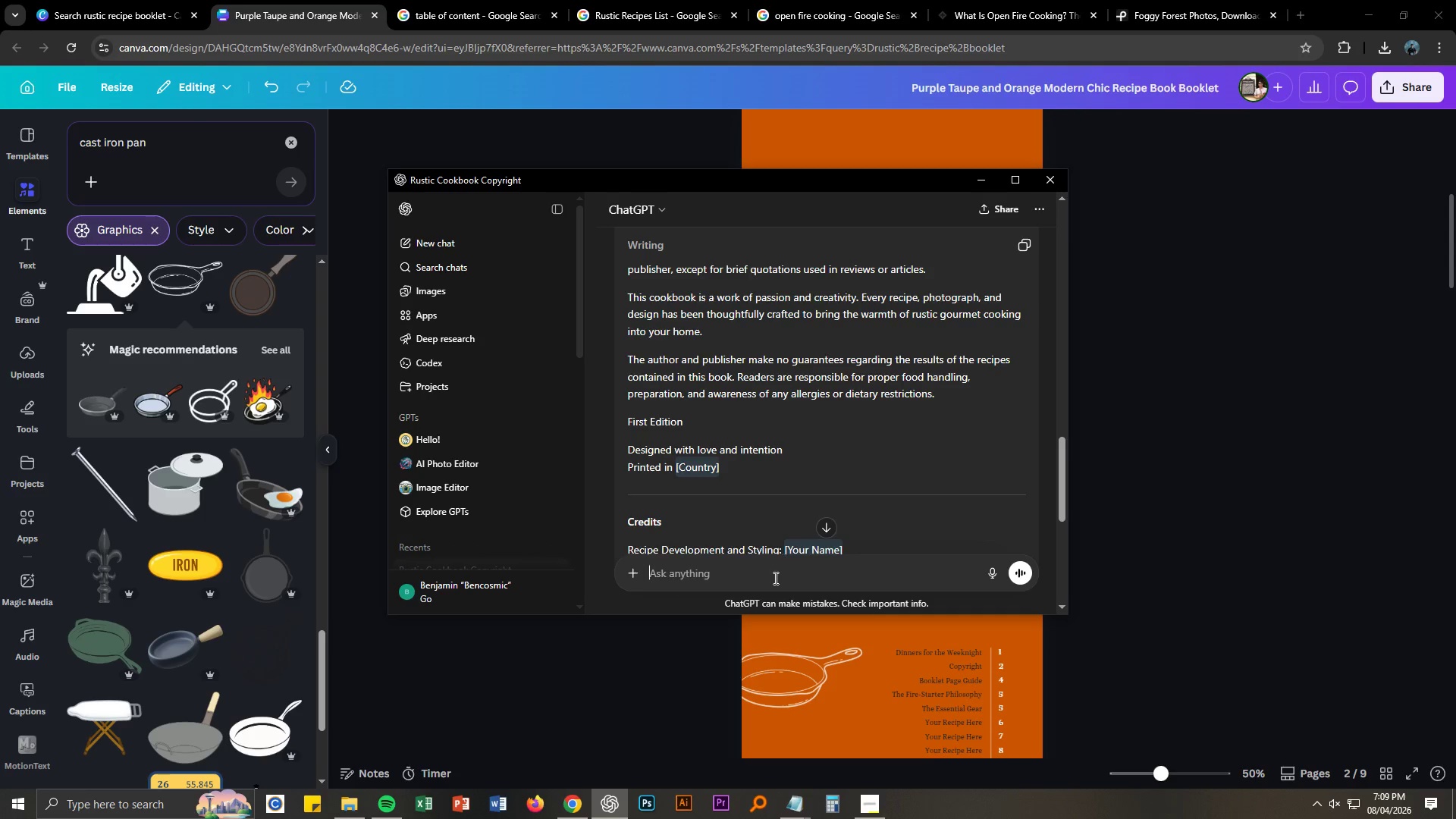 
type(Kol, can we make it as to it )
key(Backspace)
key(Backspace)
key(Backspace)
key(Backspace)
key(Backspace)
key(Backspace)
key(Backspace)
key(Backspace)
type(s ao)
key(Backspace)
key(Backspace)
type(something that caters to )
key(Backspace)
key(Backspace)
key(Backspace)
key(Backspace)
type( to cooking etc)
 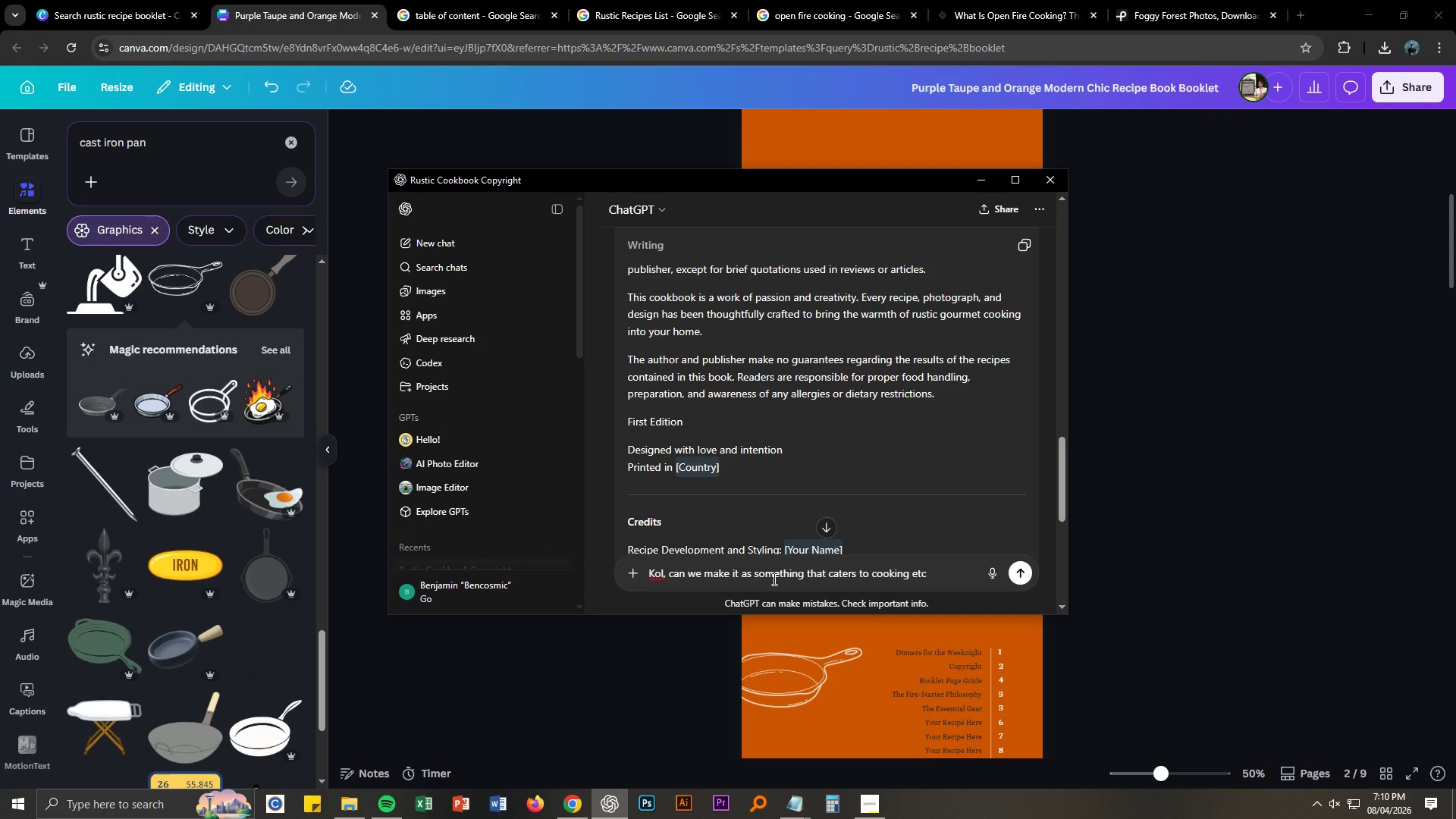 
key(Enter)
 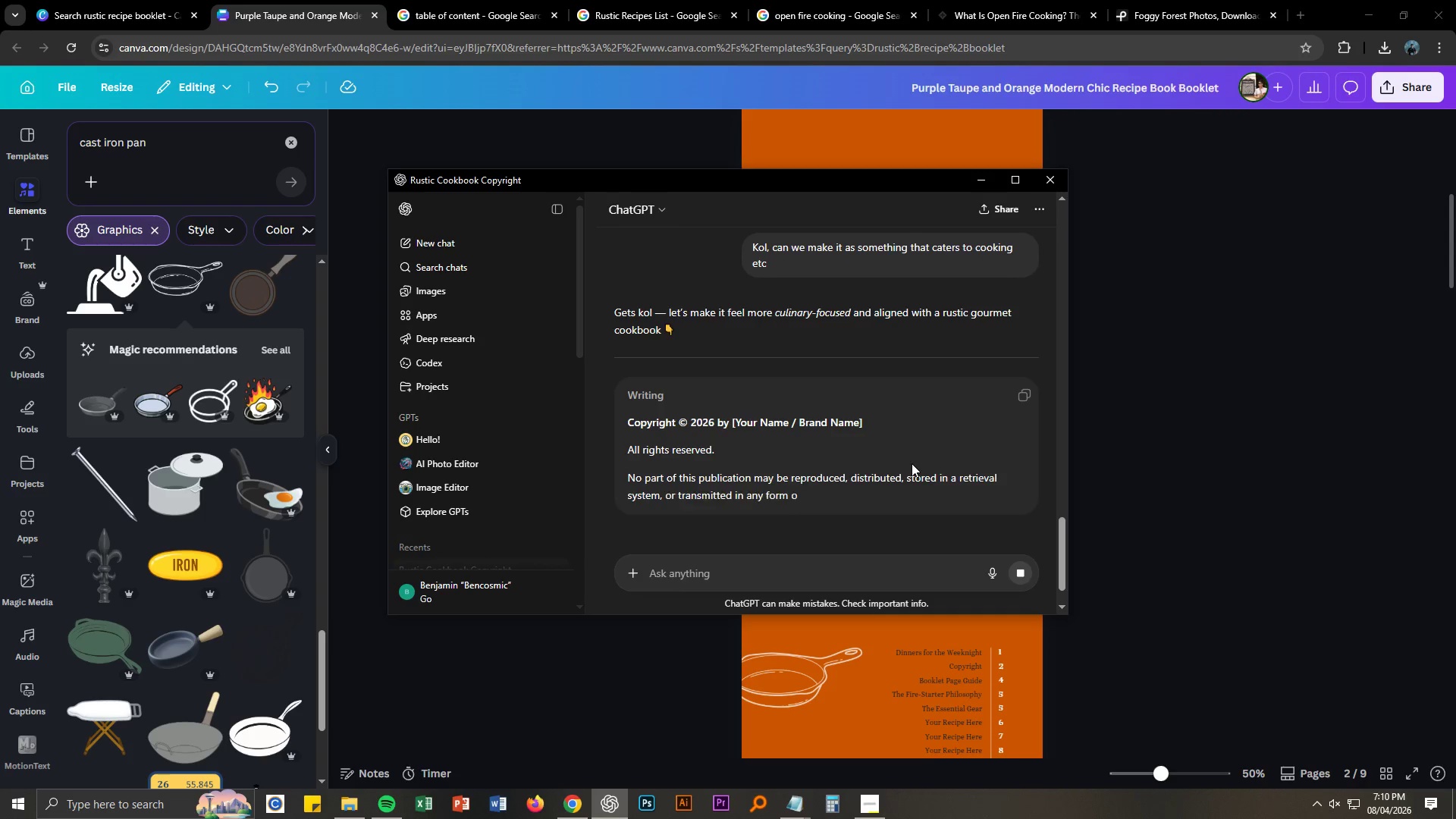 
scroll: coordinate [909, 465], scroll_direction: down, amount: 4.0
 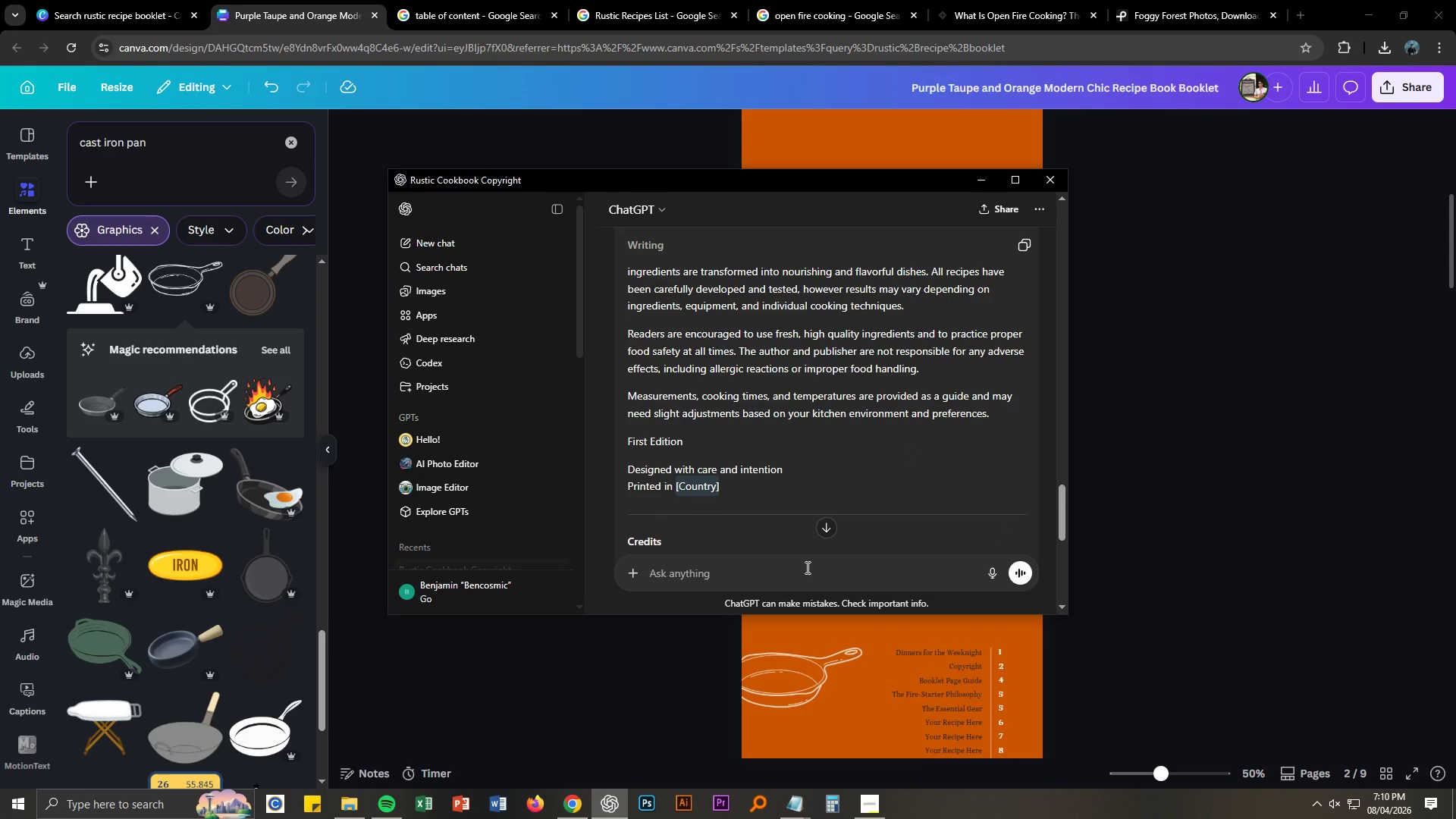 
type(Thanks kol)
 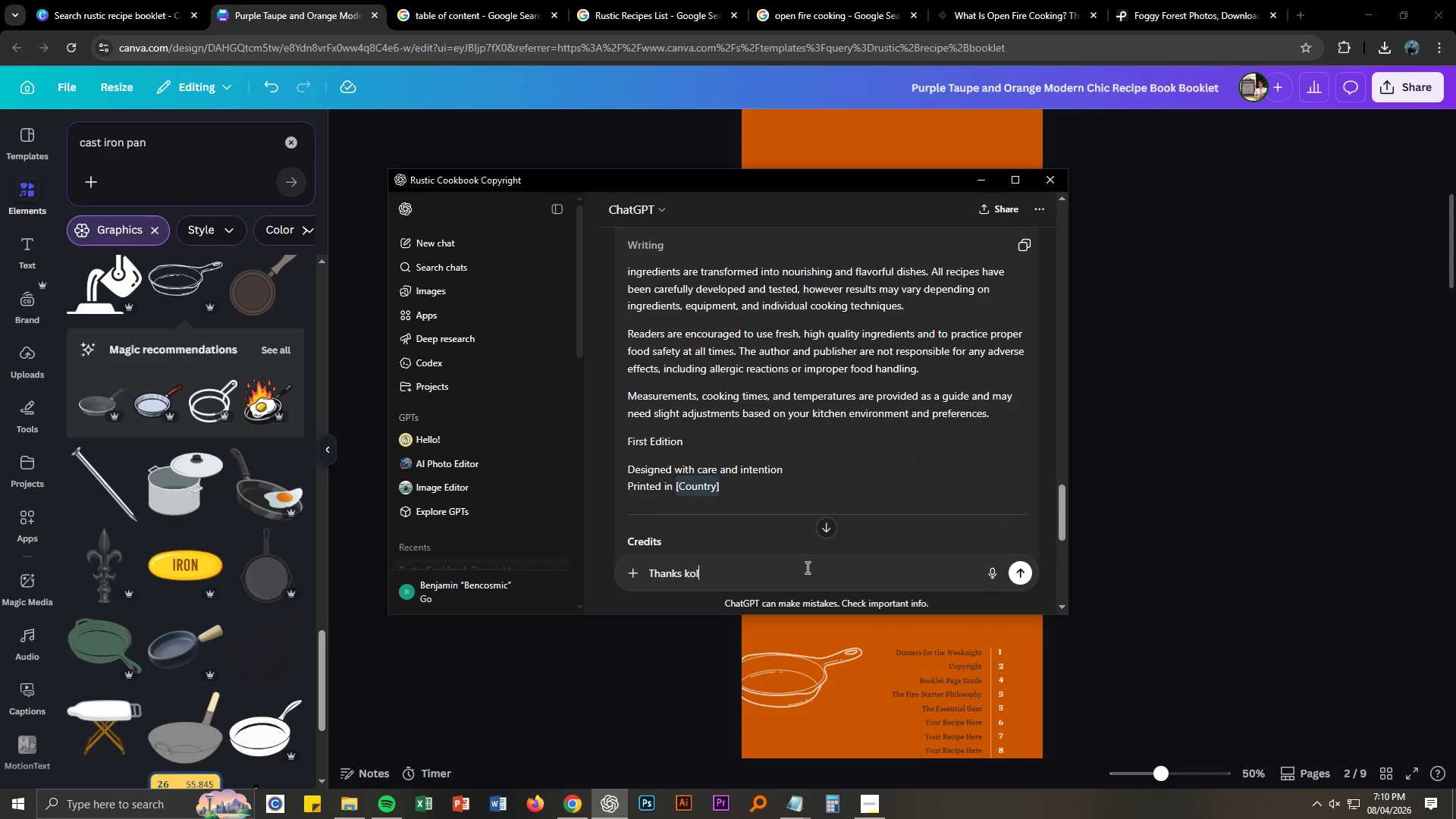 
key(Enter)
 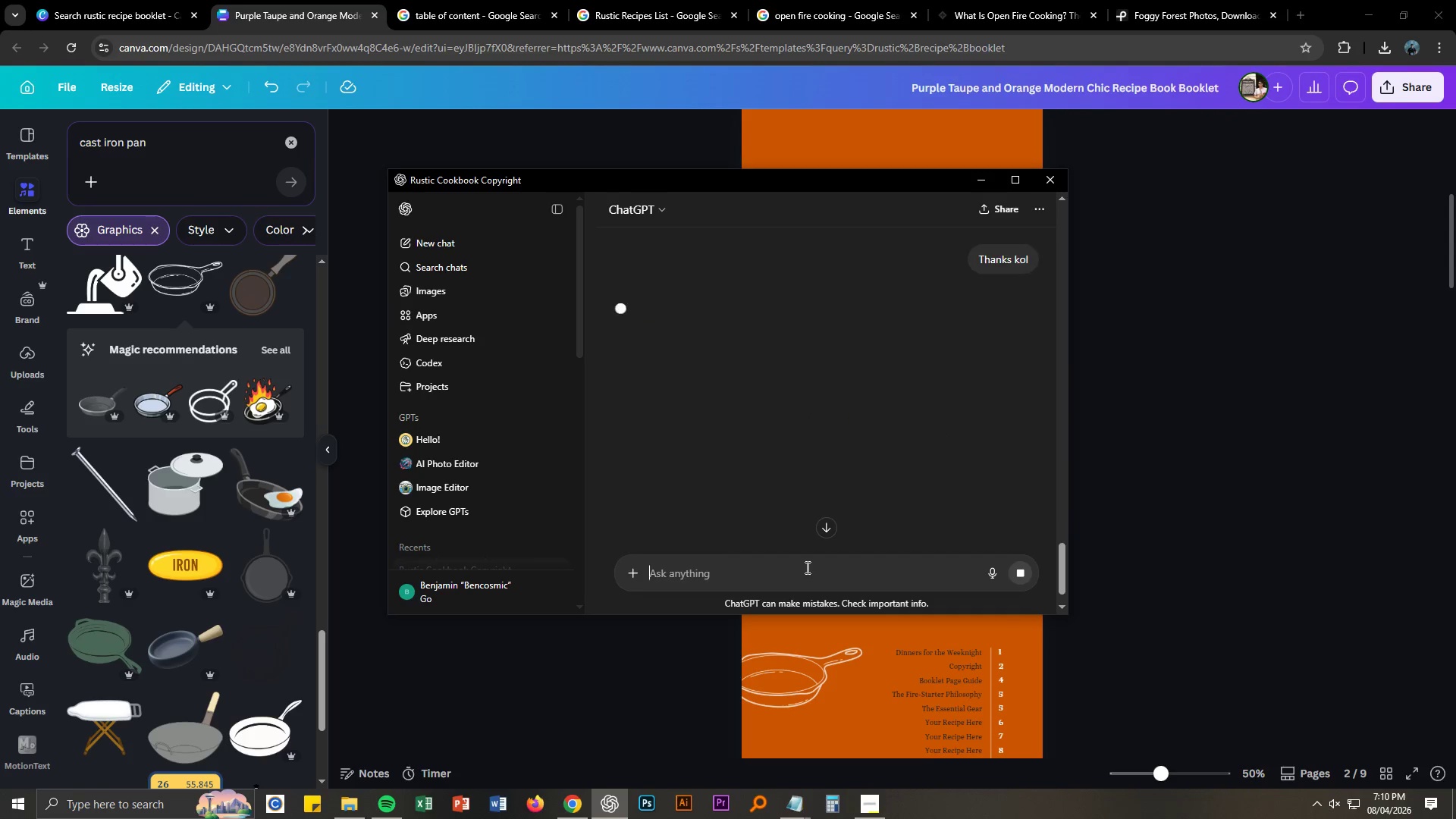 
key(Alt+AltLeft)
 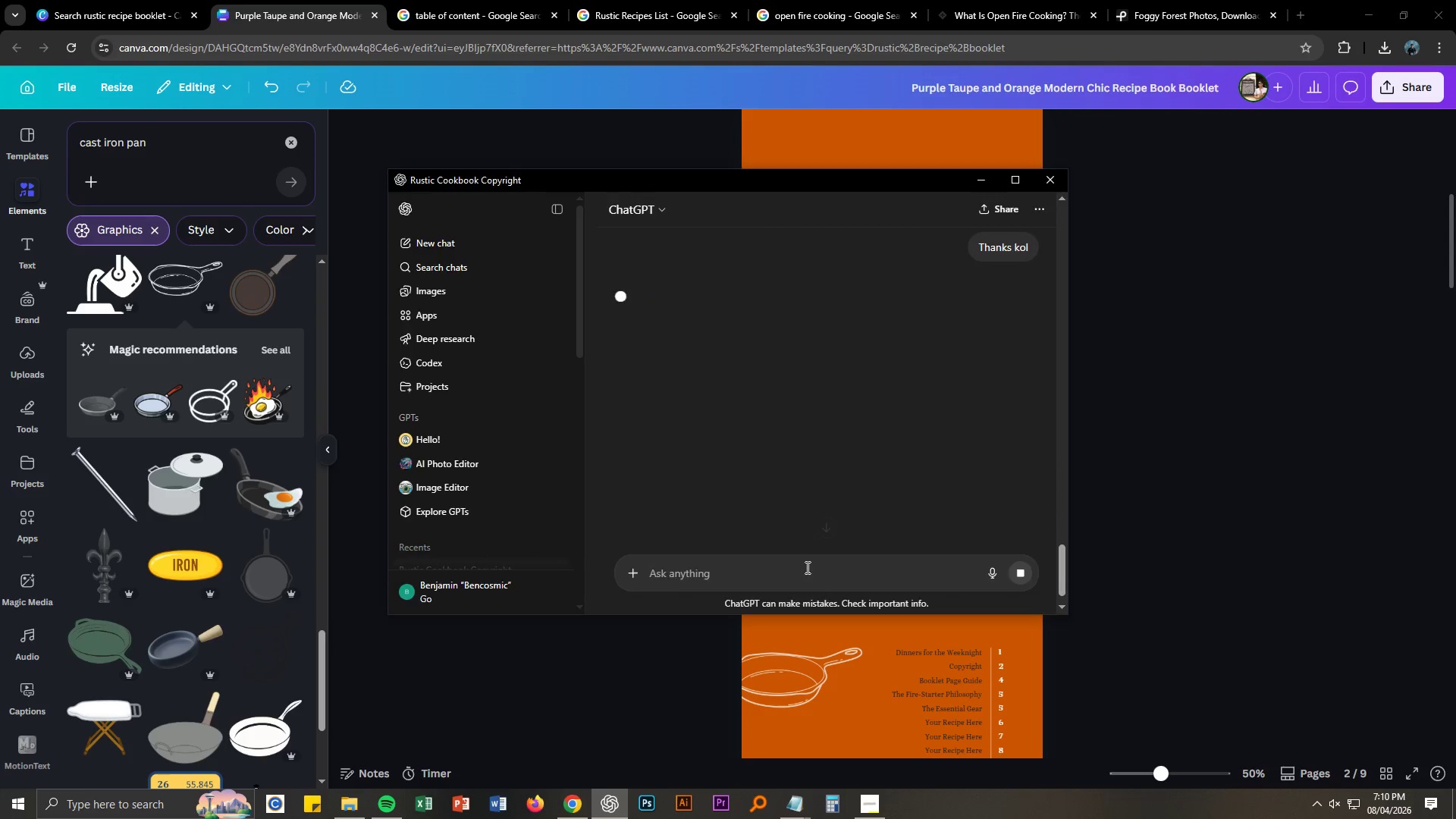 
key(Alt+Tab)
 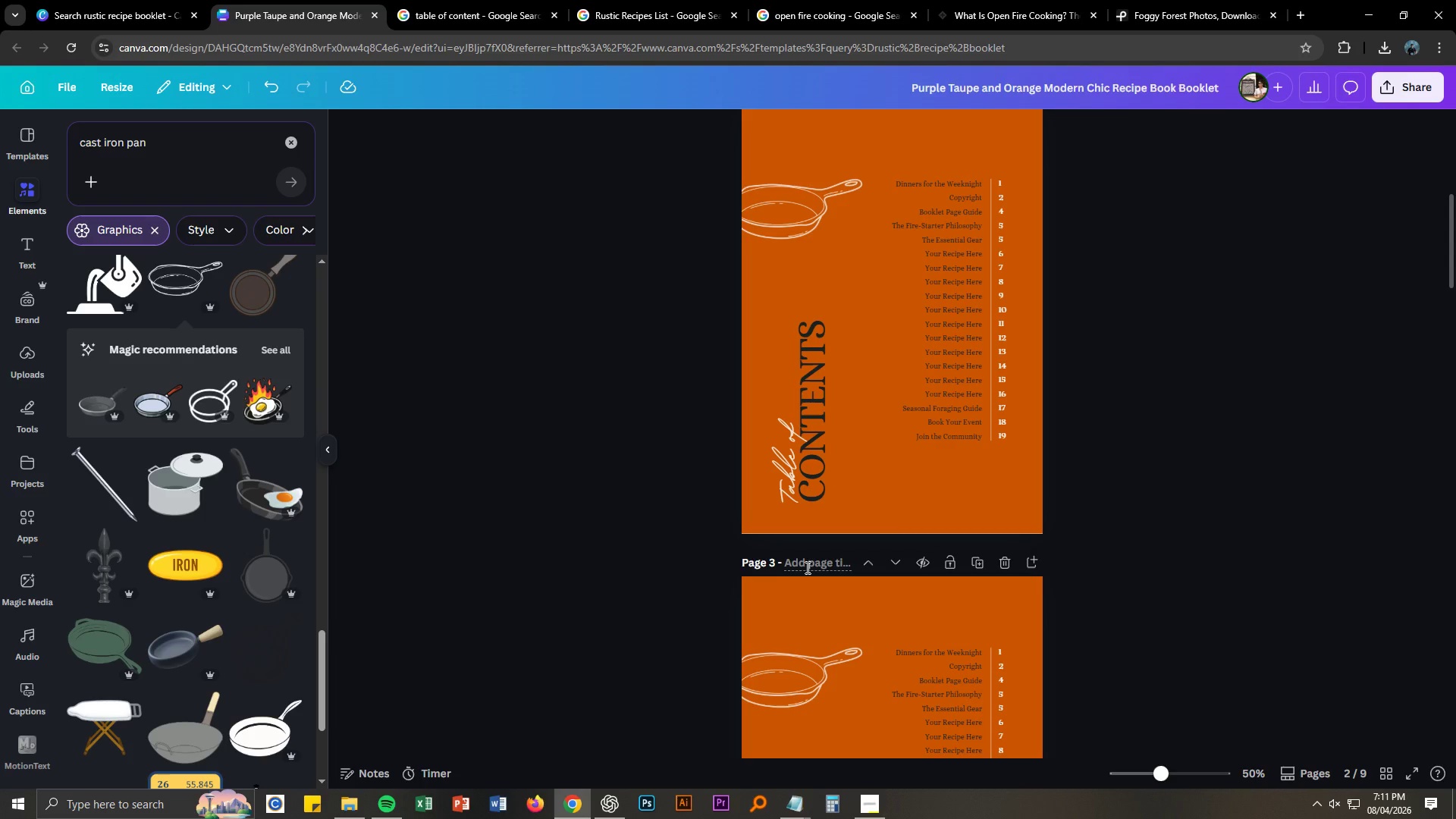 
wait(91.17)
 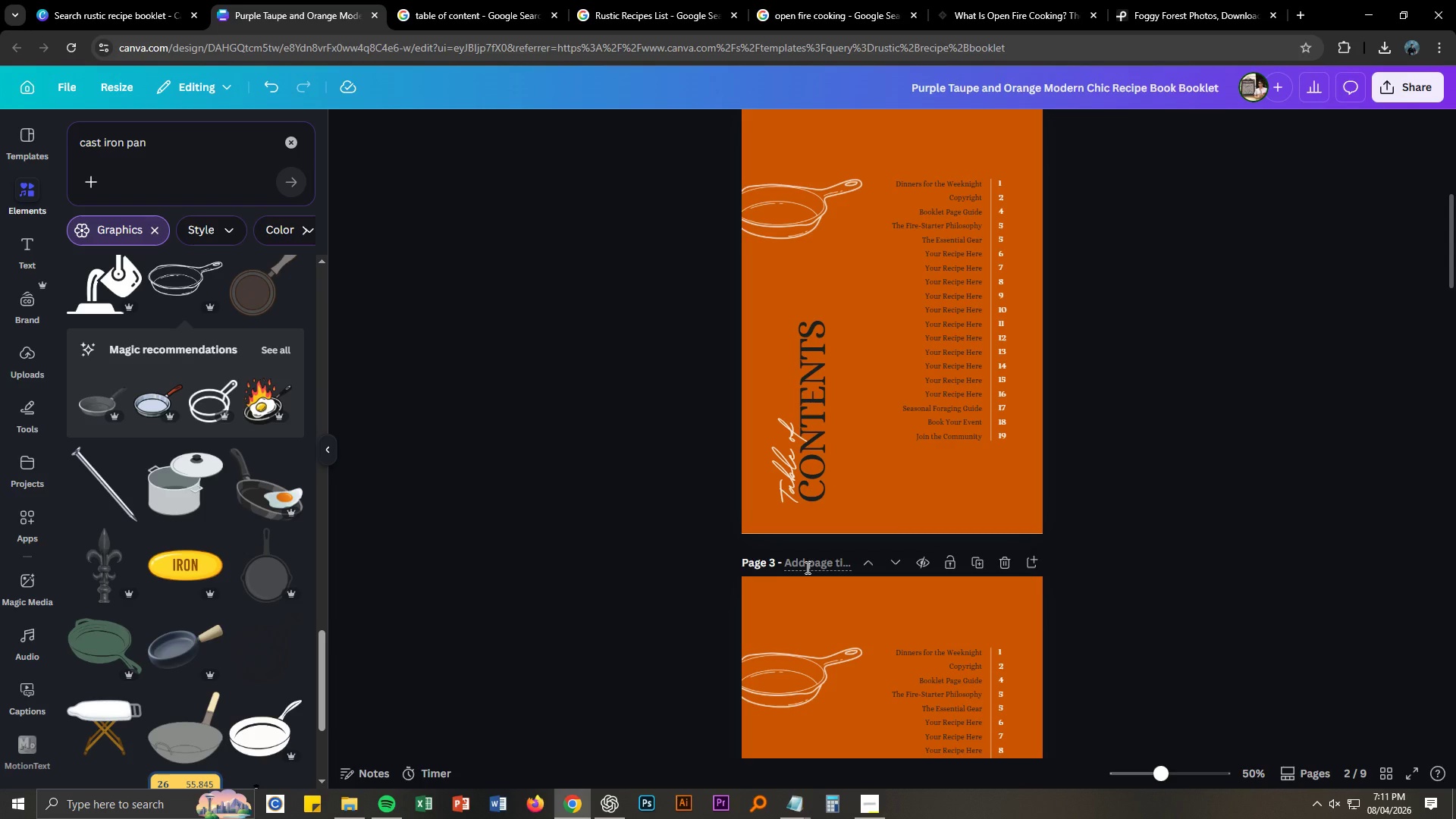 
left_click([73, 1])
 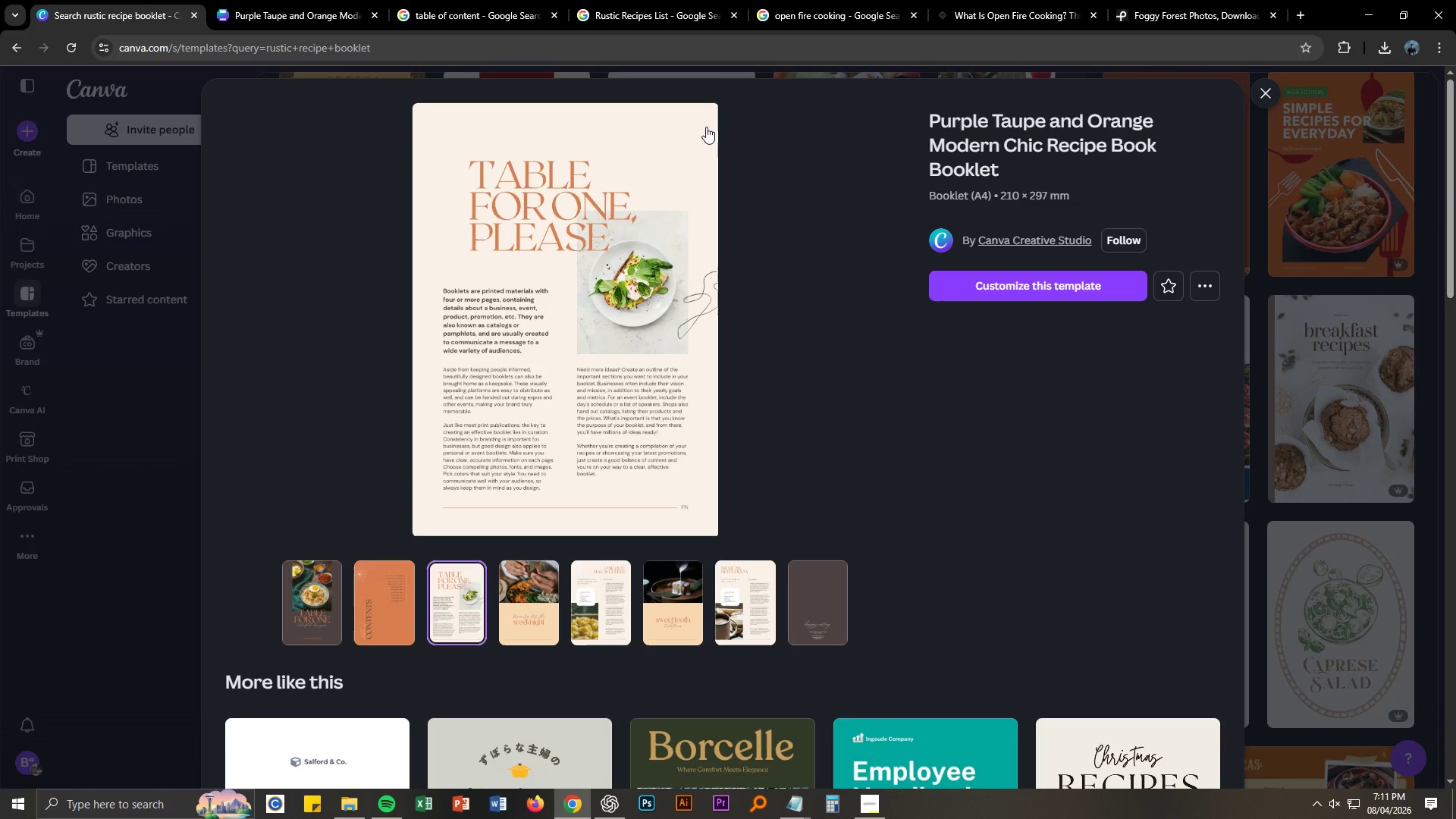 
scroll: coordinate [736, 247], scroll_direction: up, amount: 12.0
 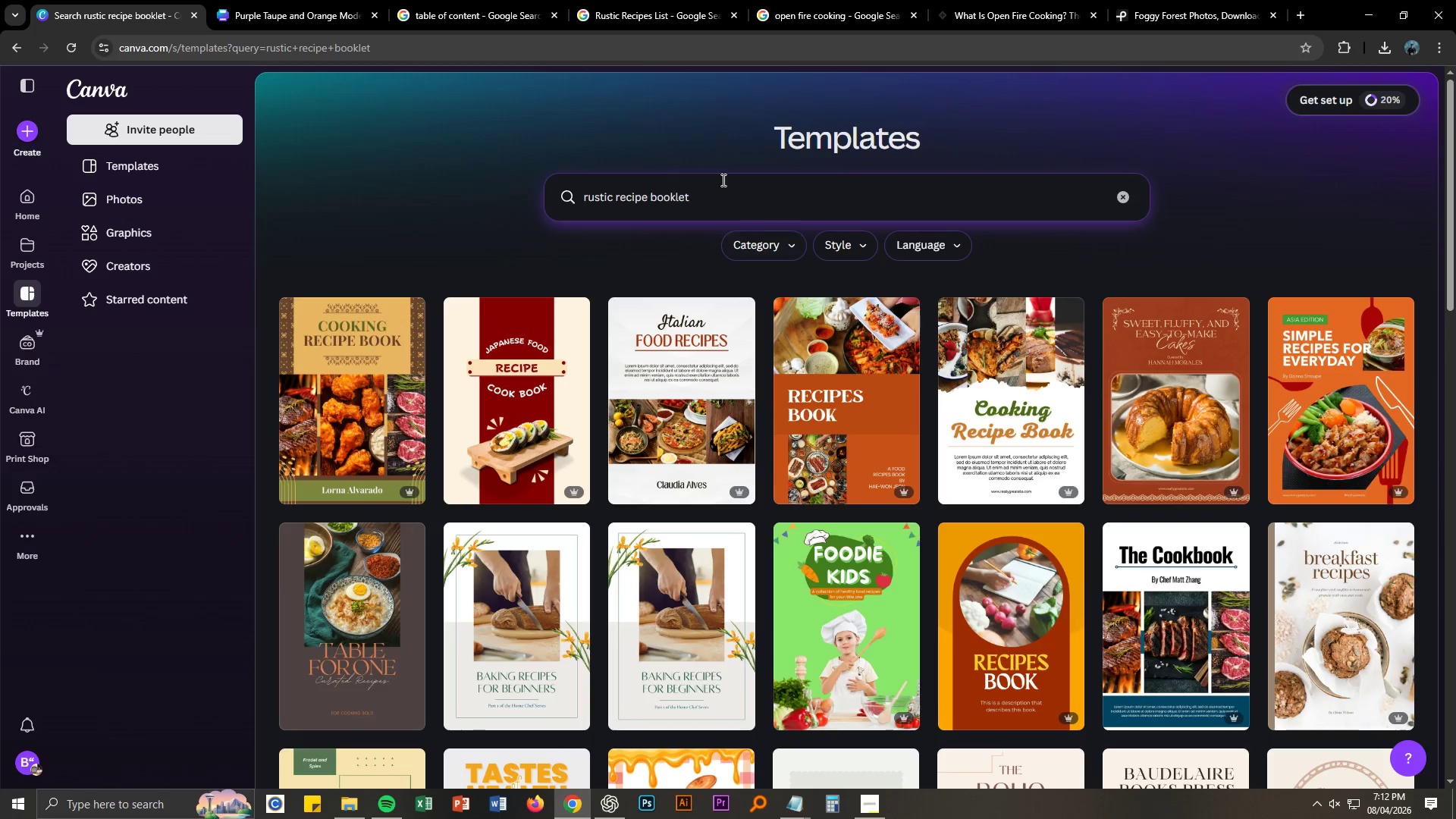 
left_click([690, 203])
 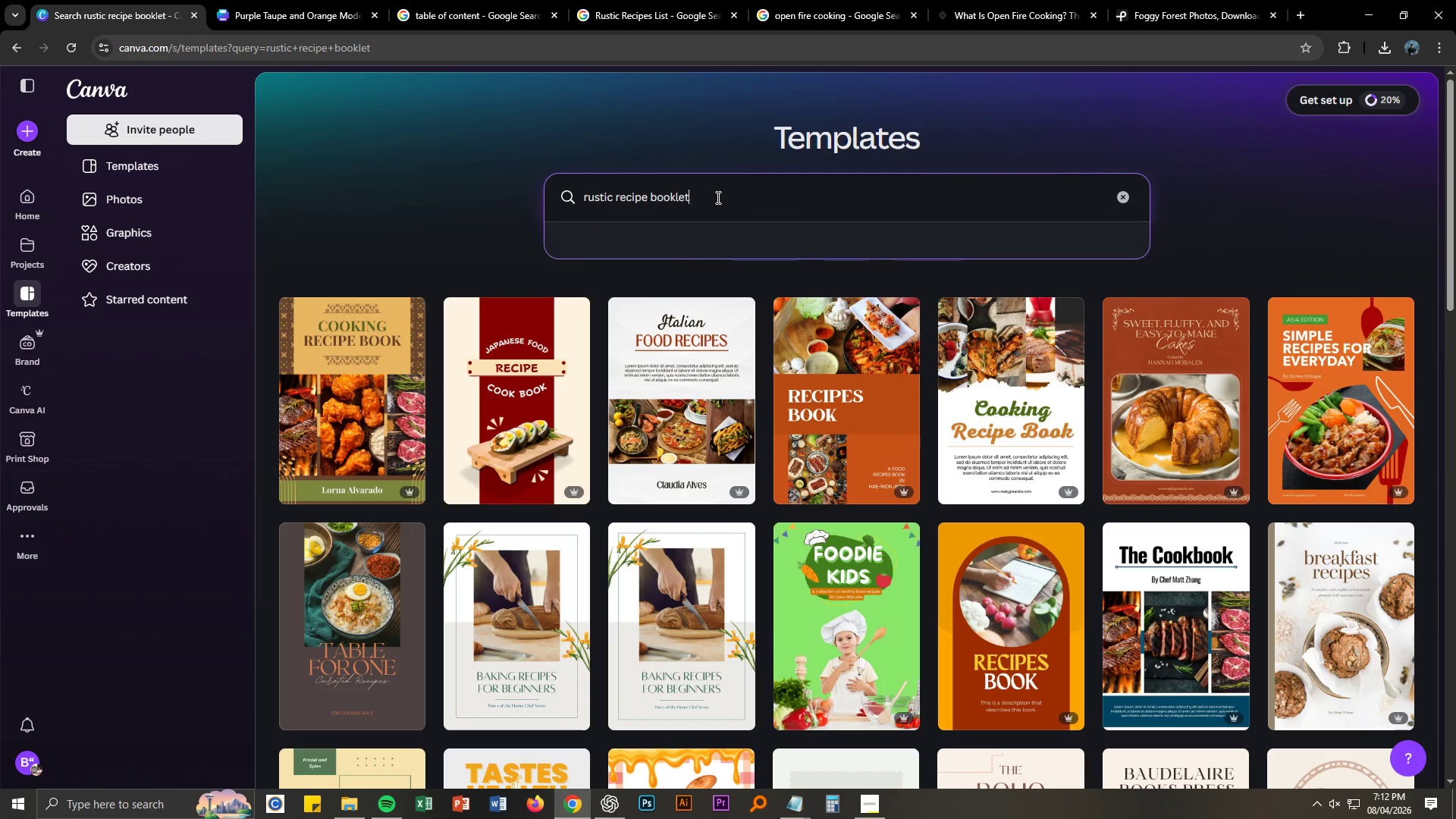 
key(Control+ControlLeft)
 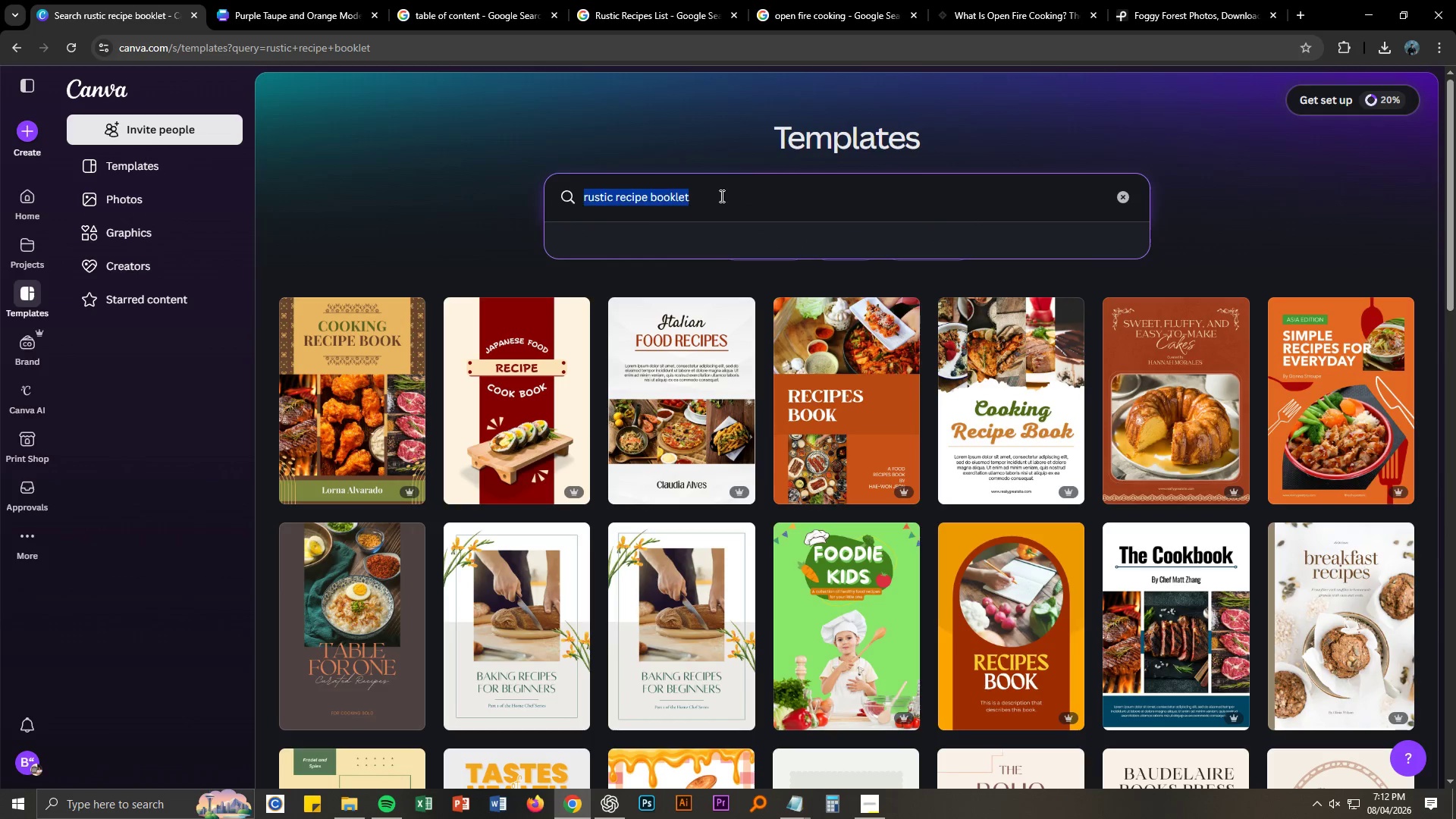 
key(Control+A)
 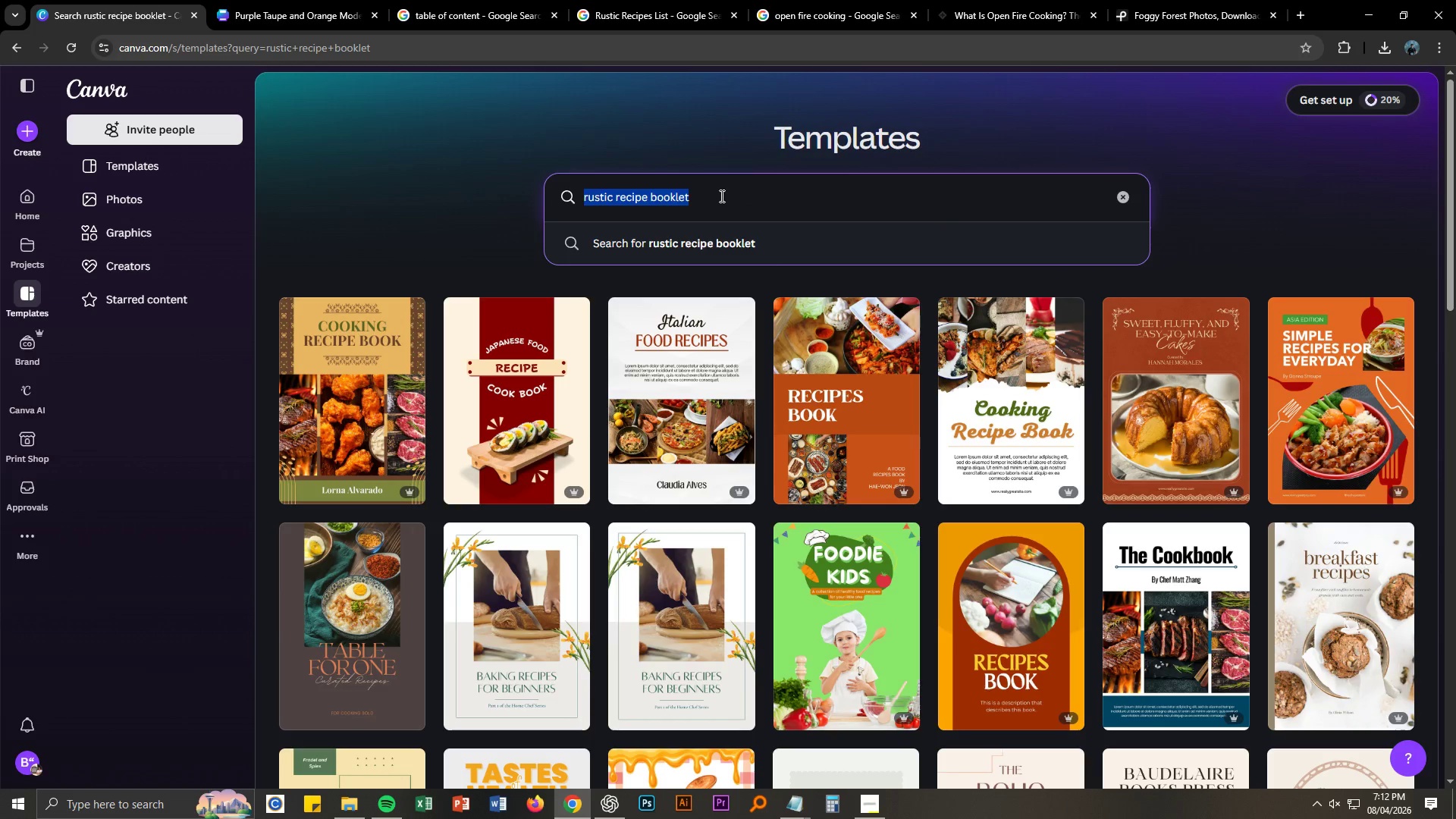 
type(copyright templatge)
 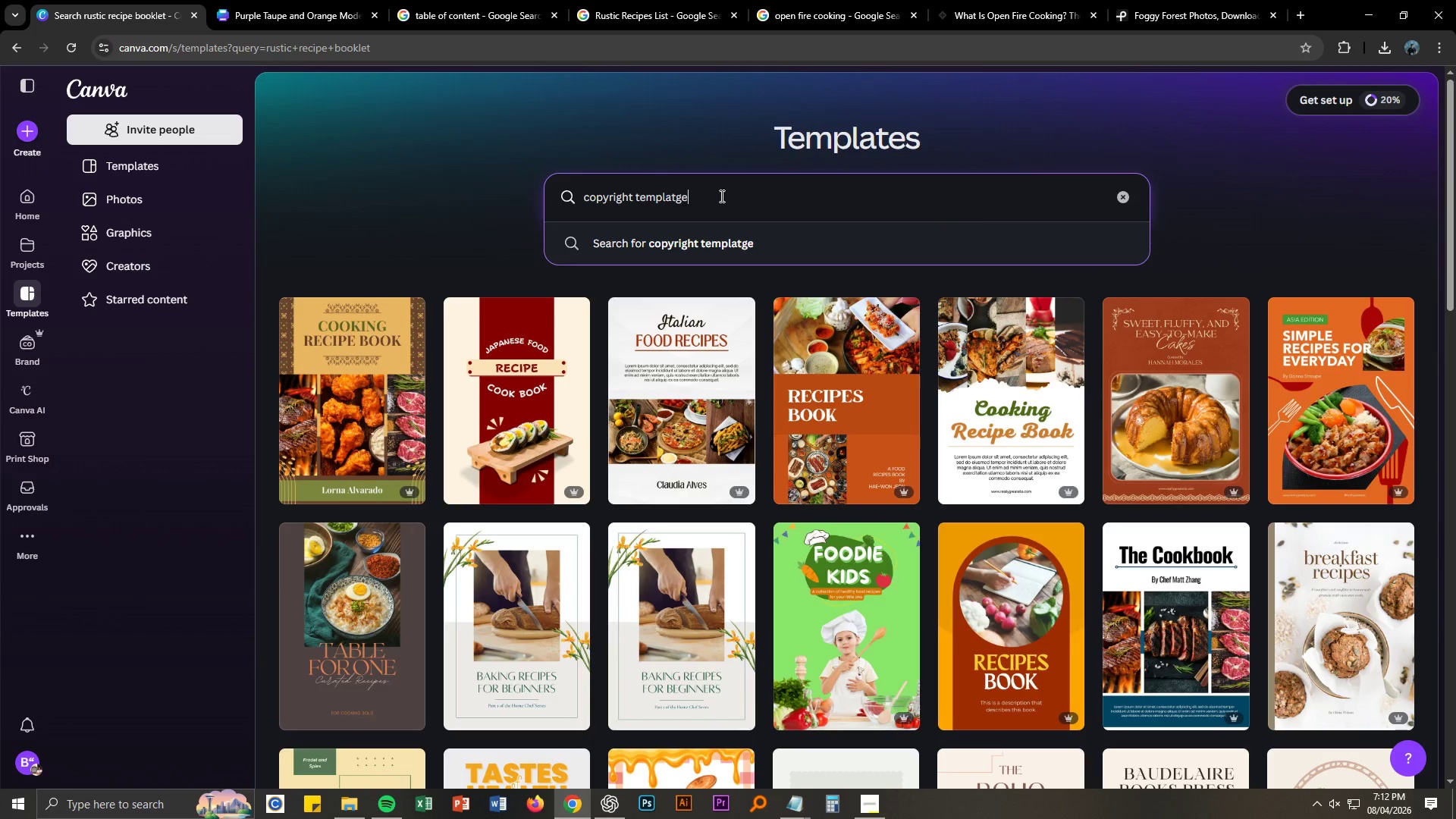 
key(Enter)
 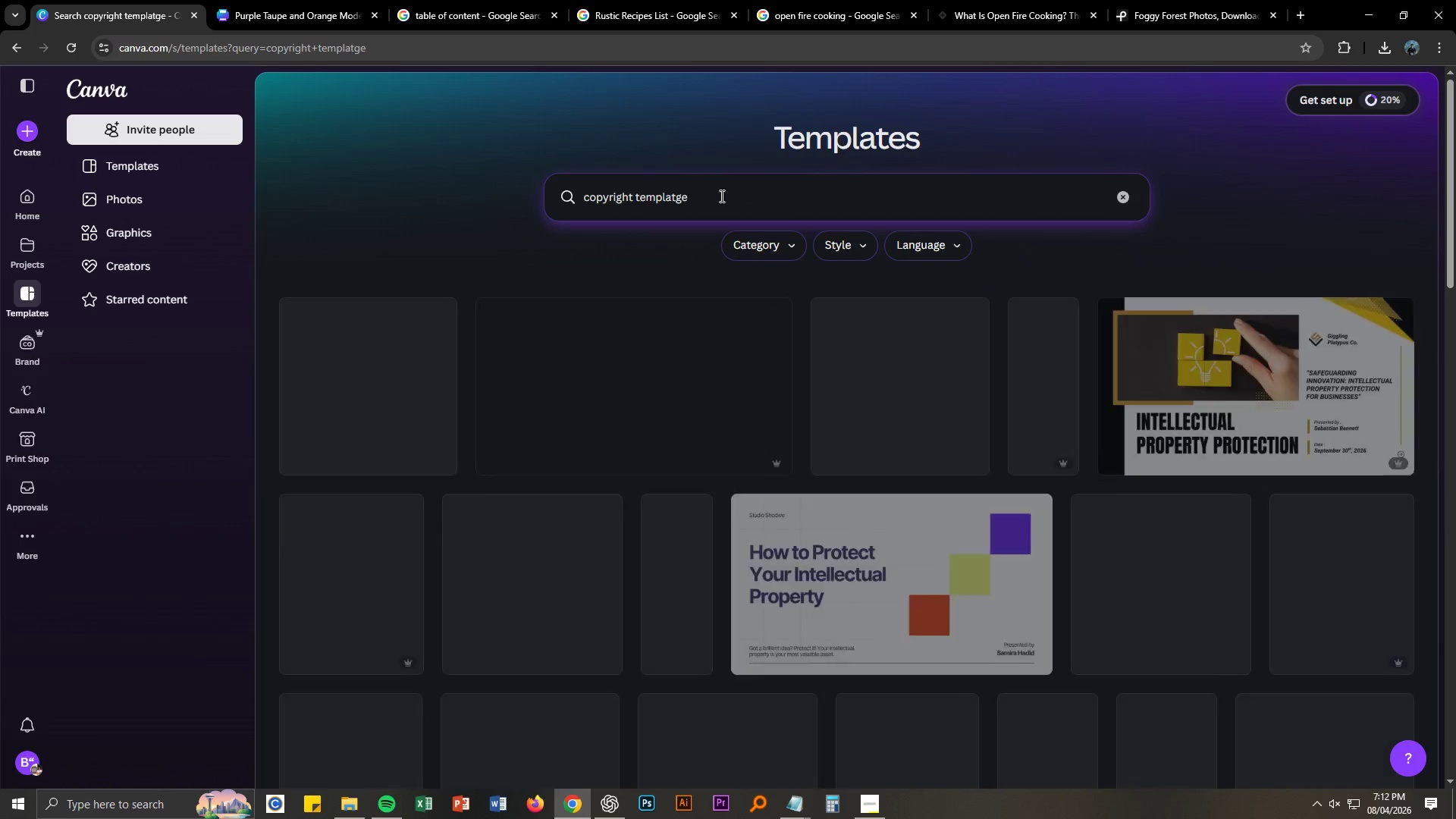 
left_click([720, 196])
 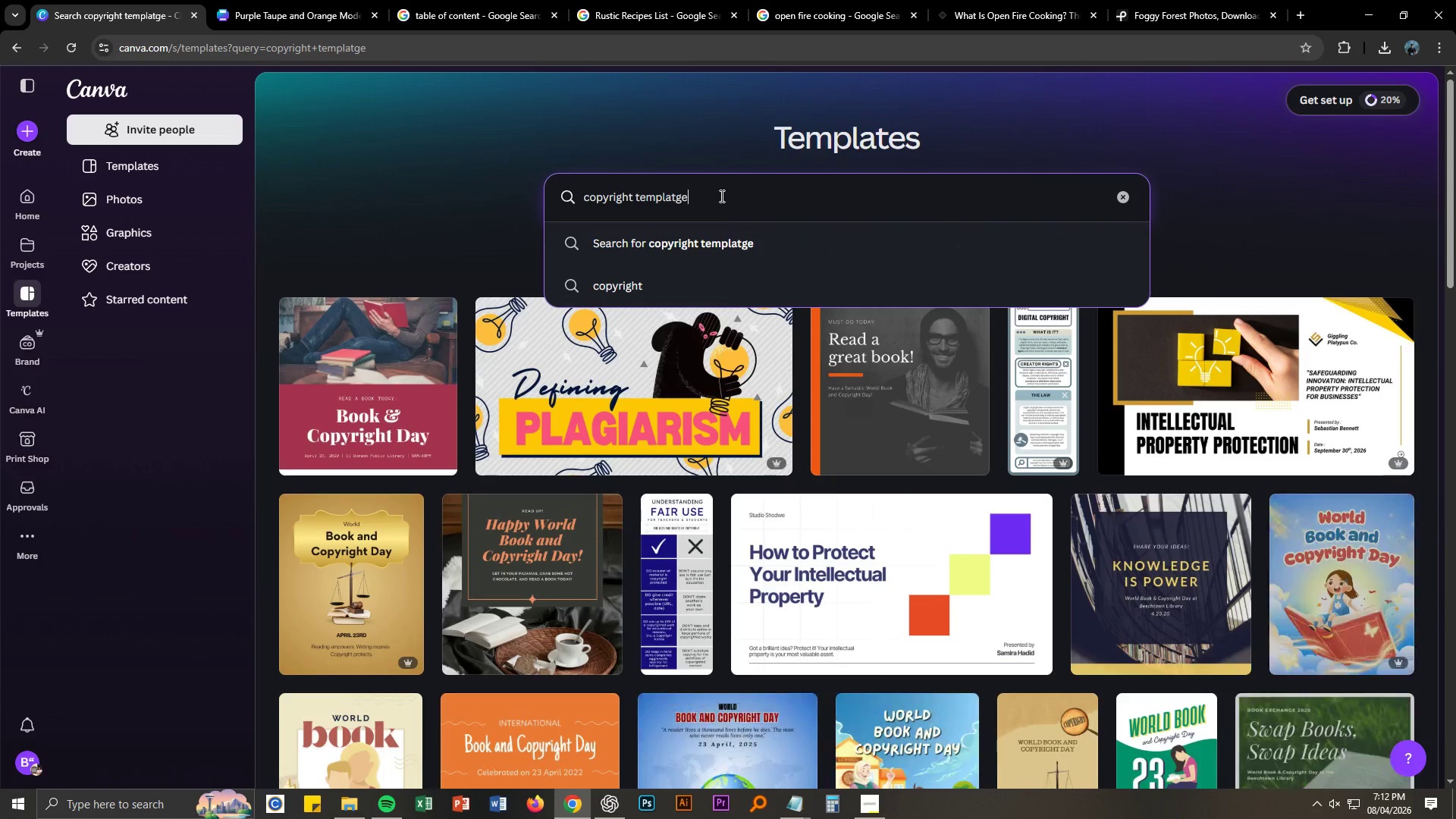 
key(Backspace)
 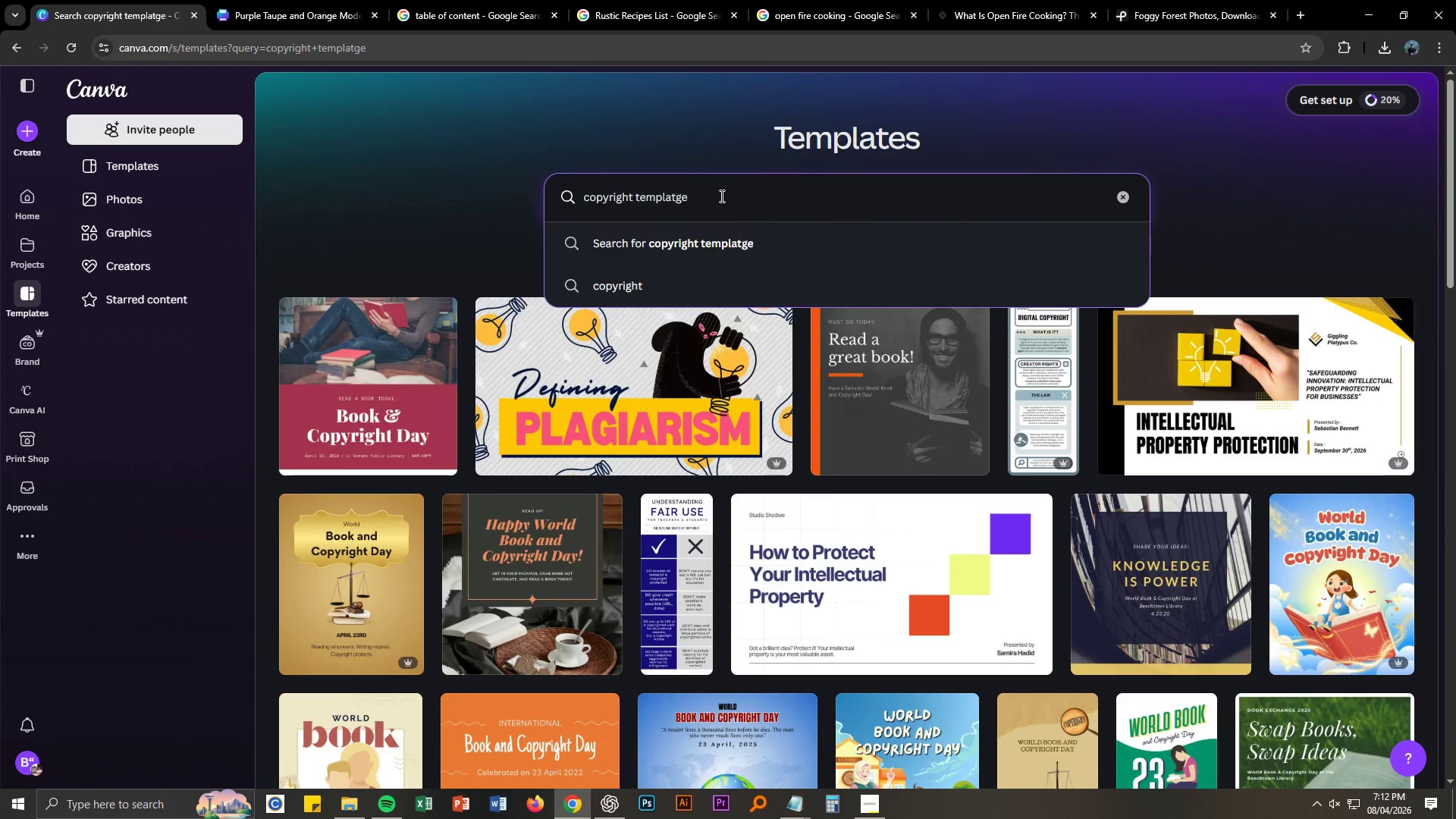 
key(Backspace)
 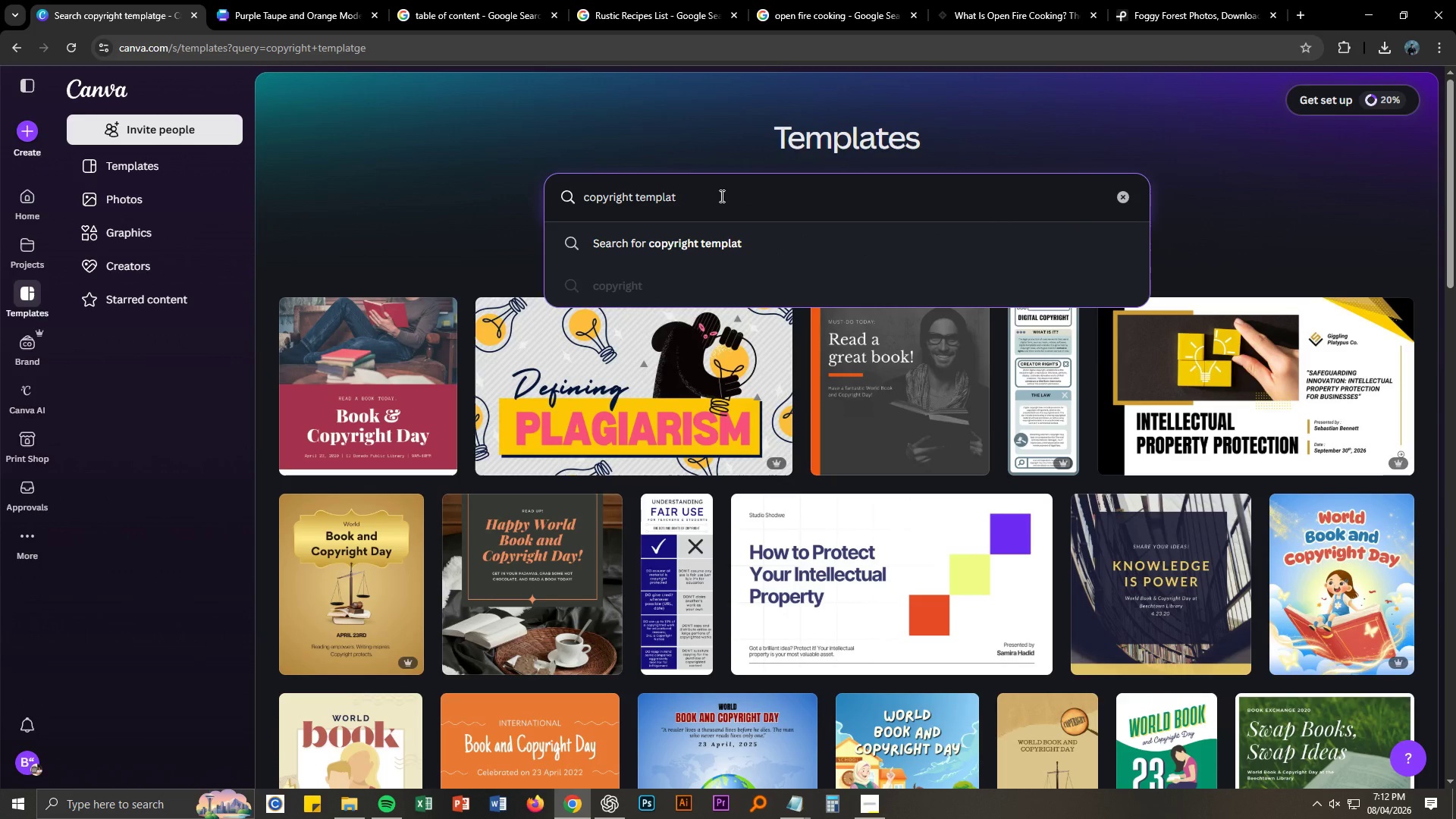 
key(E)
 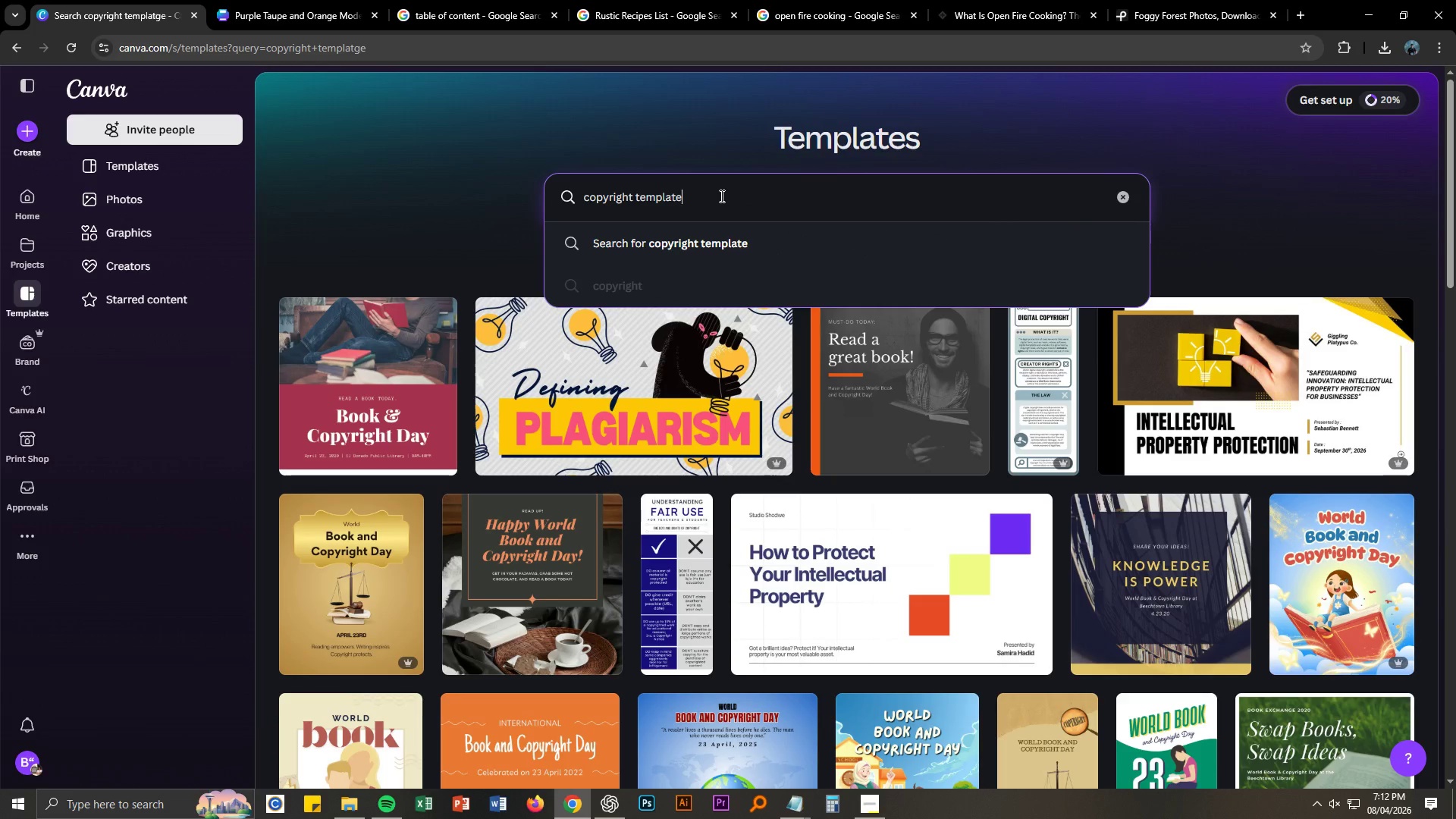 
key(Enter)
 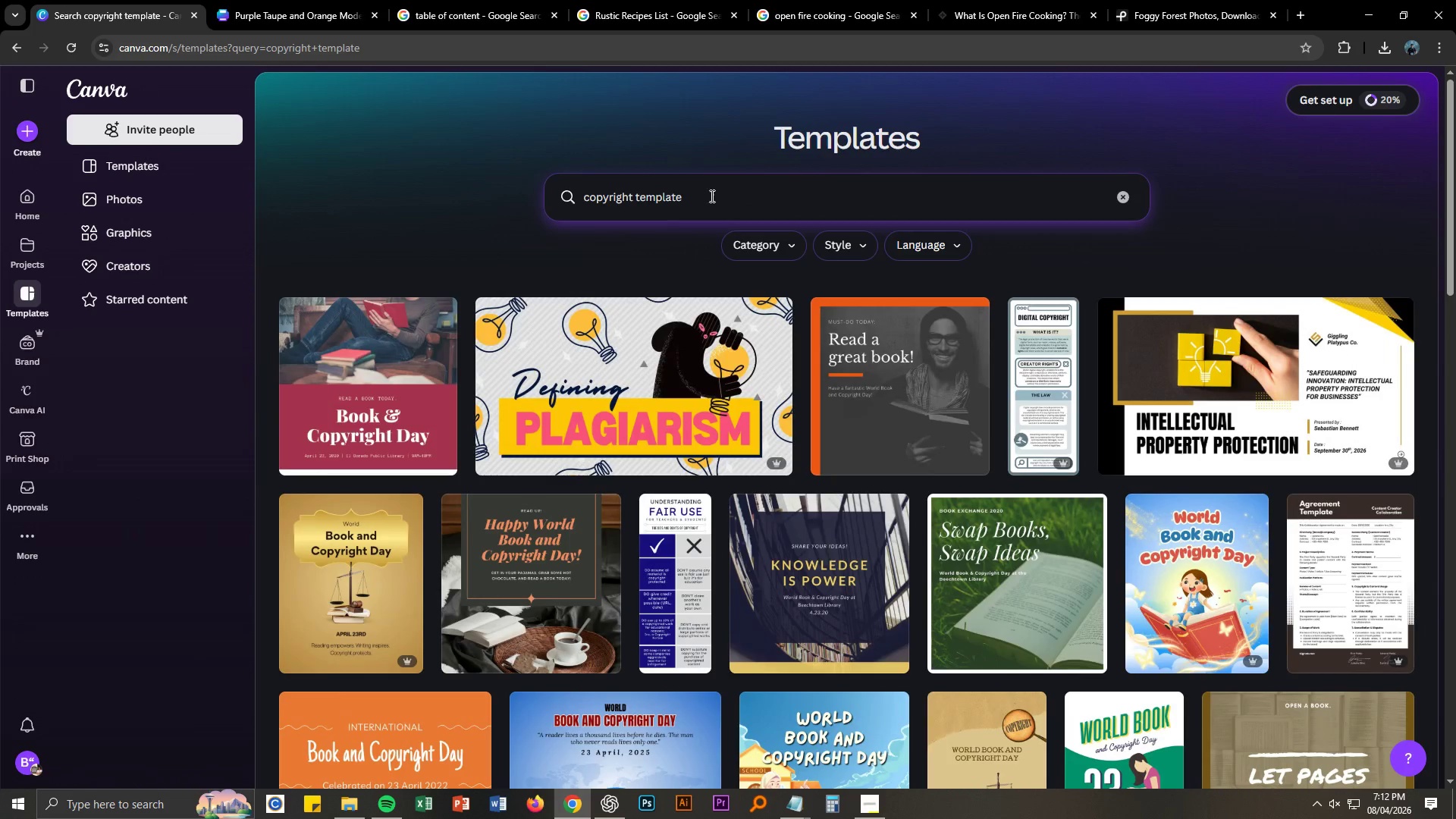 
scroll: coordinate [419, 335], scroll_direction: down, amount: 5.0
 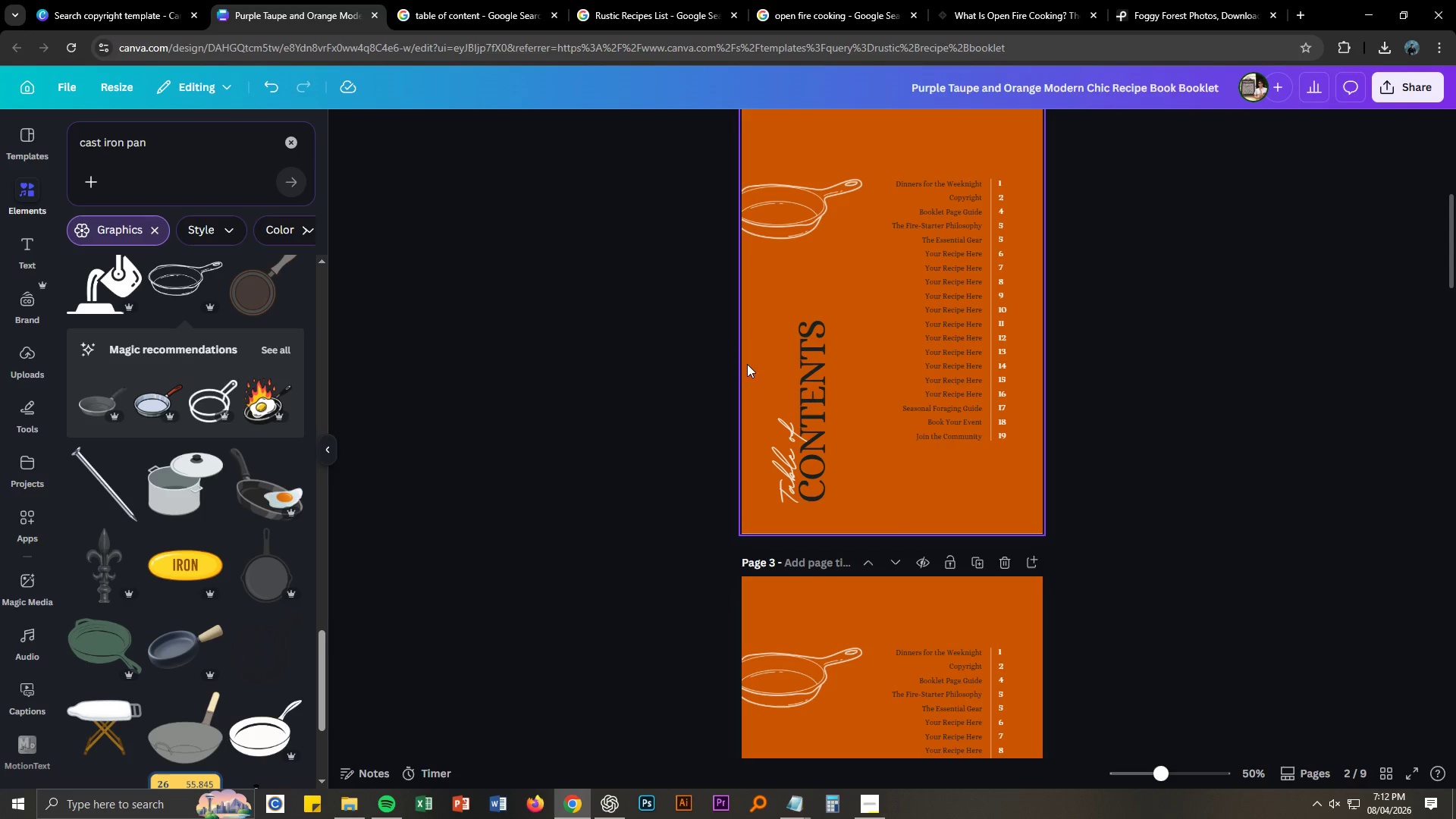 
left_click([957, 382])
 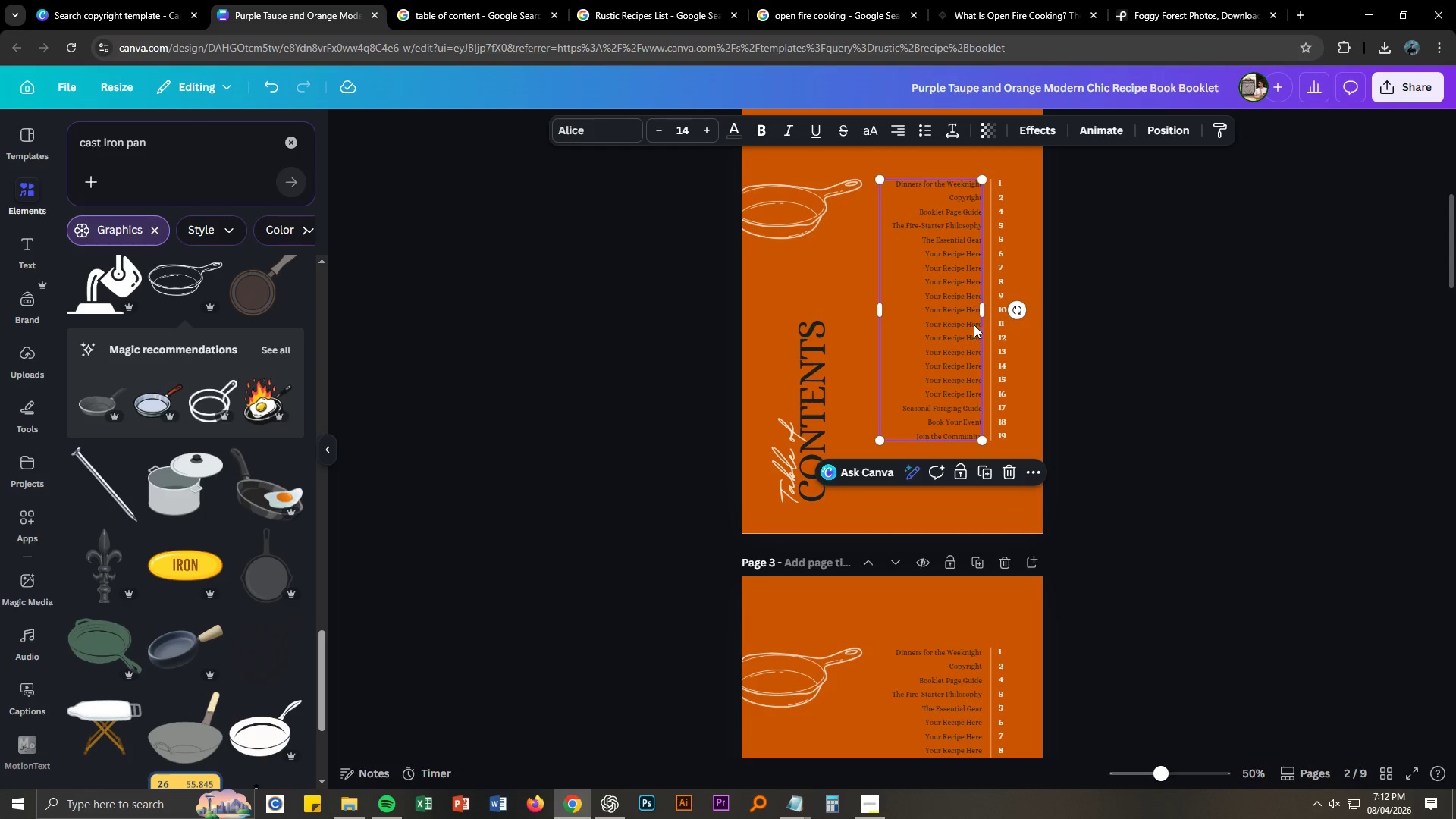 
left_click([999, 328])
 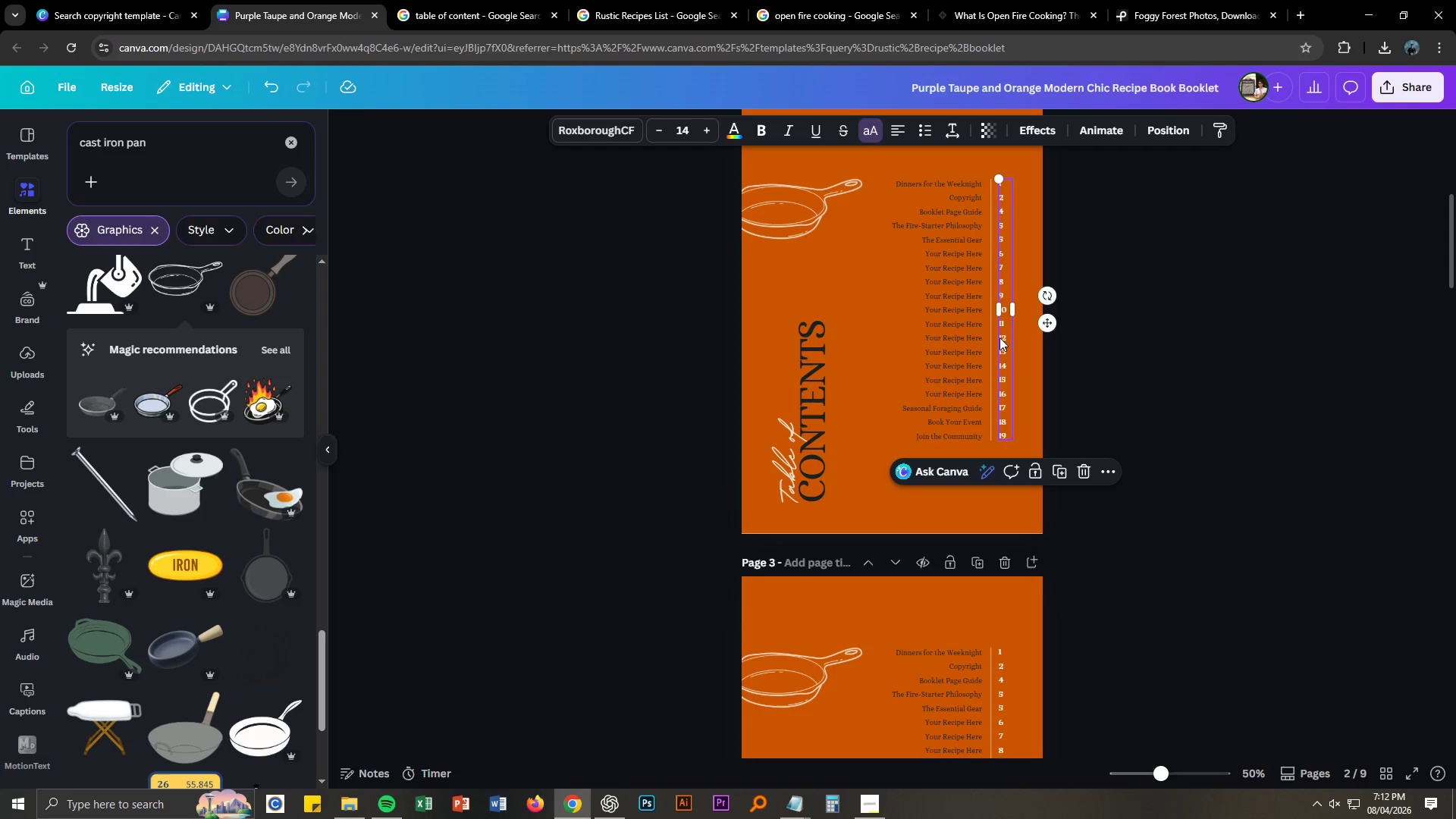 
key(Delete)
 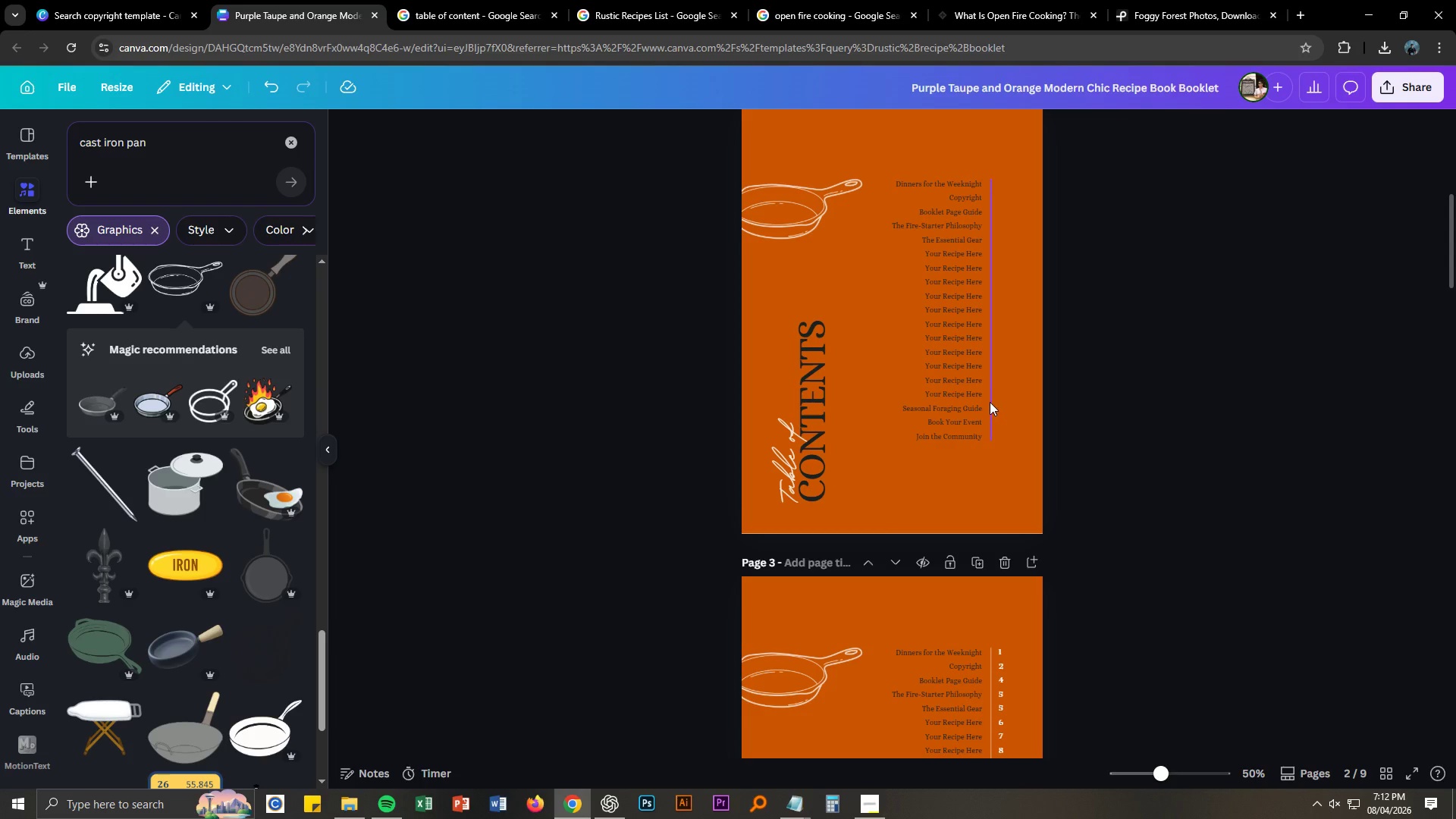 
left_click([988, 402])
 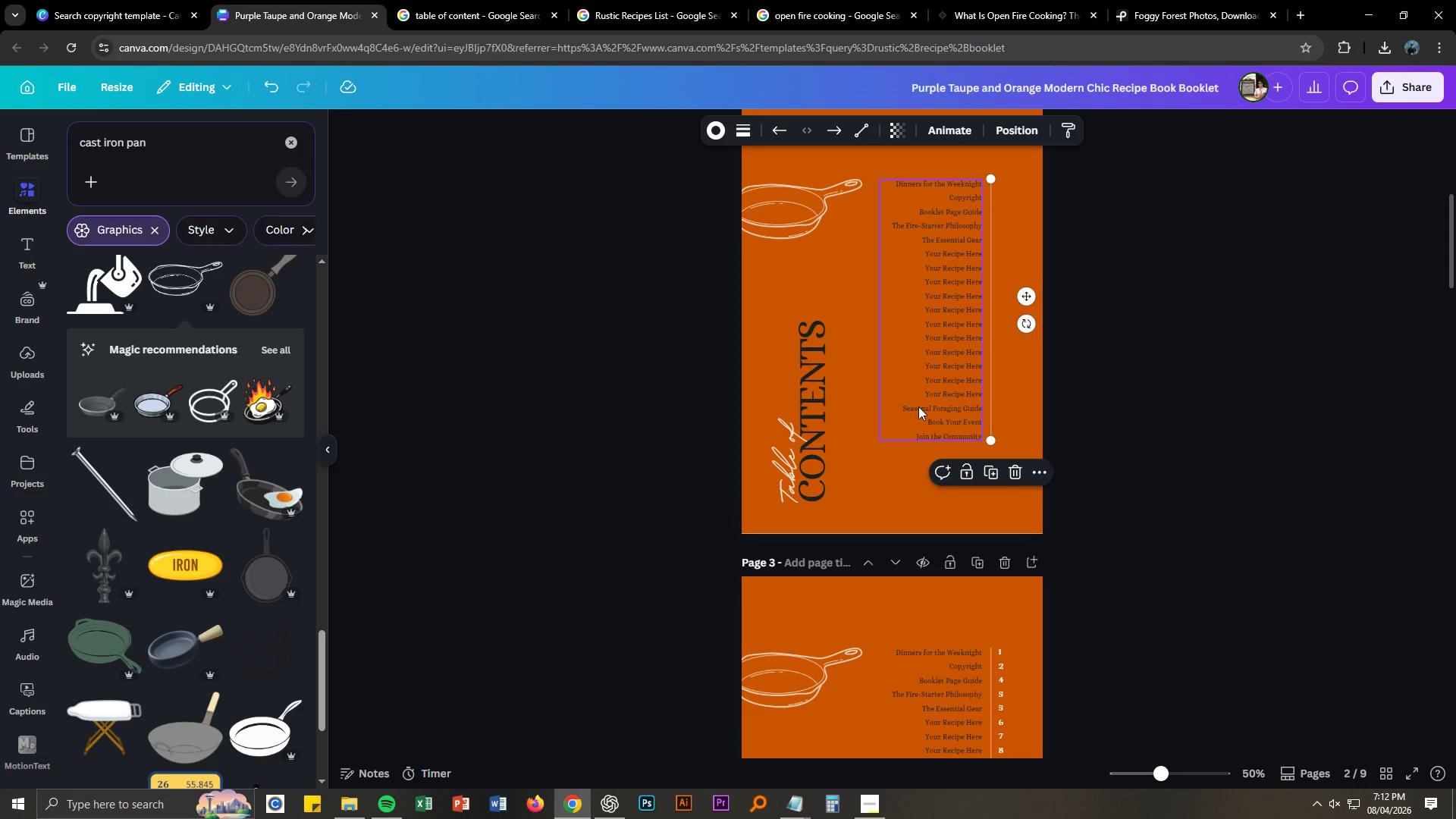 
key(Delete)
 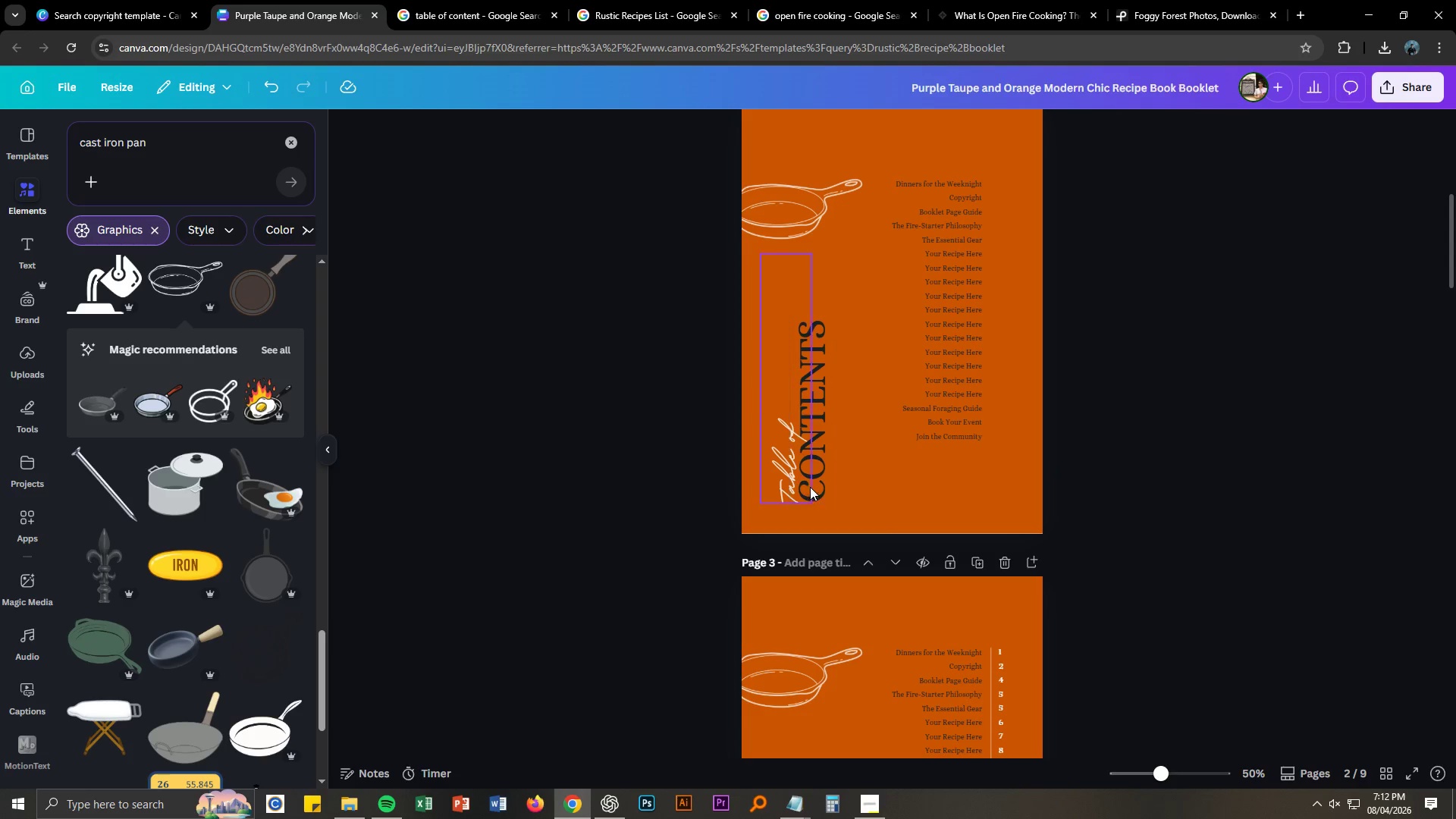 
left_click([793, 480])
 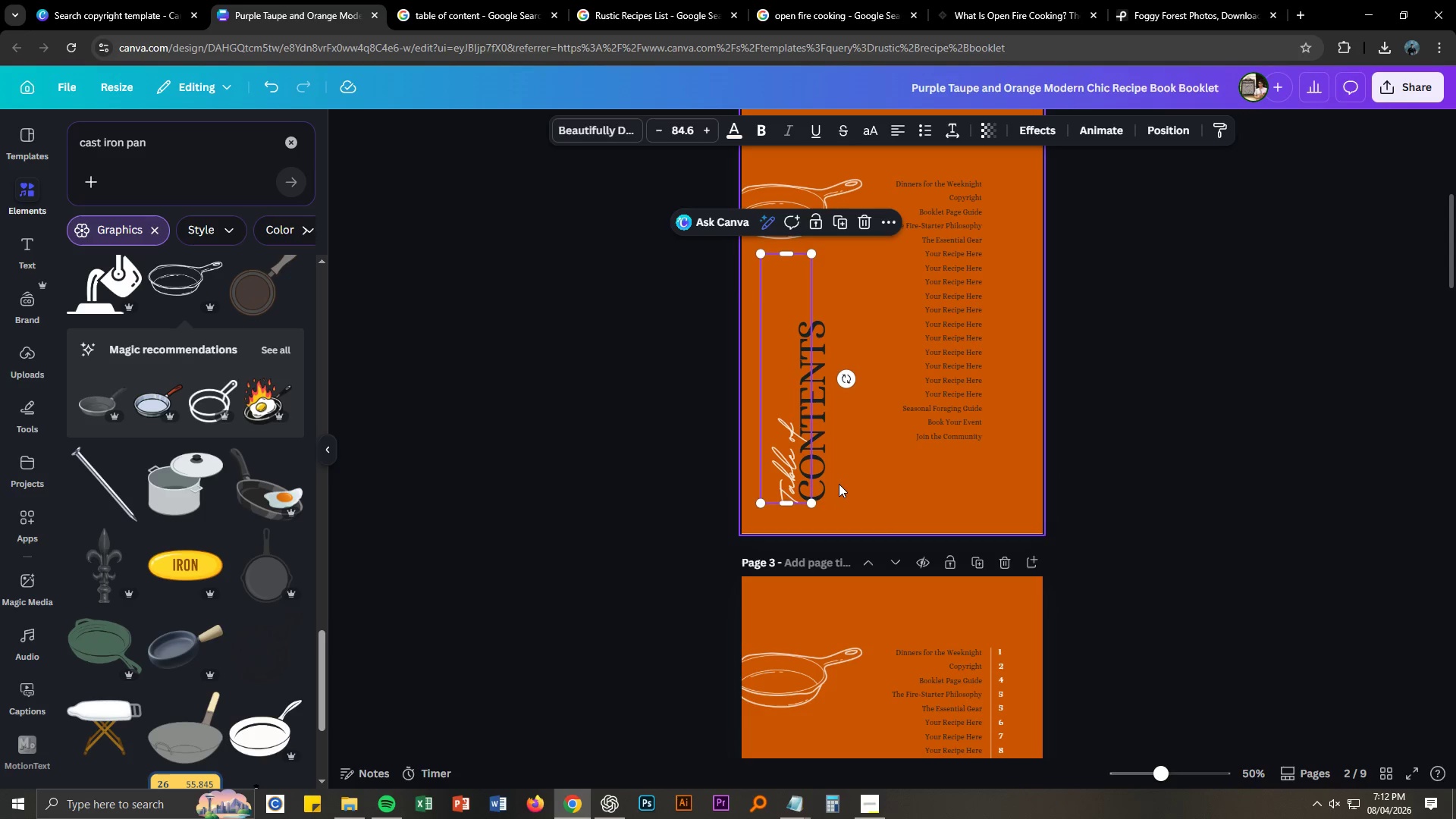 
key(Delete)
 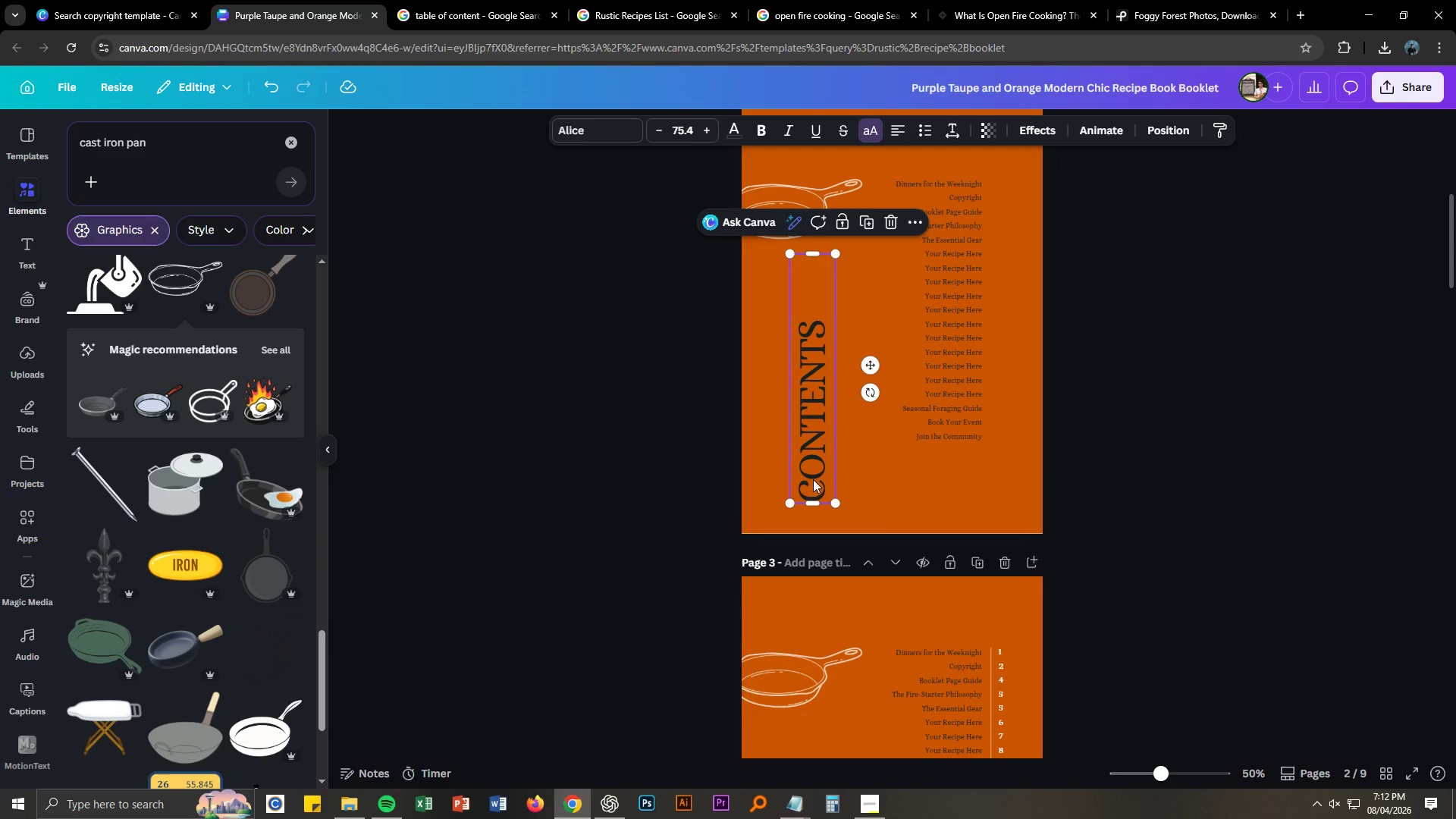 
double_click([813, 479])
 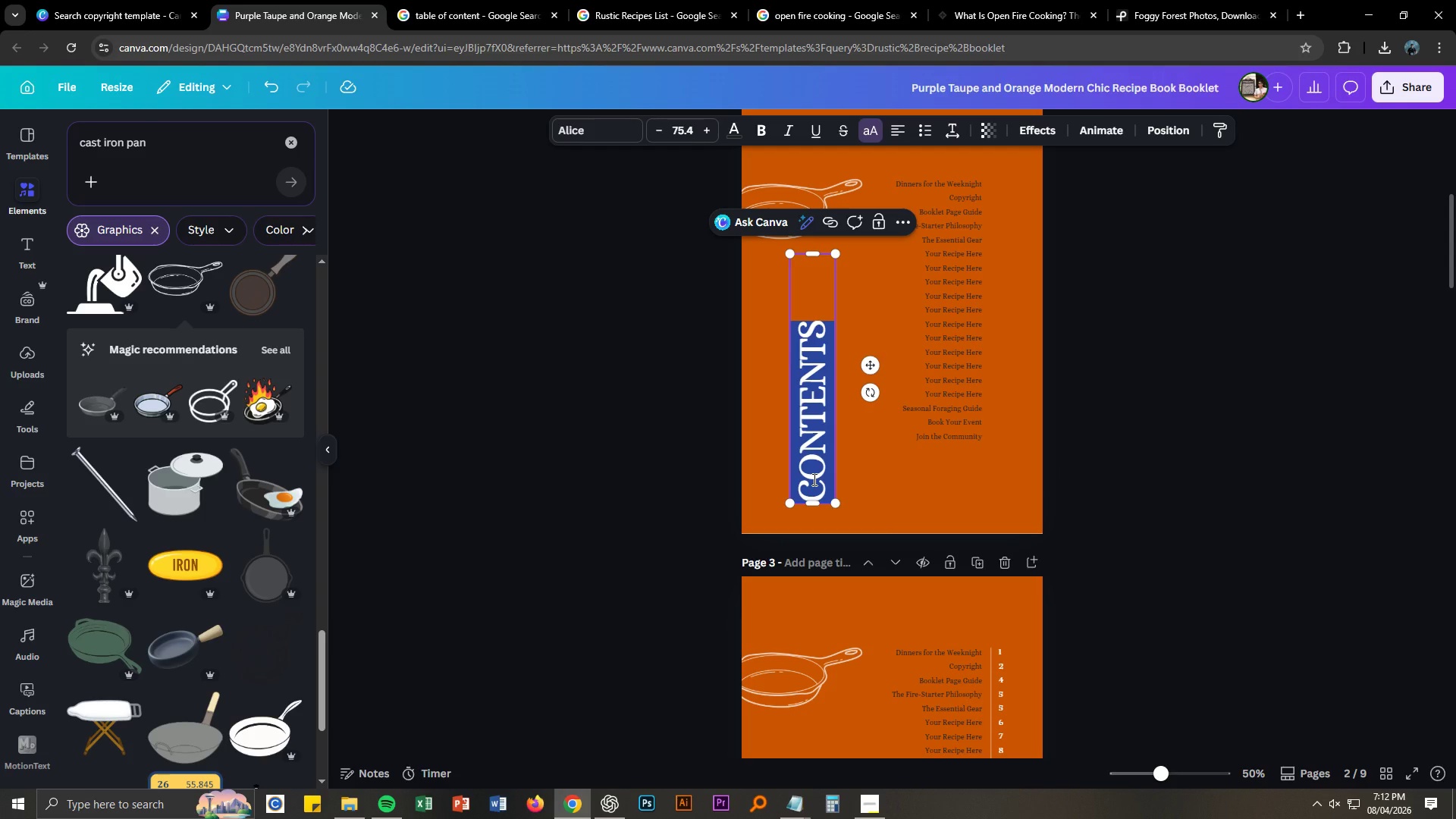 
type(Copyright)
 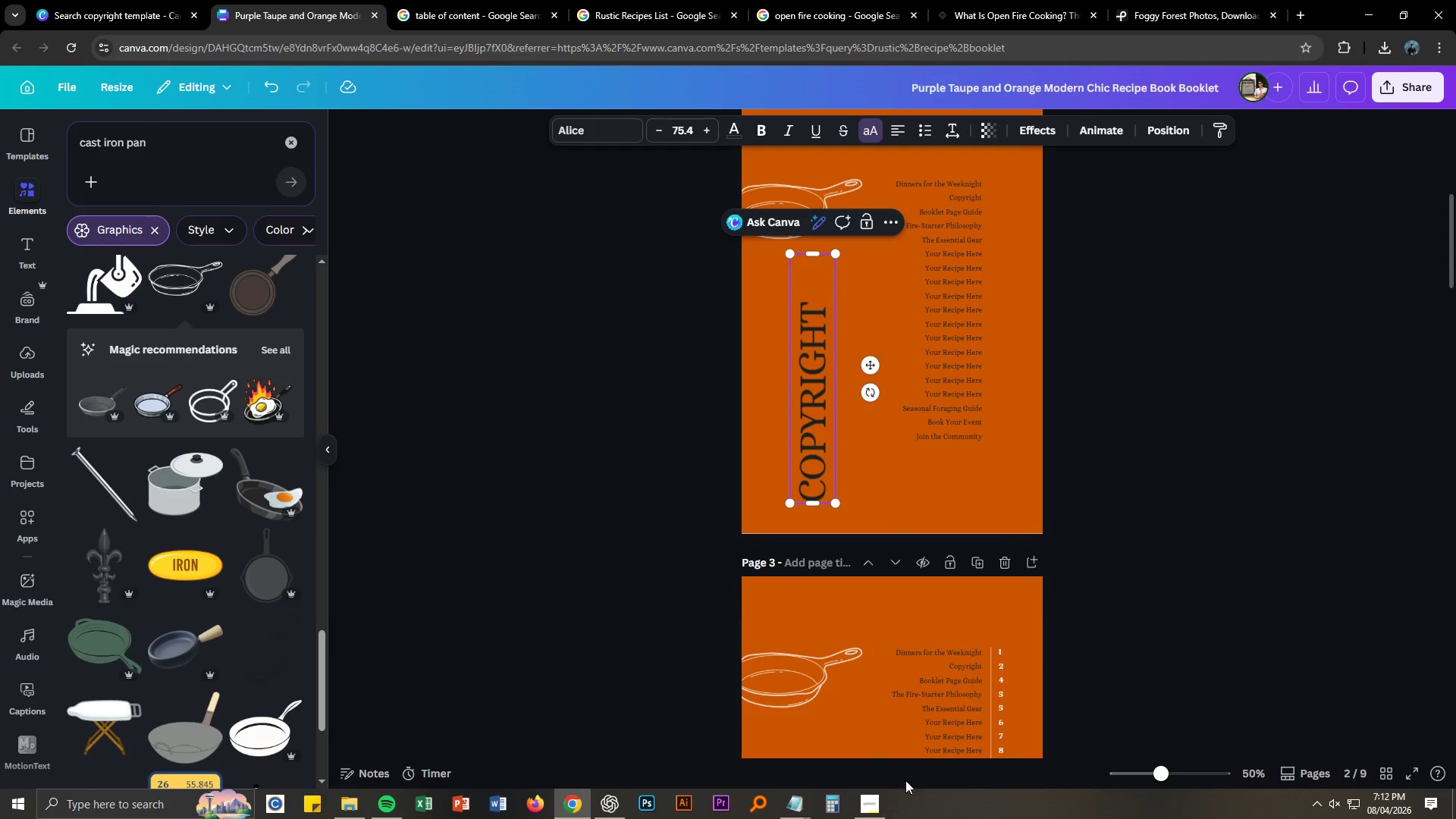 
left_click([803, 810])
 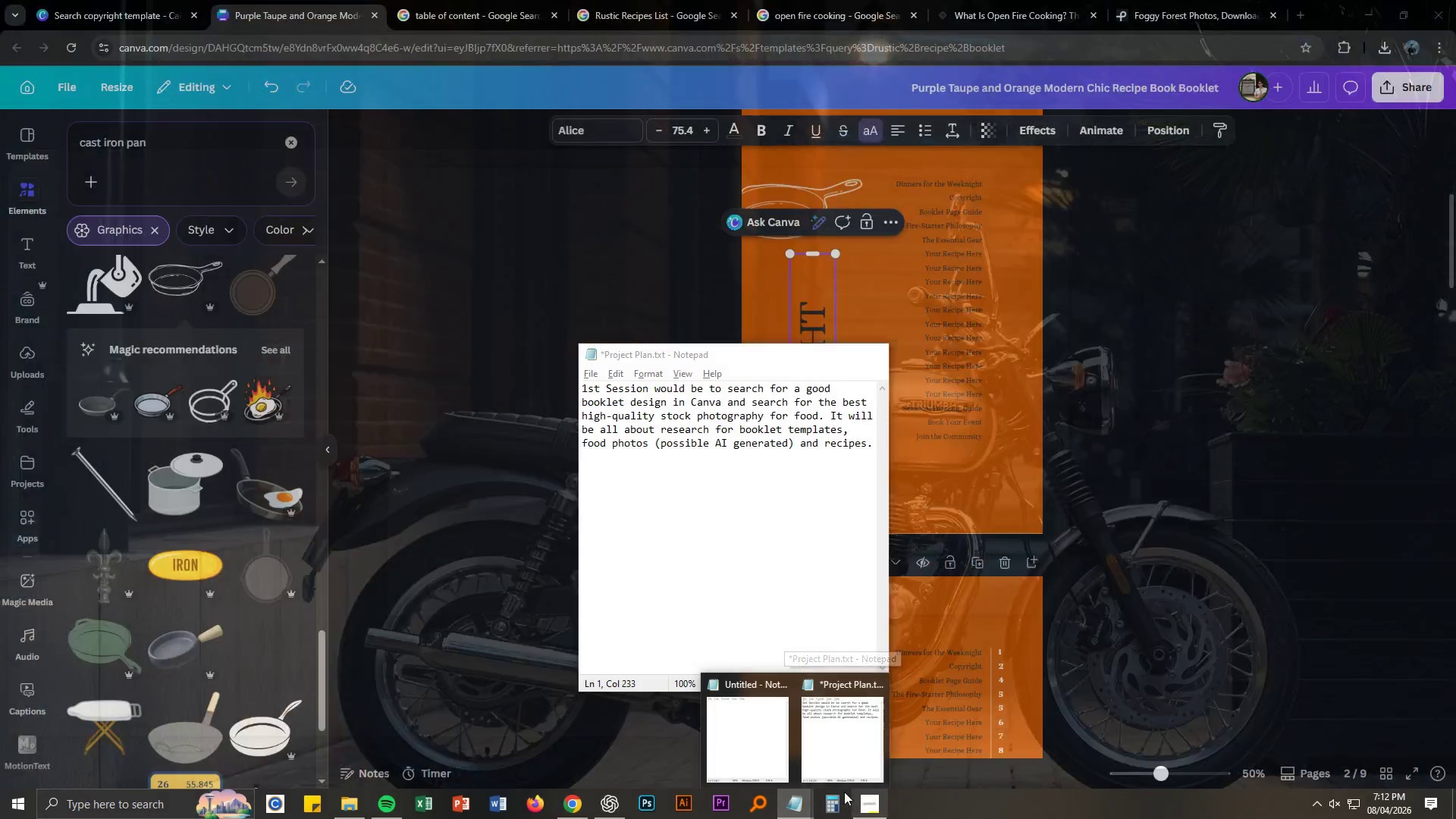 
left_click([620, 802])
 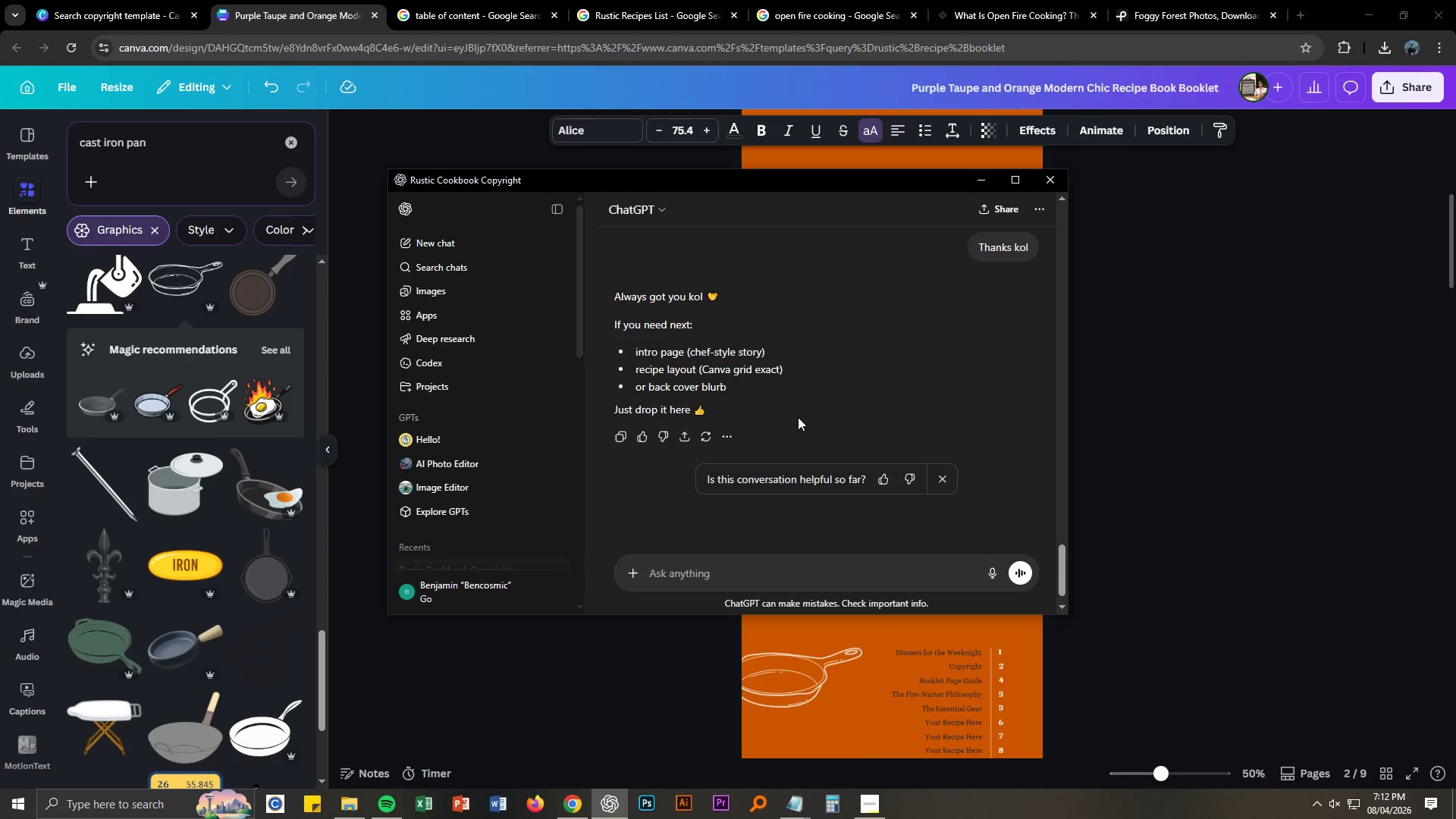 
scroll: coordinate [674, 359], scroll_direction: up, amount: 12.0
 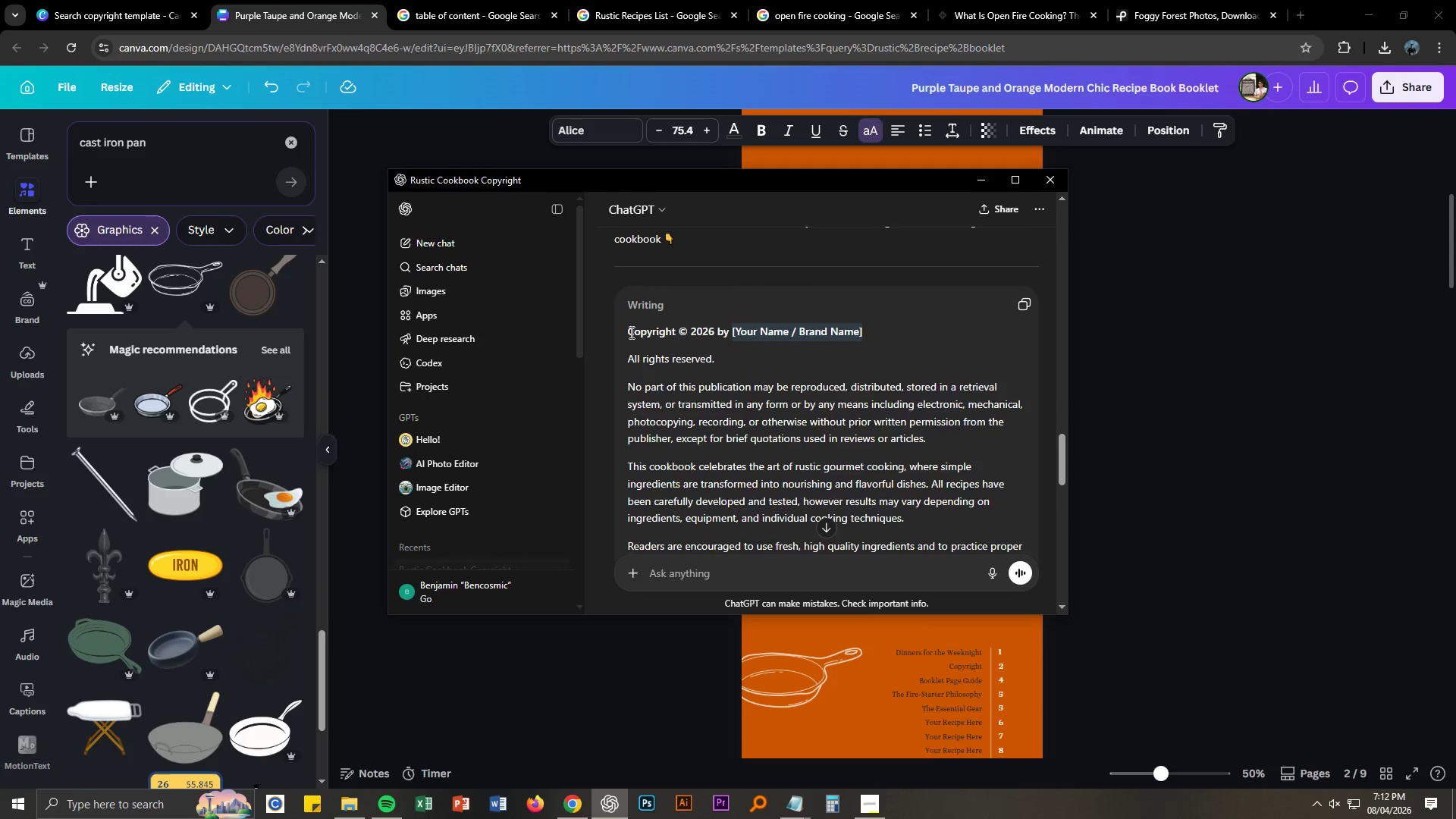 
left_click_drag(start_coordinate=[629, 331], to_coordinate=[846, 516])
 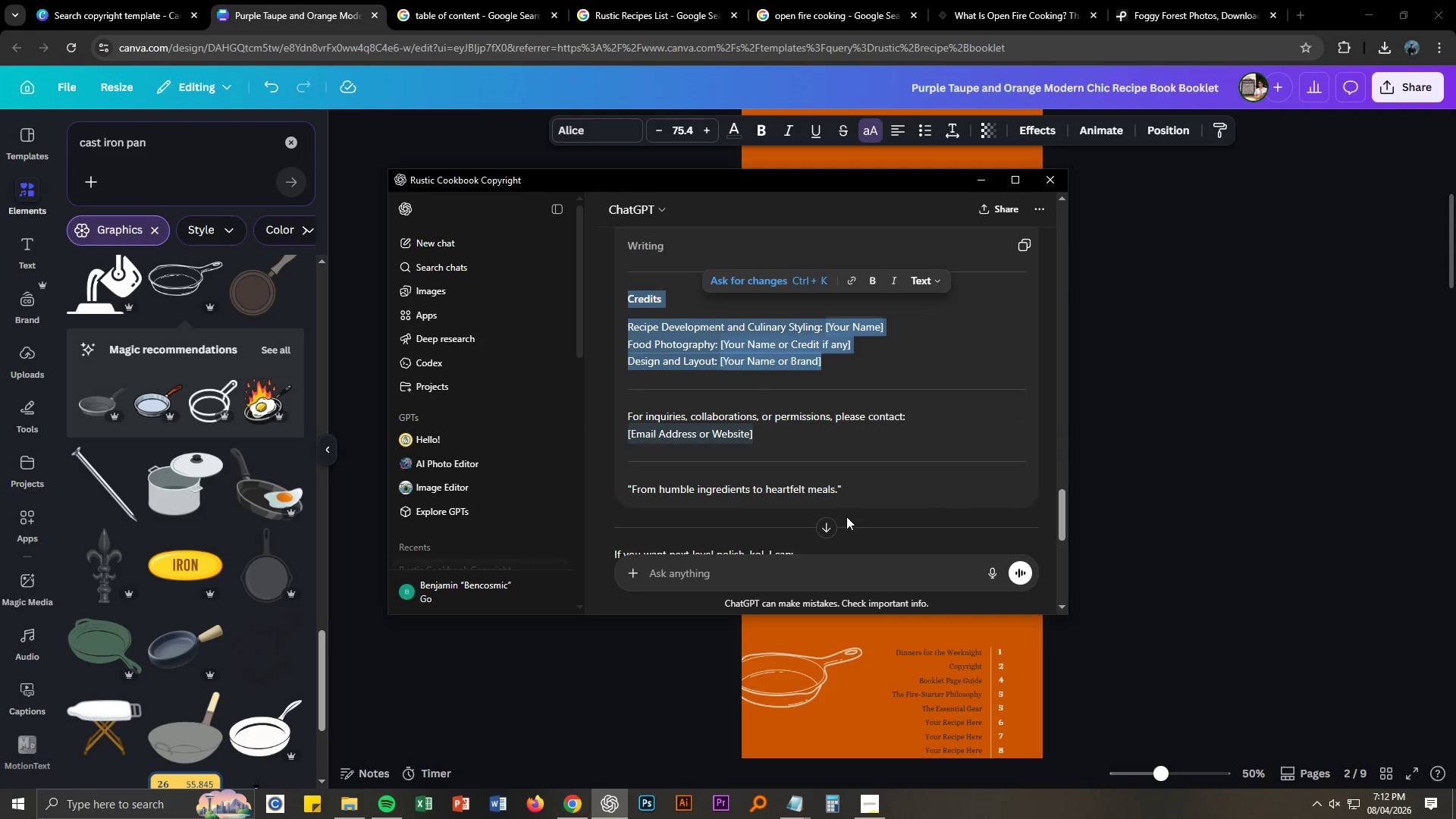 
scroll: coordinate [846, 516], scroll_direction: down, amount: 6.0
 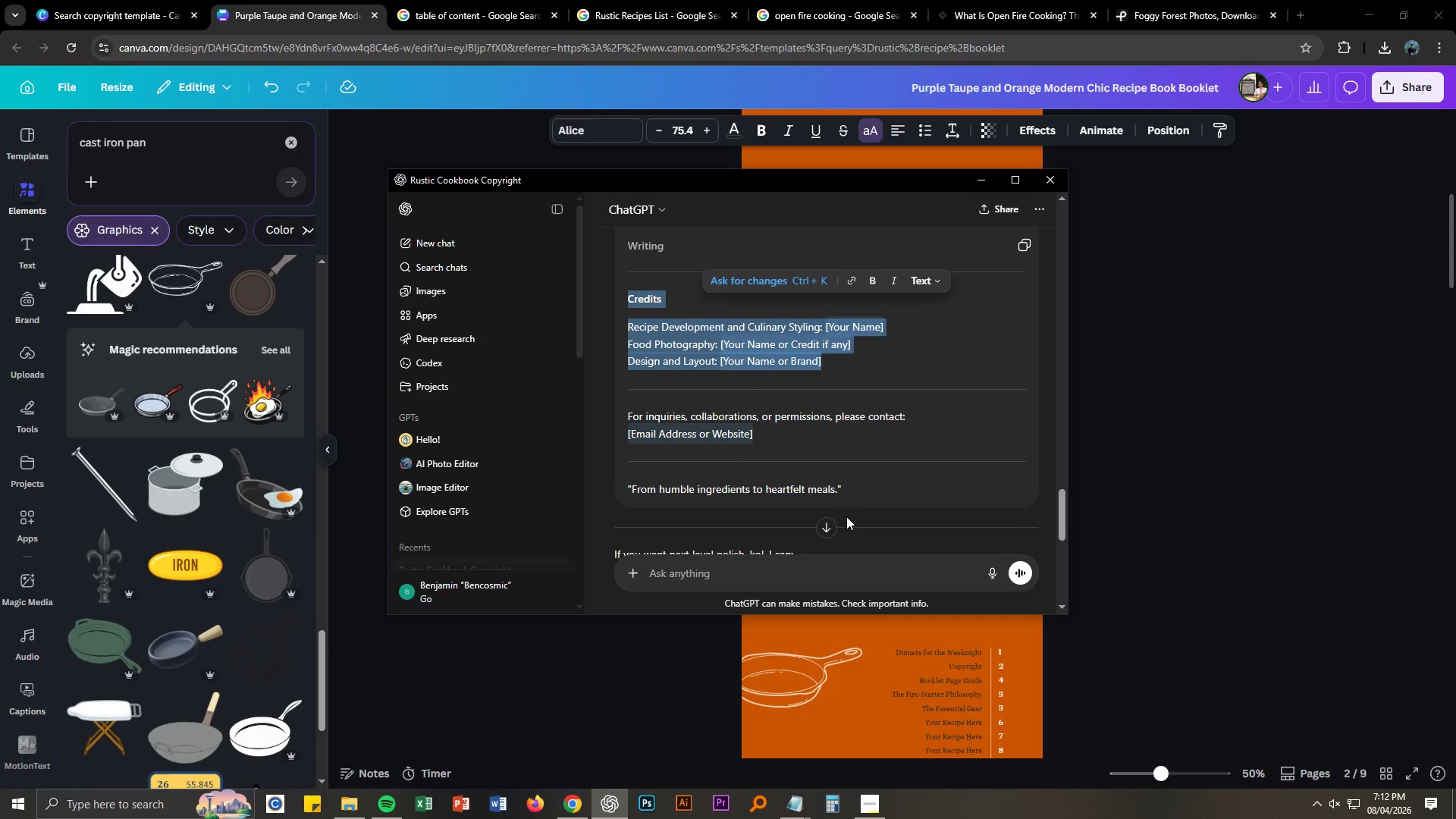 
hold_key(key=ControlLeft, duration=0.36)
 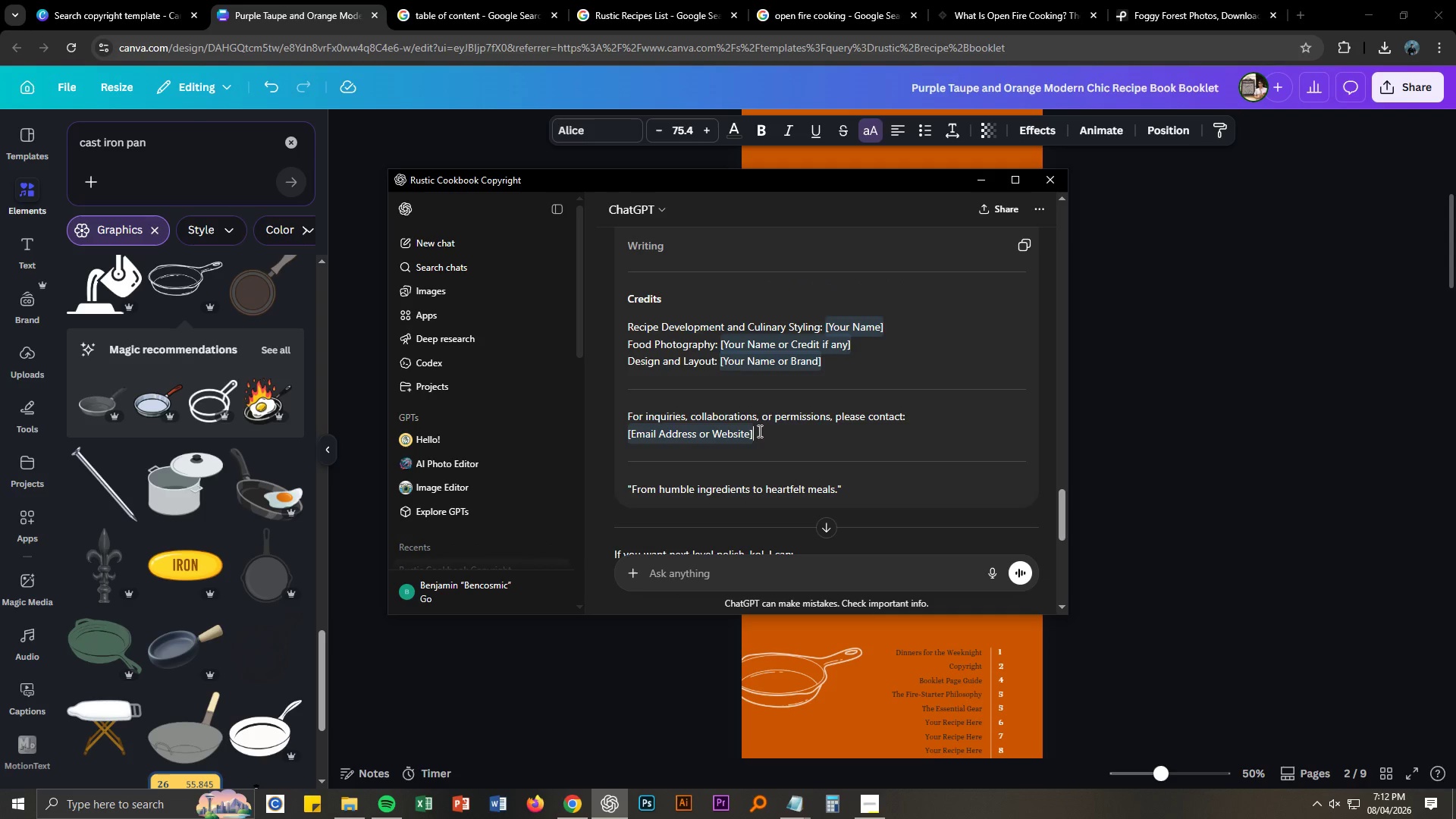 
left_click_drag(start_coordinate=[761, 432], to_coordinate=[629, 422])
 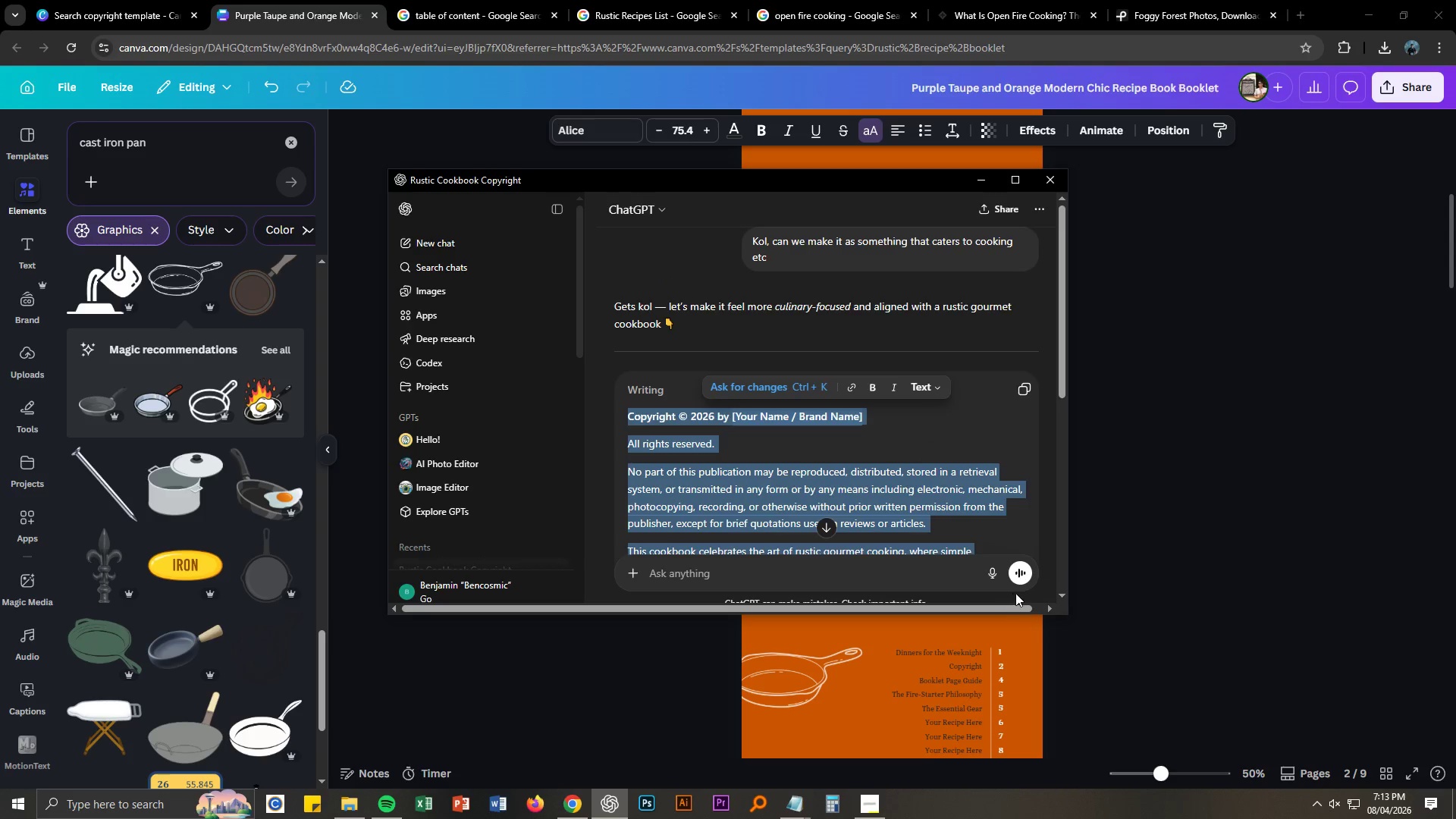 
scroll: coordinate [657, 316], scroll_direction: up, amount: 6.0
 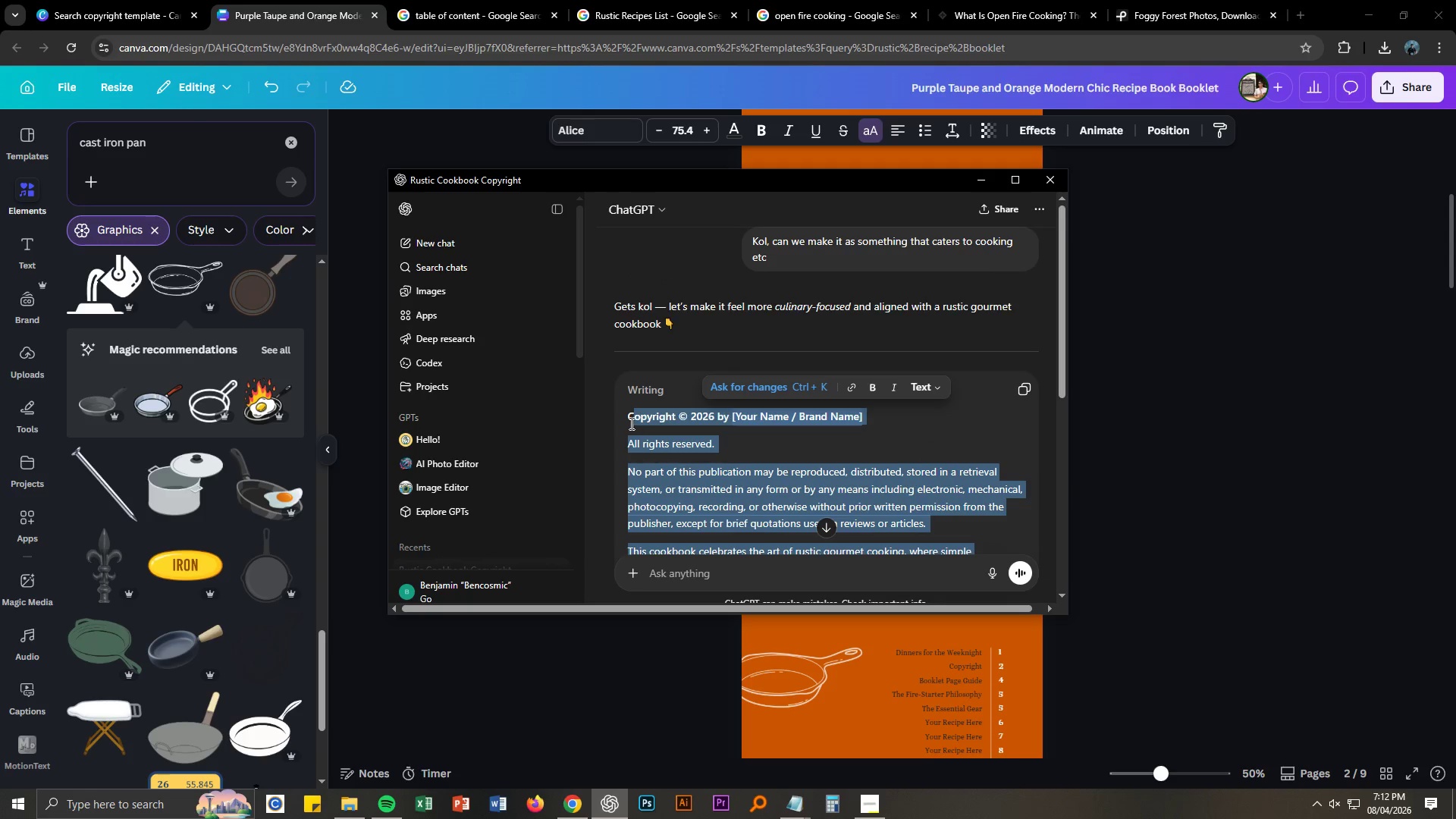 
key(Control+ControlLeft)
 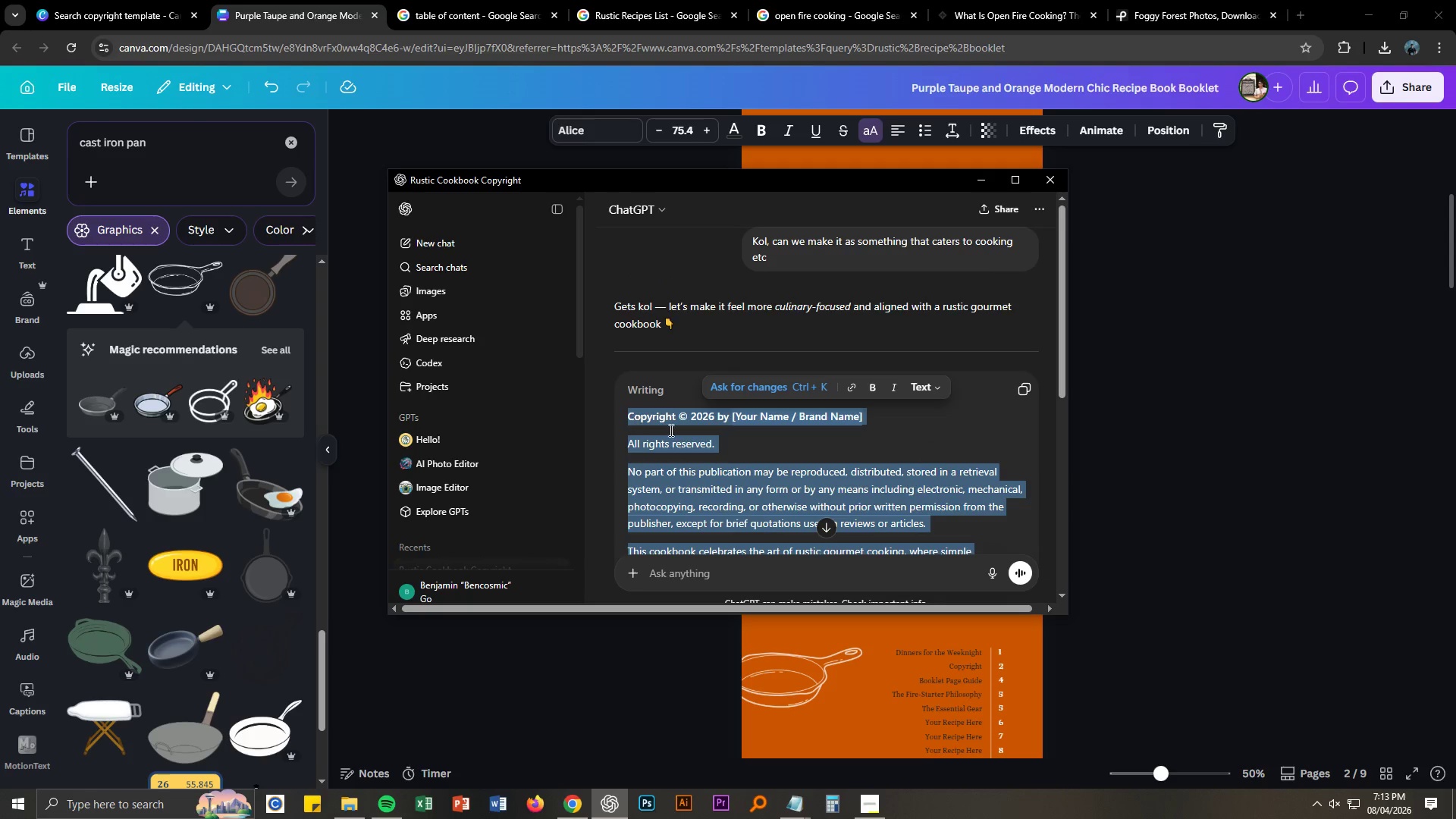 
key(Control+C)
 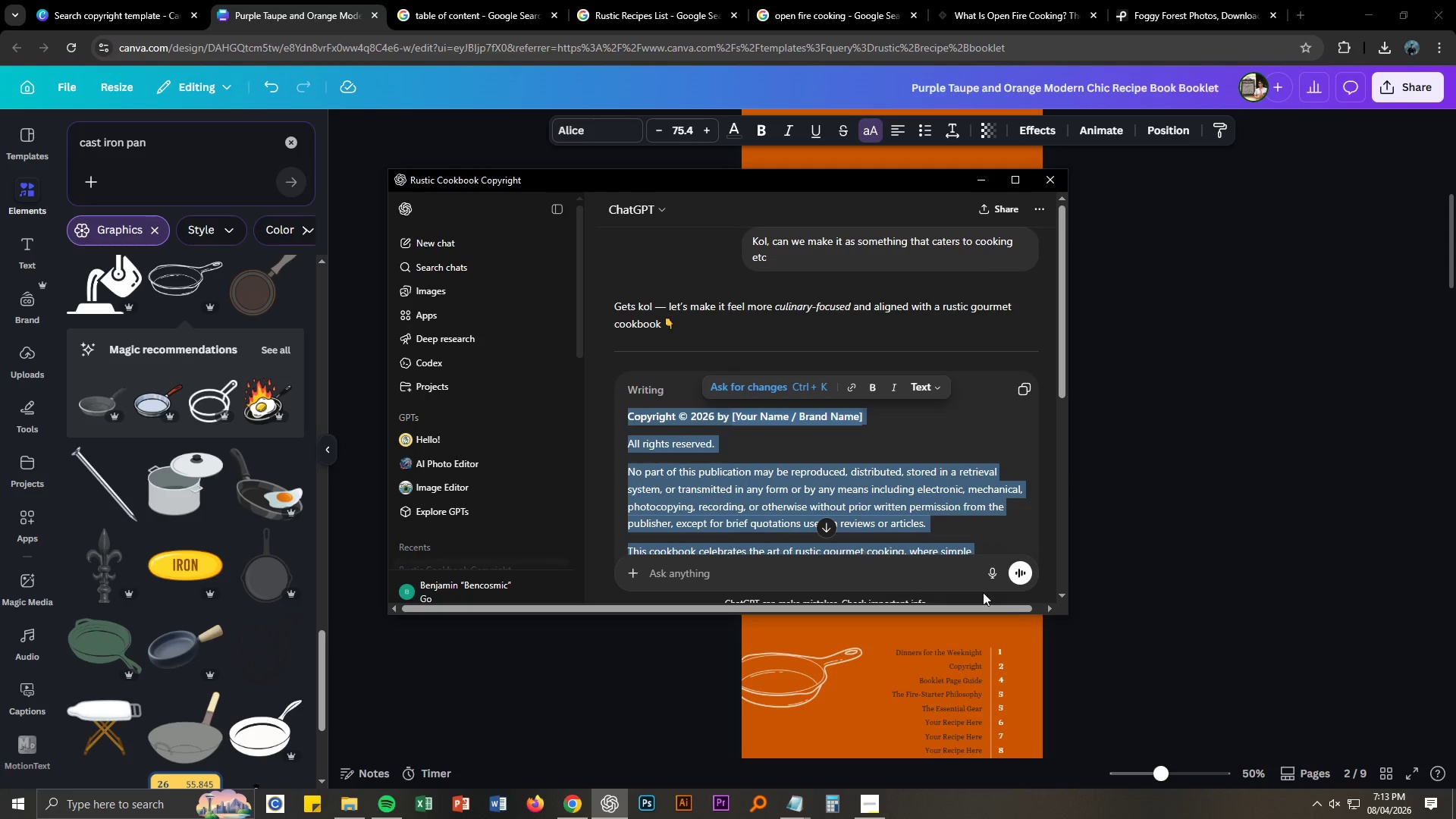 
key(Alt+AltLeft)
 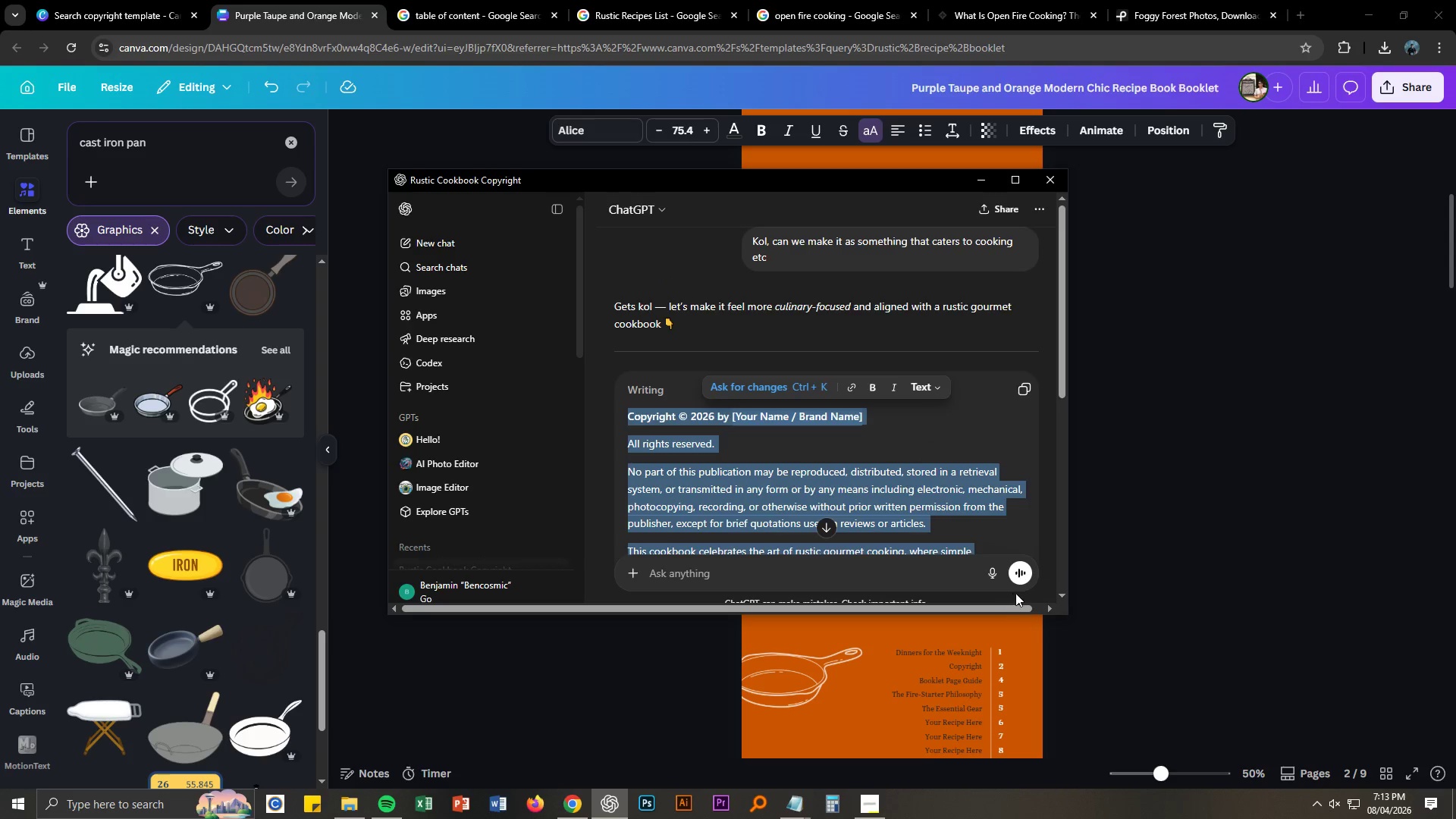 
key(Alt+Tab)
 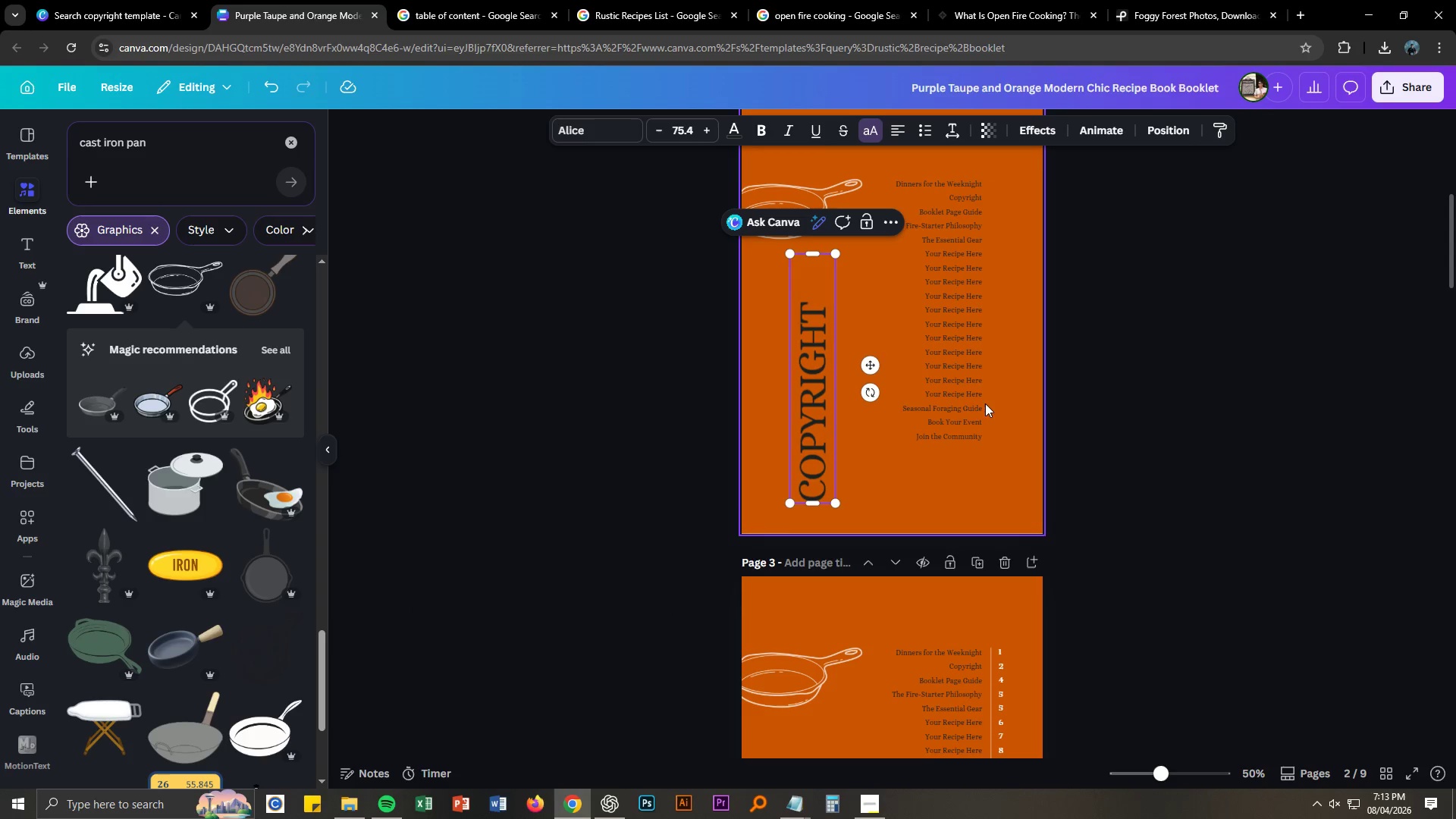 
left_click([964, 398])
 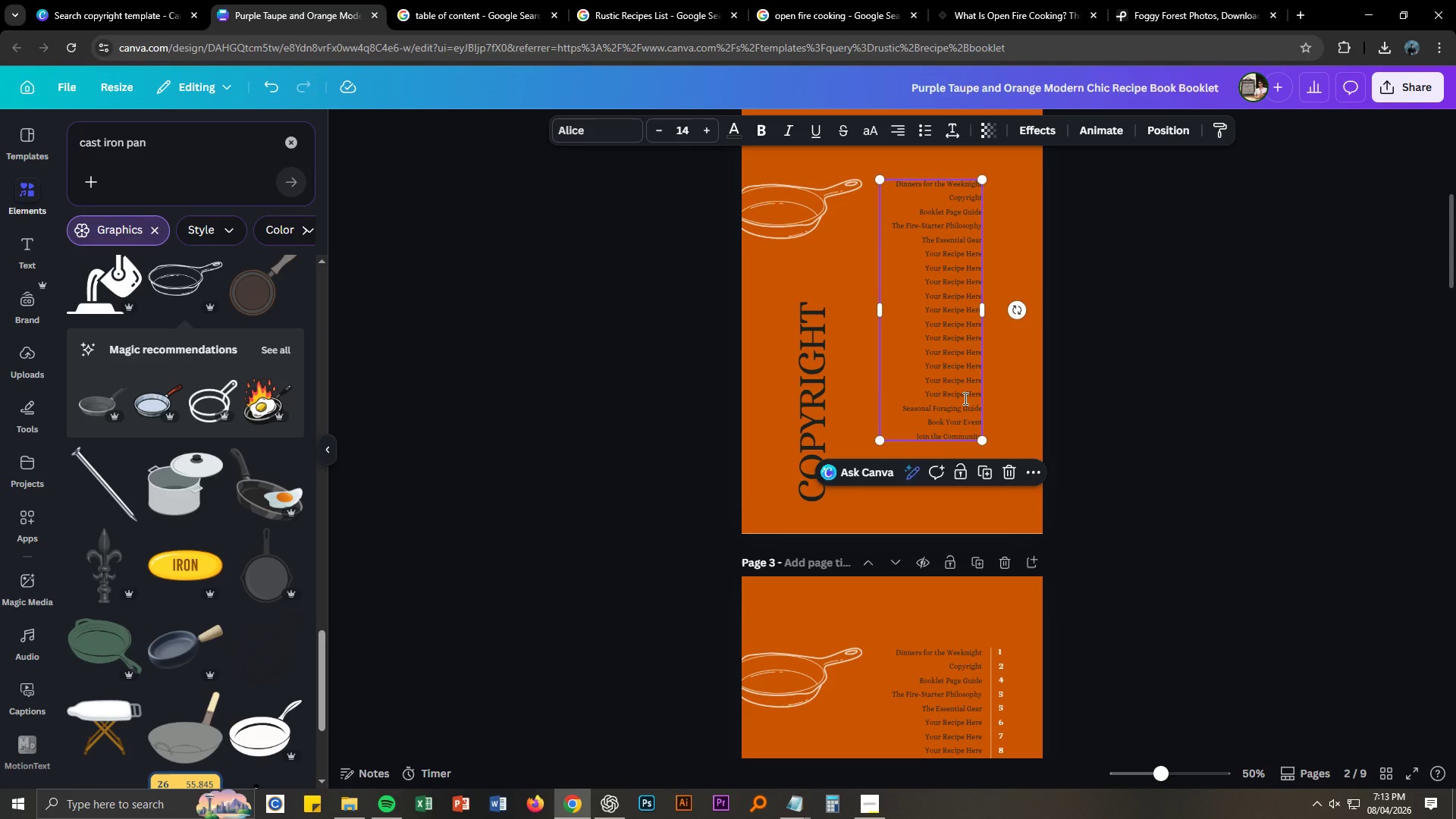 
double_click([964, 398])
 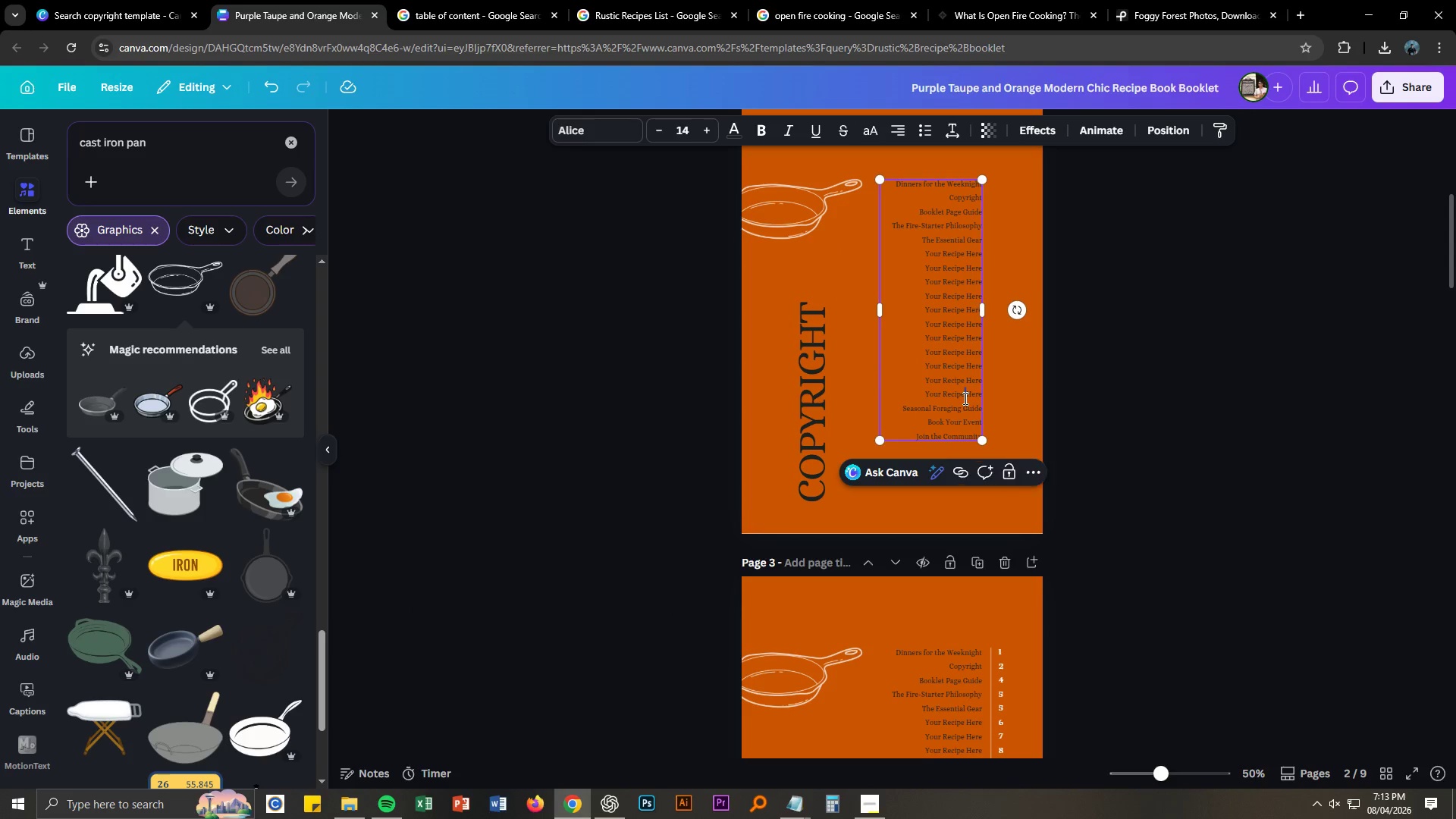 
key(Control+A)
 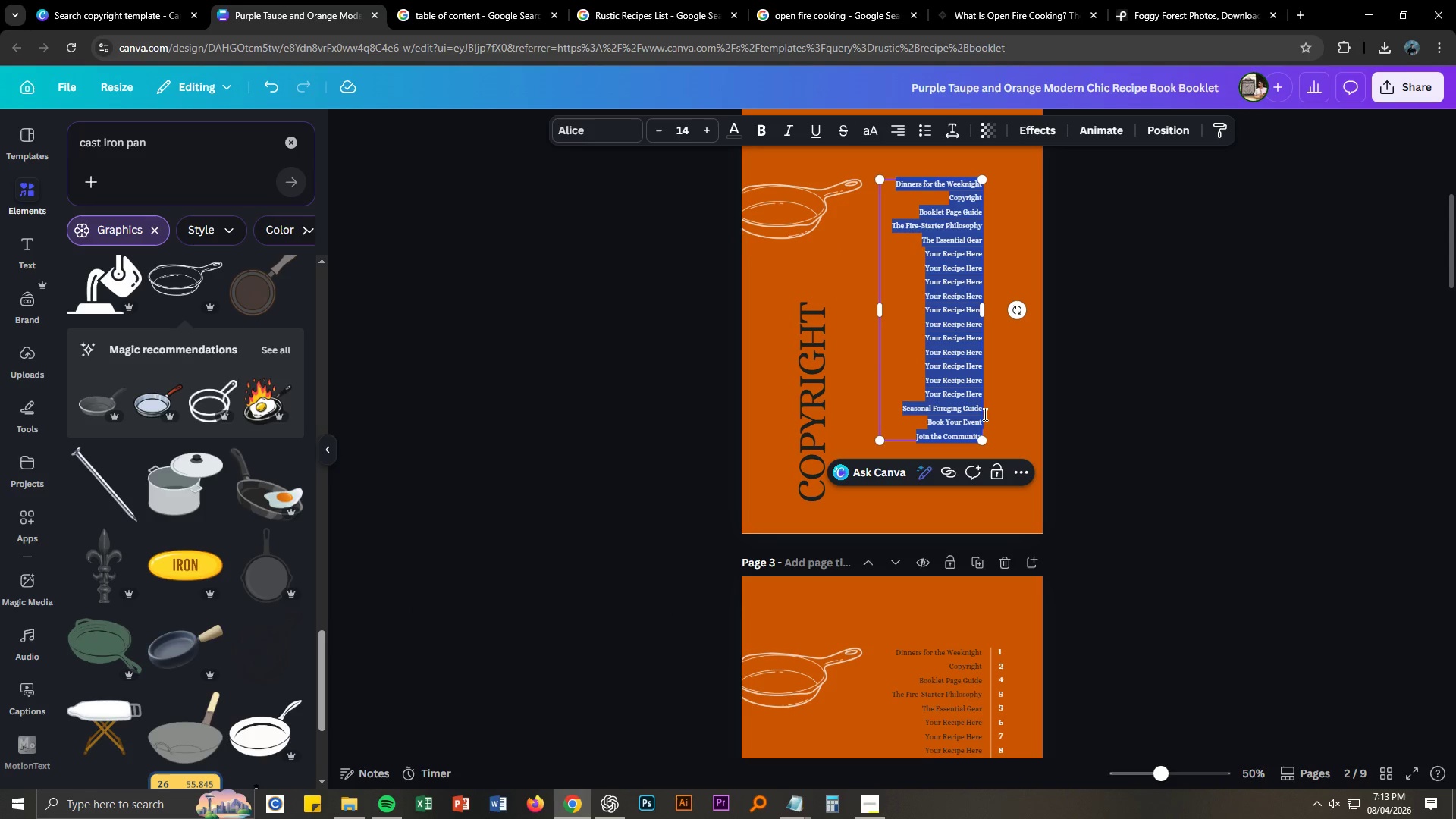 
key(Control+V)
 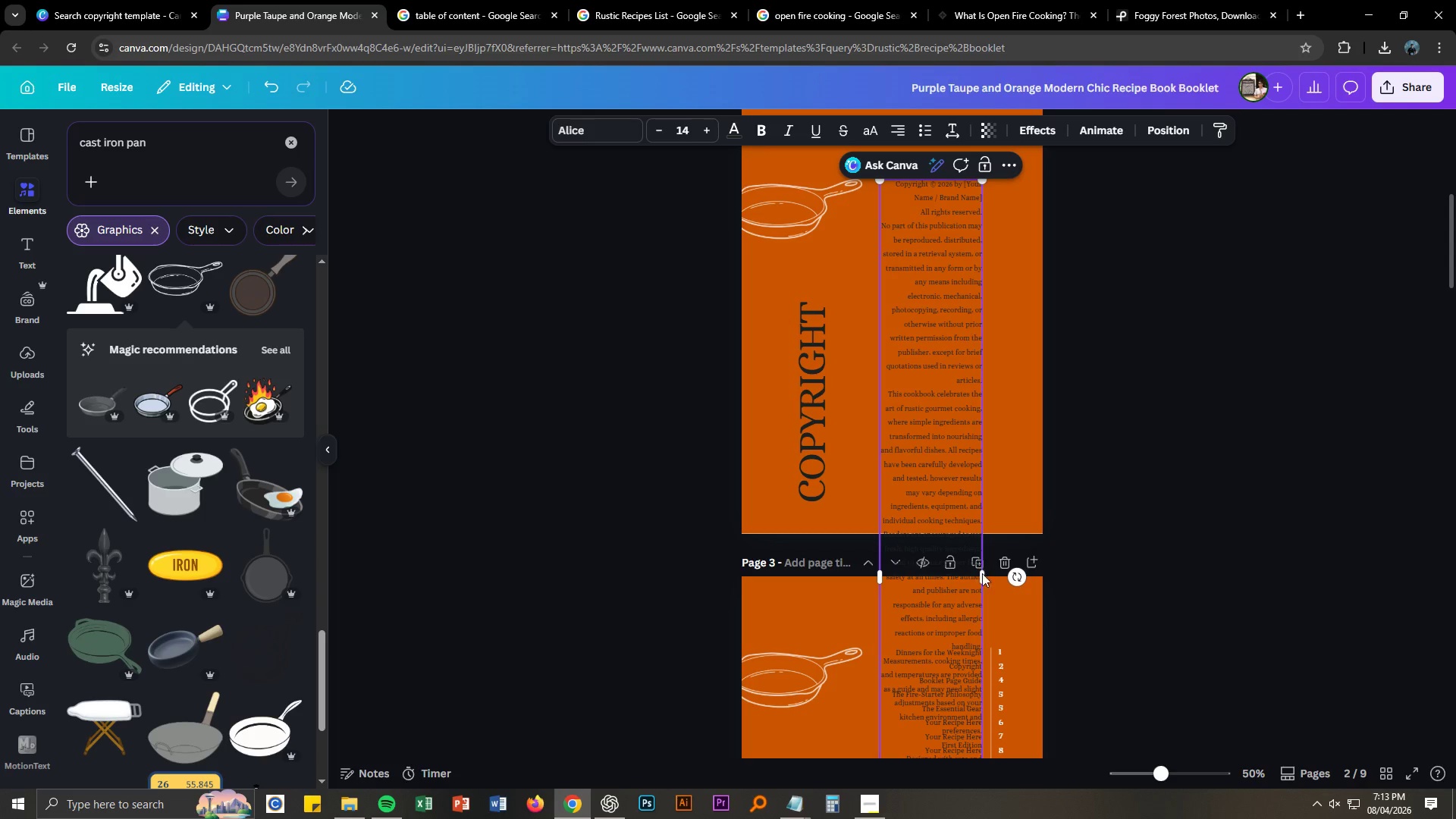 
left_click_drag(start_coordinate=[983, 576], to_coordinate=[1143, 546])
 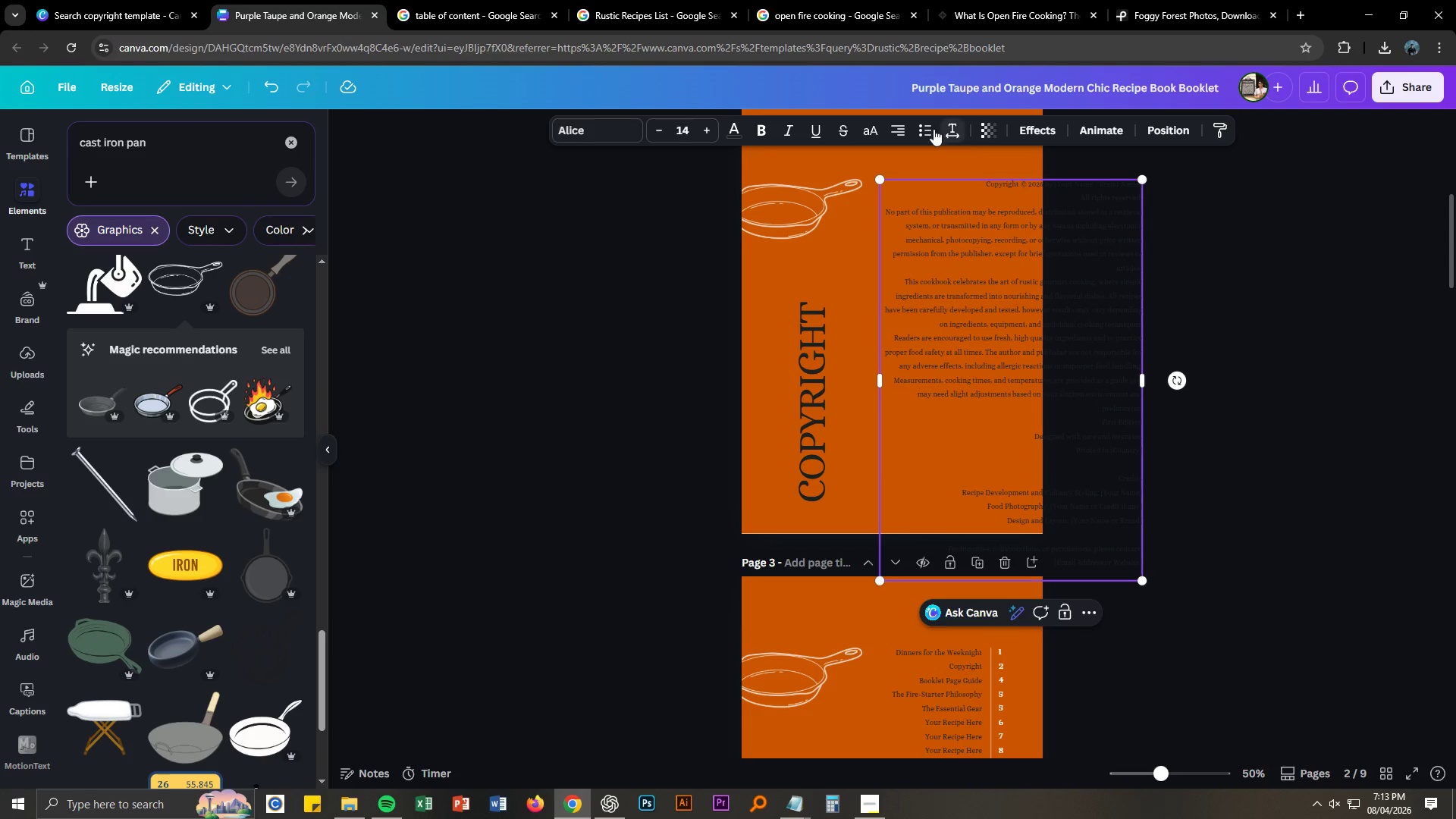 
left_click([902, 130])
 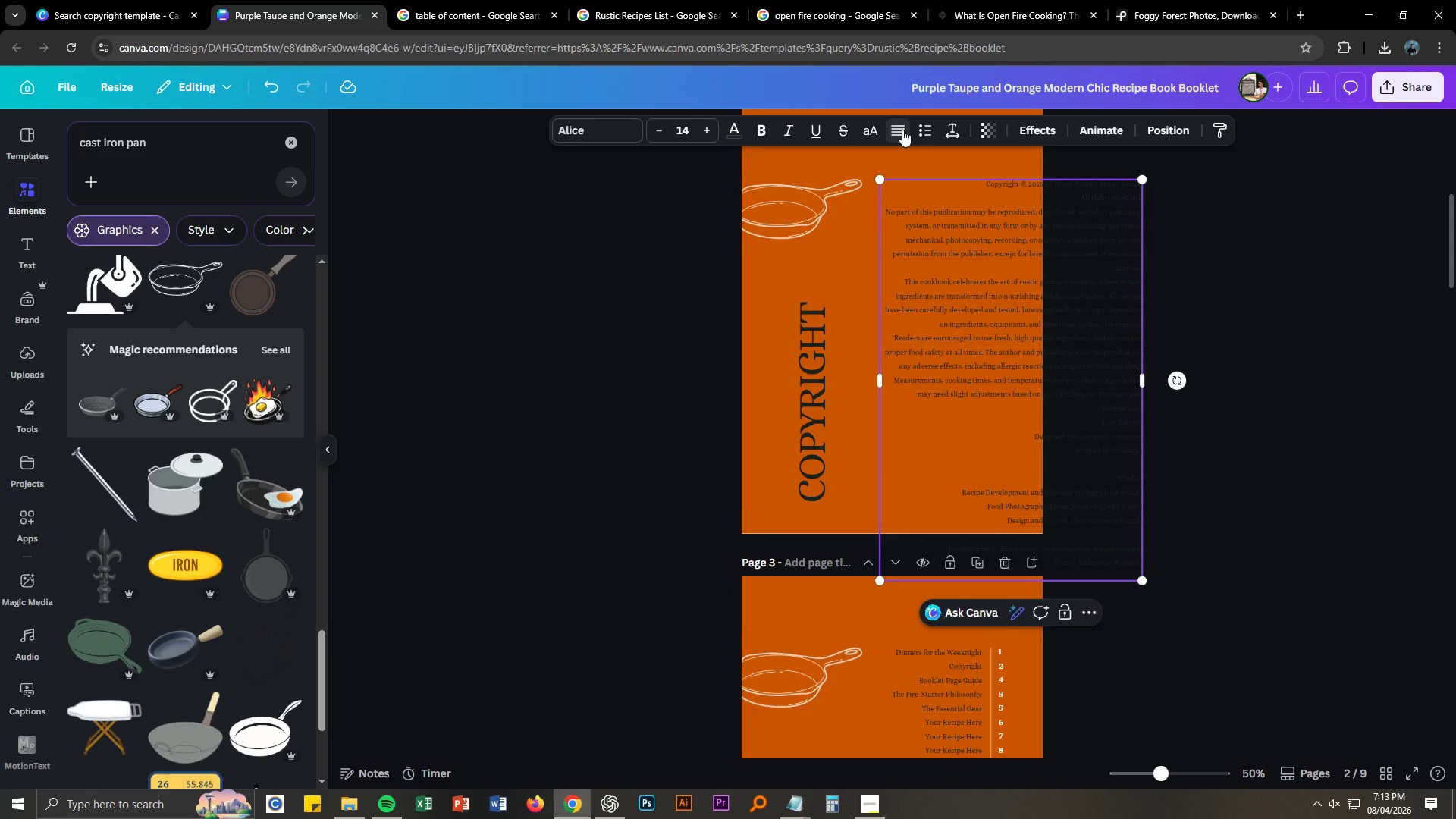 
left_click([902, 130])
 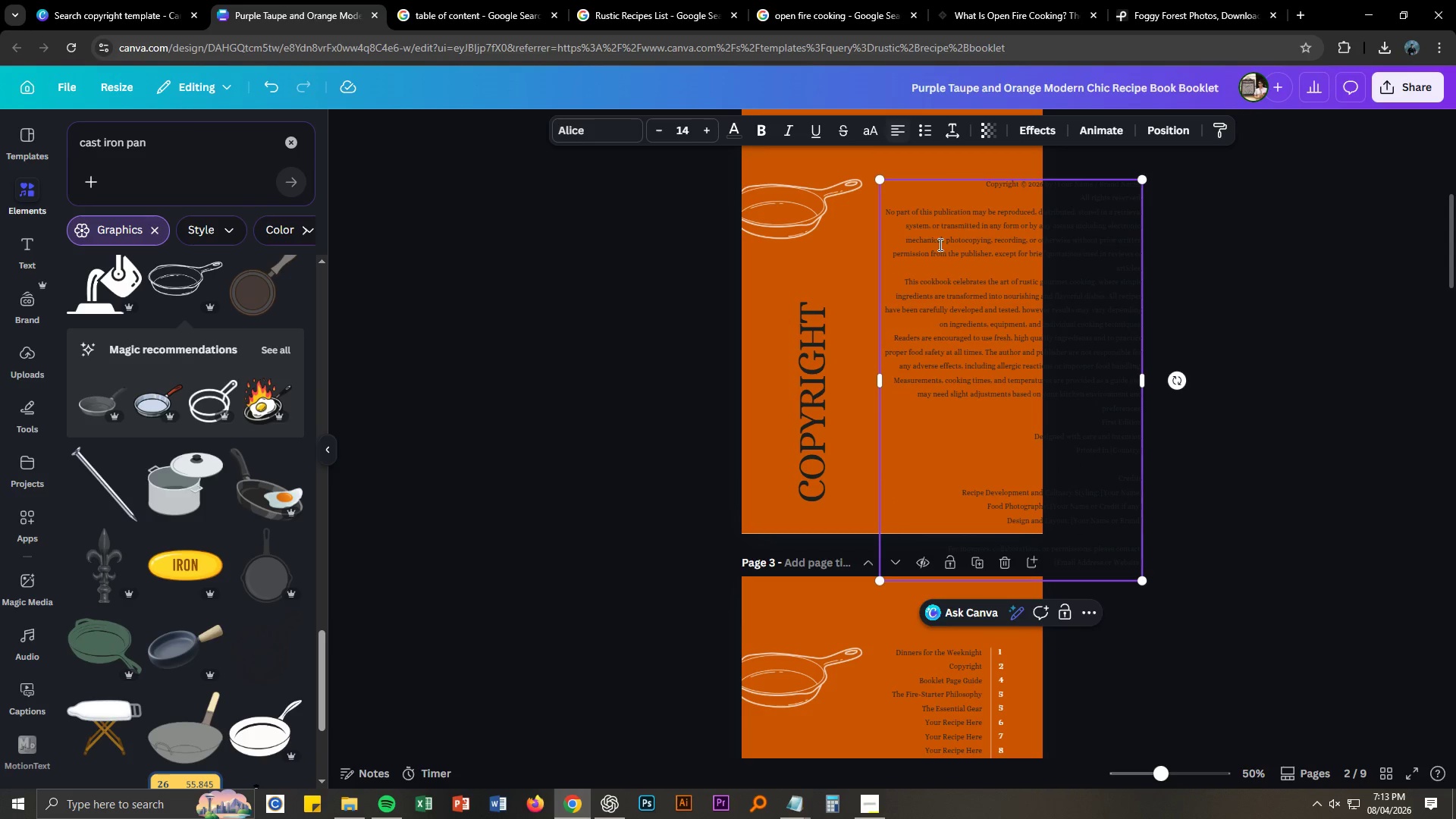 
left_click([954, 291])
 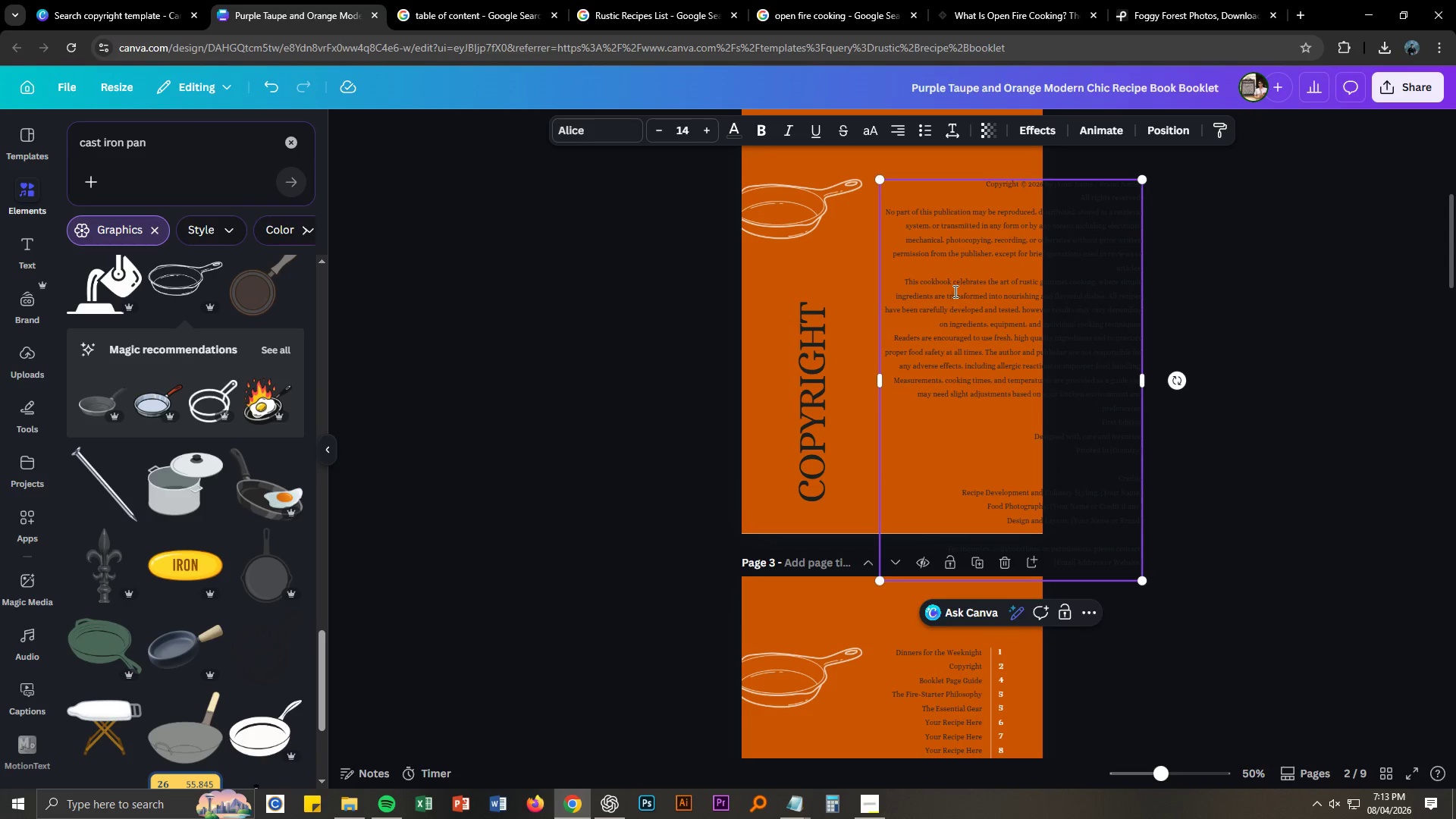 
key(Control+ControlLeft)
 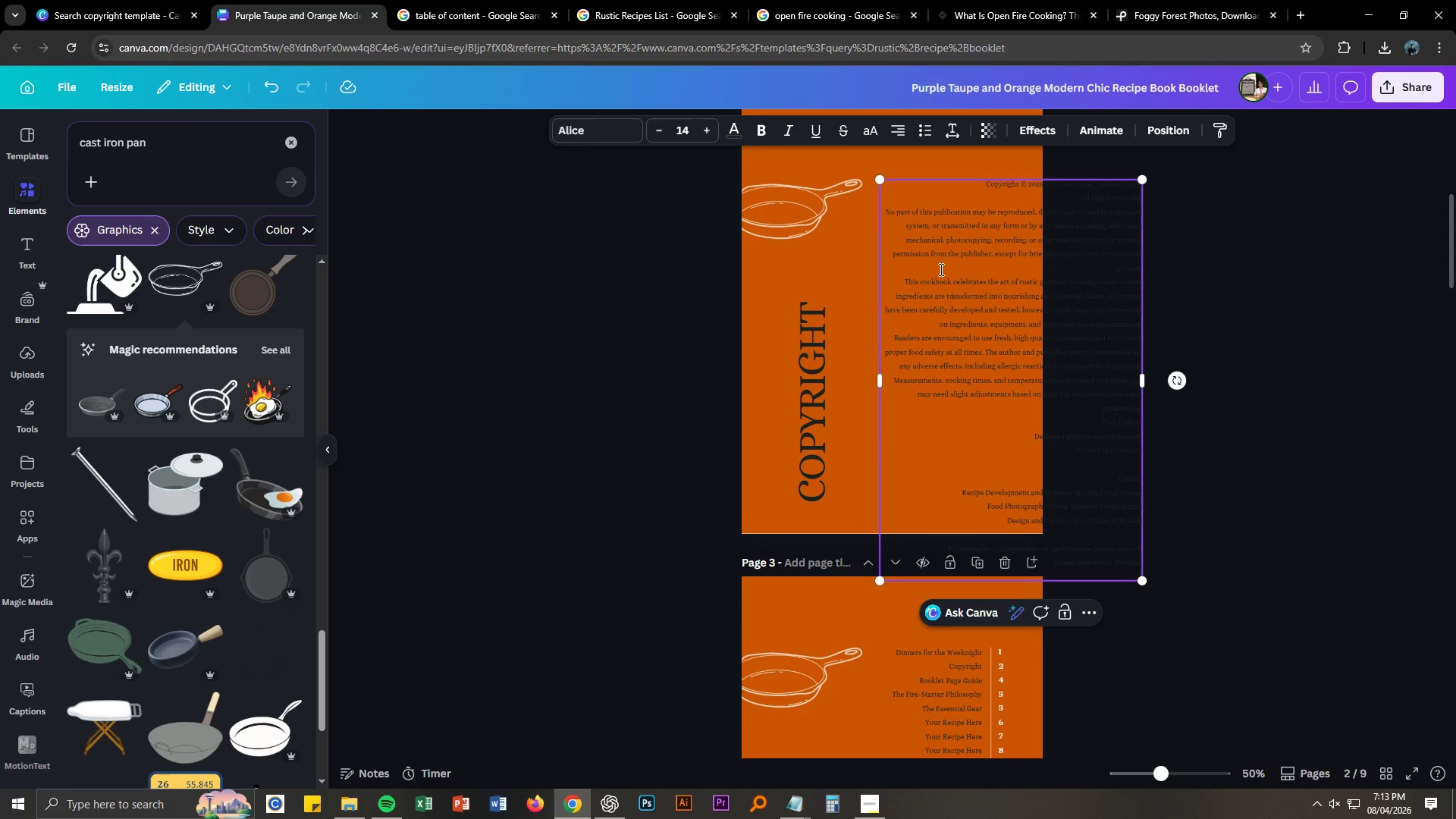 
key(Control+A)
 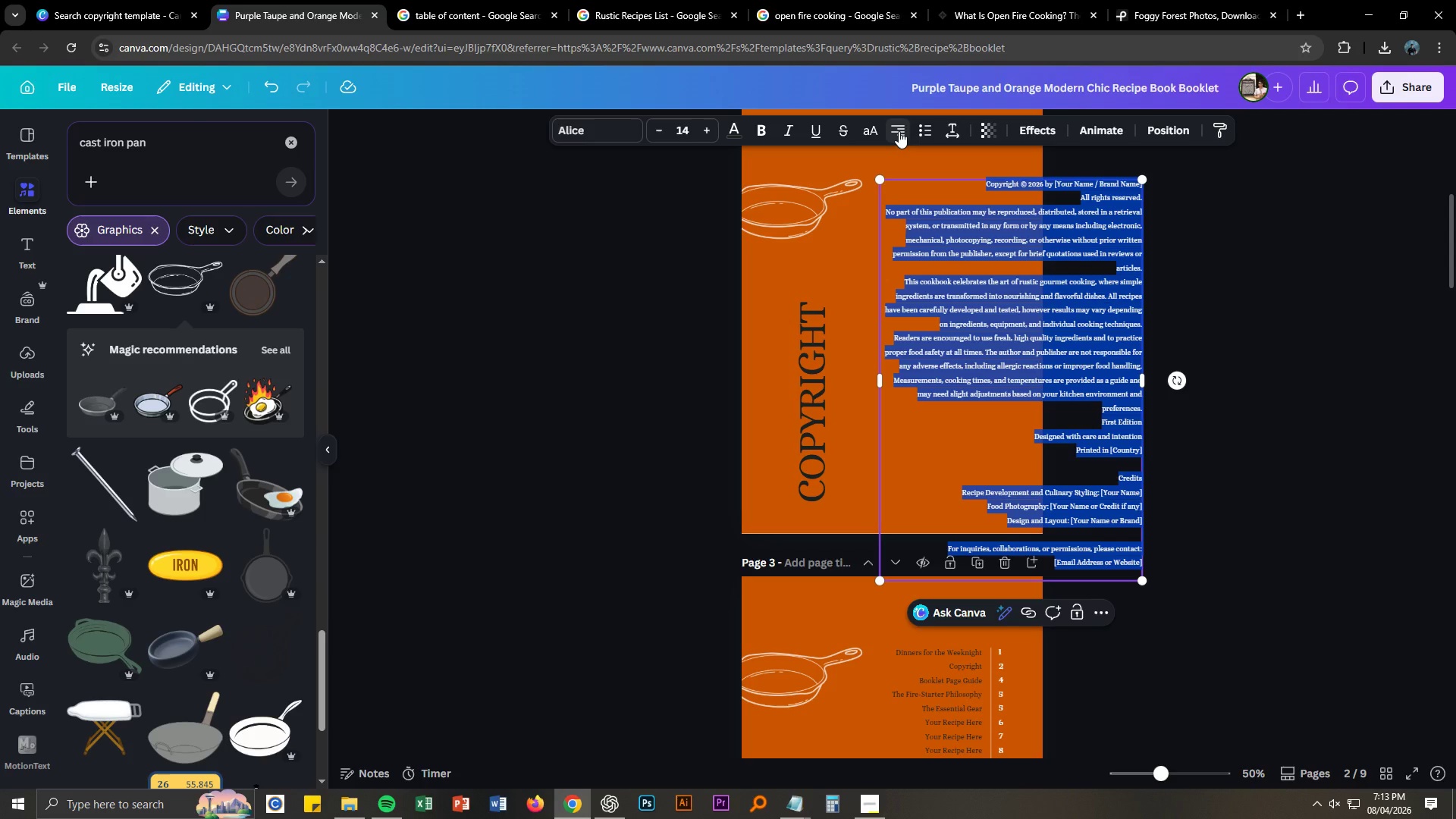 
left_click([899, 131])
 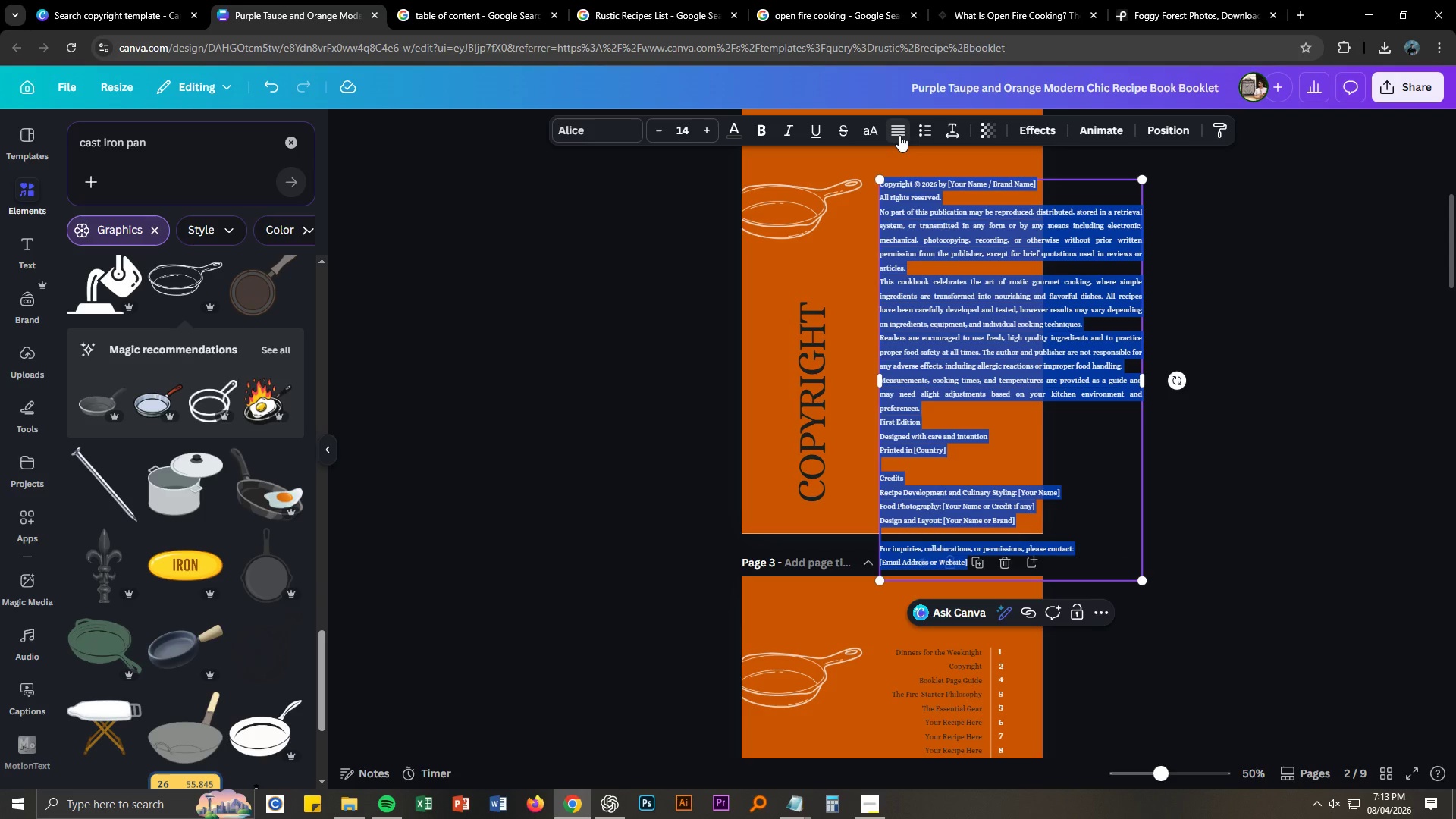 
left_click([913, 269])
 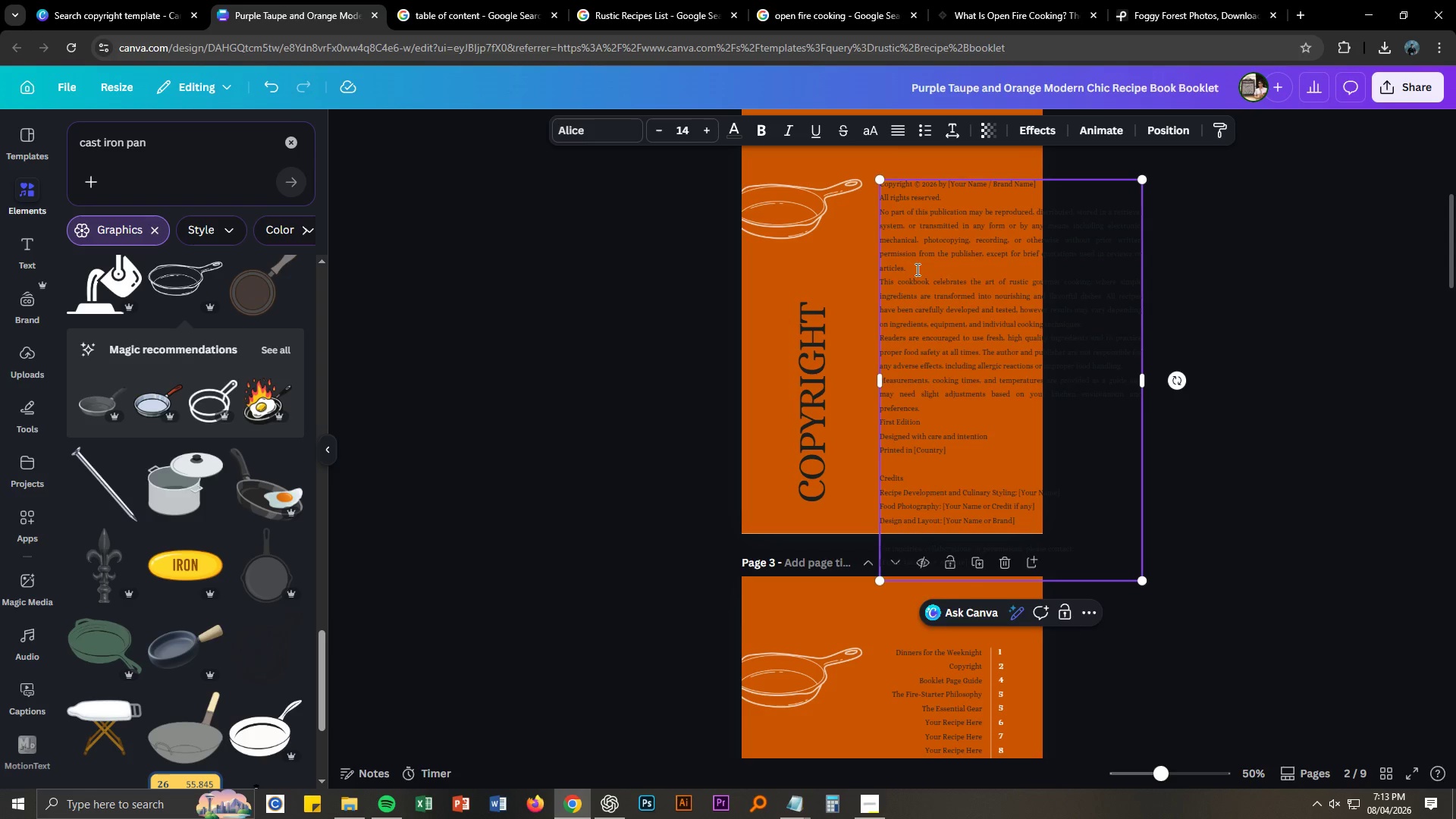 
key(Enter)
 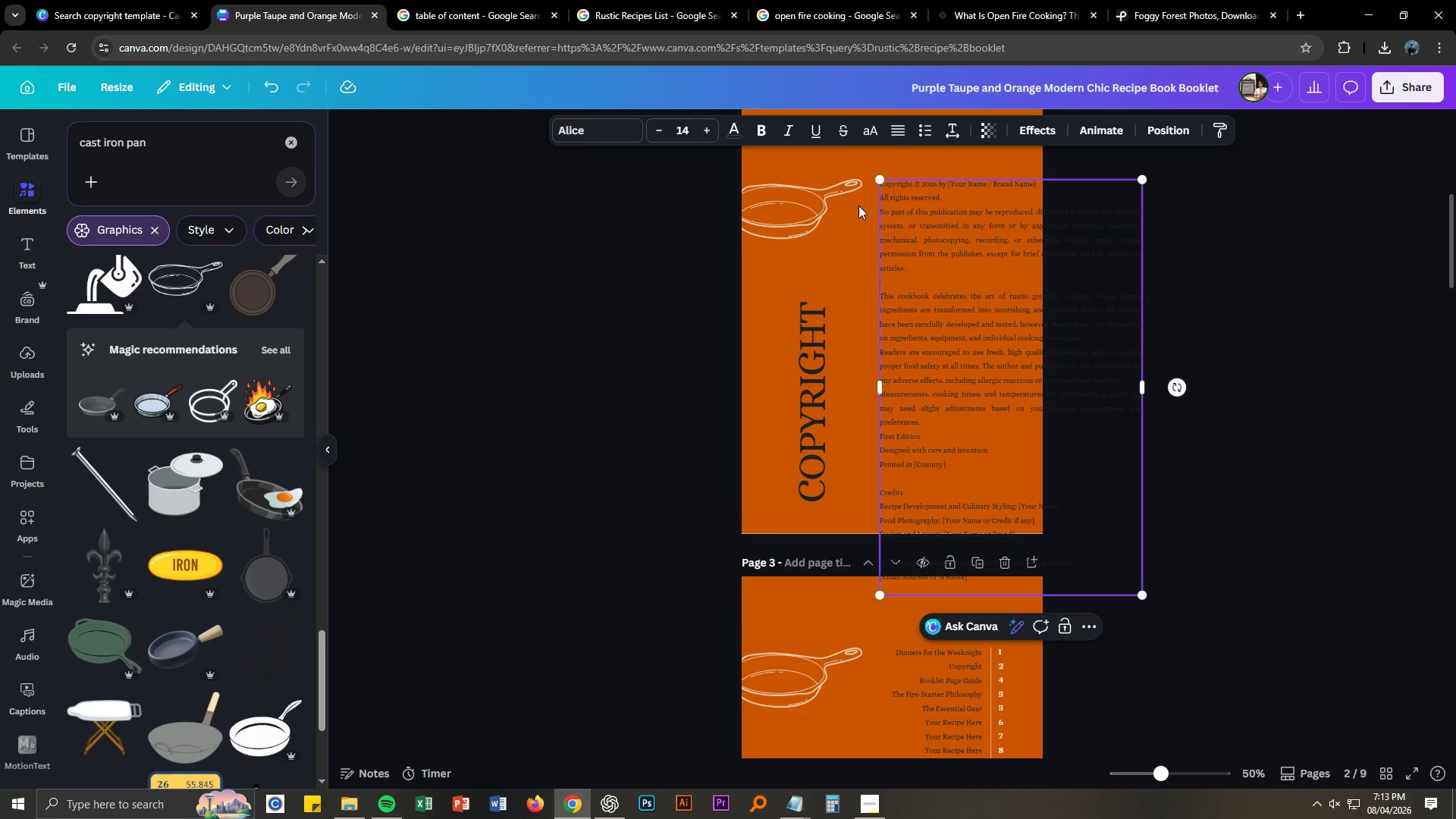 
left_click([829, 202])
 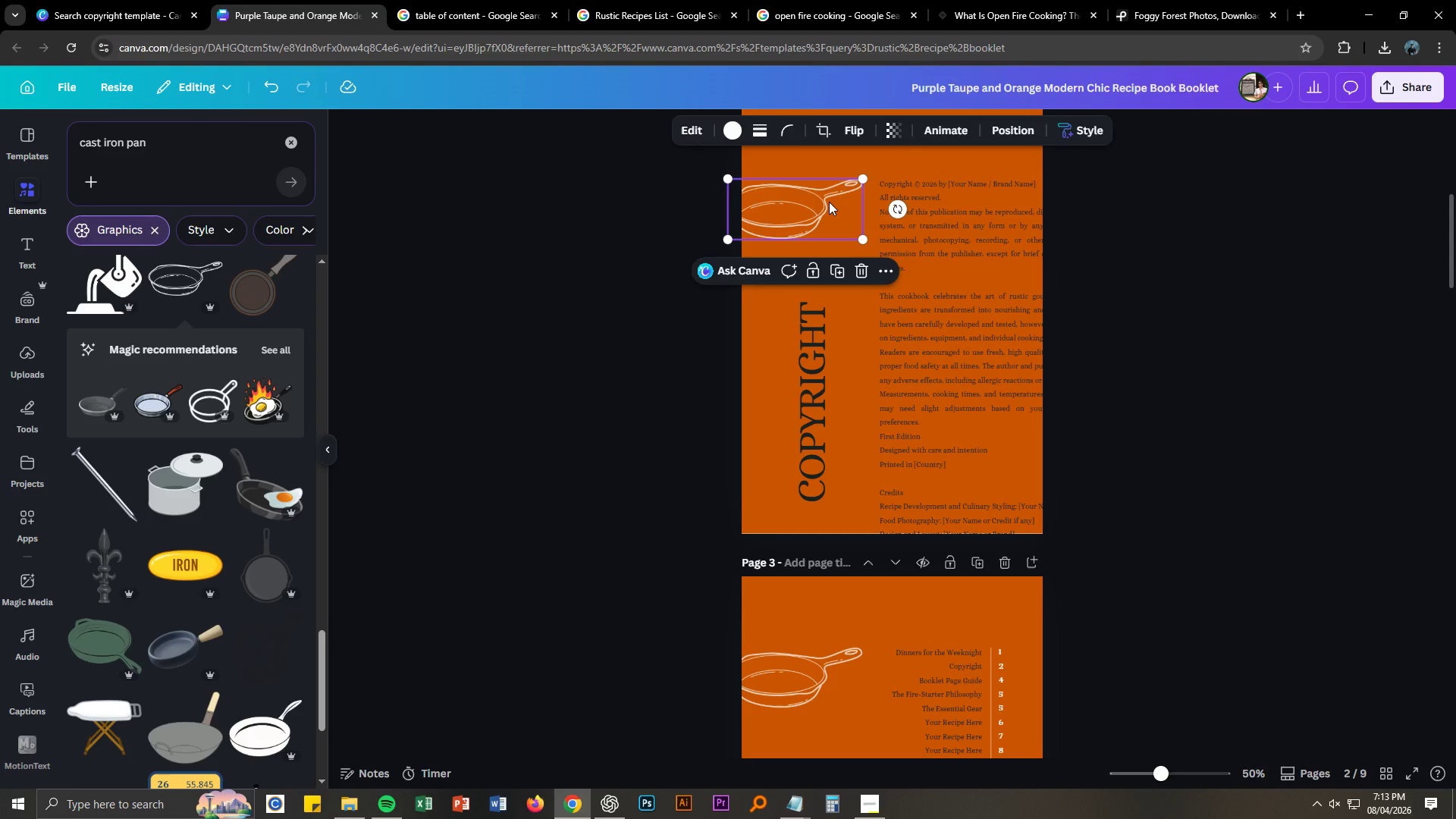 
key(Delete)
 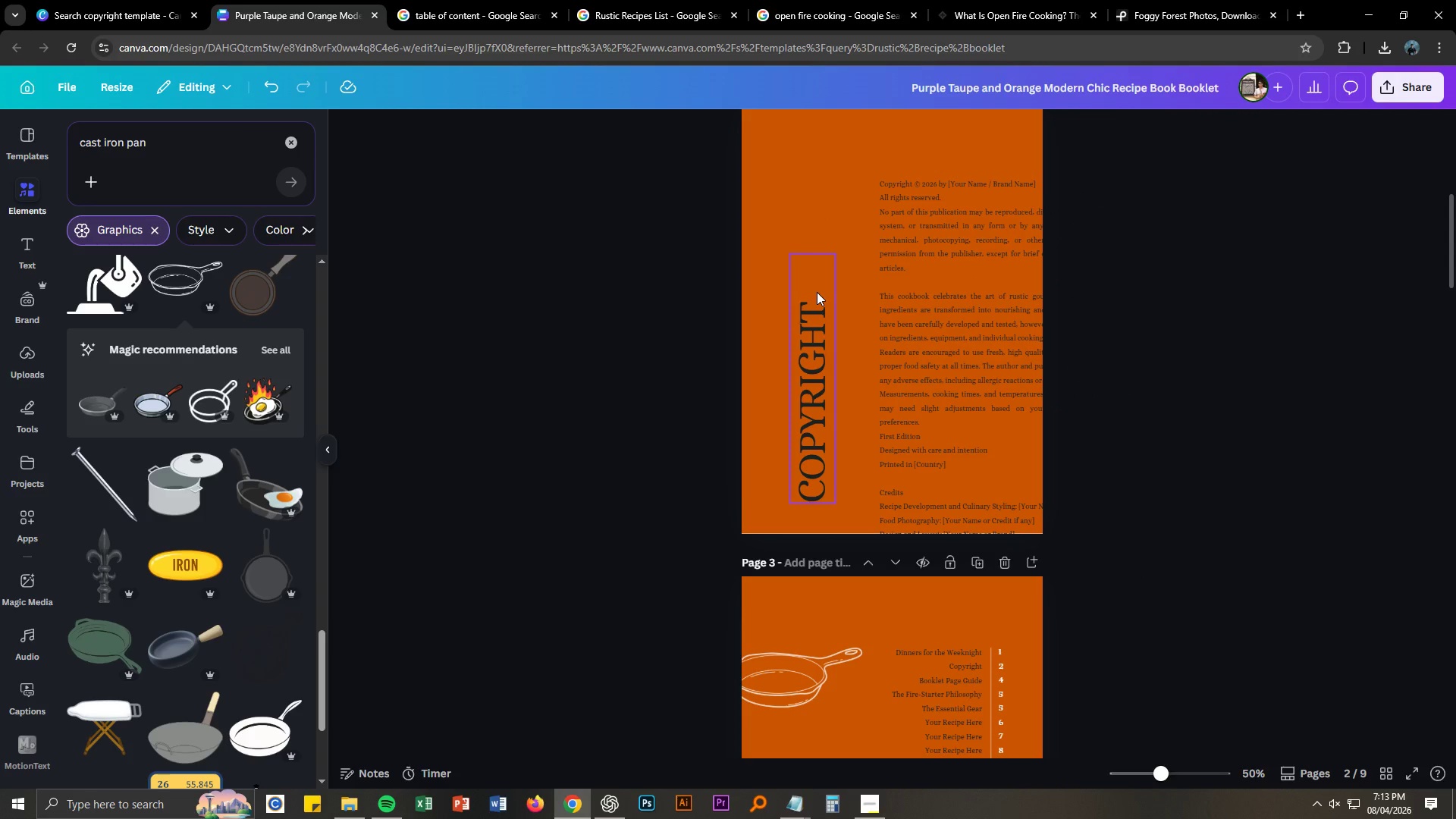 
left_click([815, 322])
 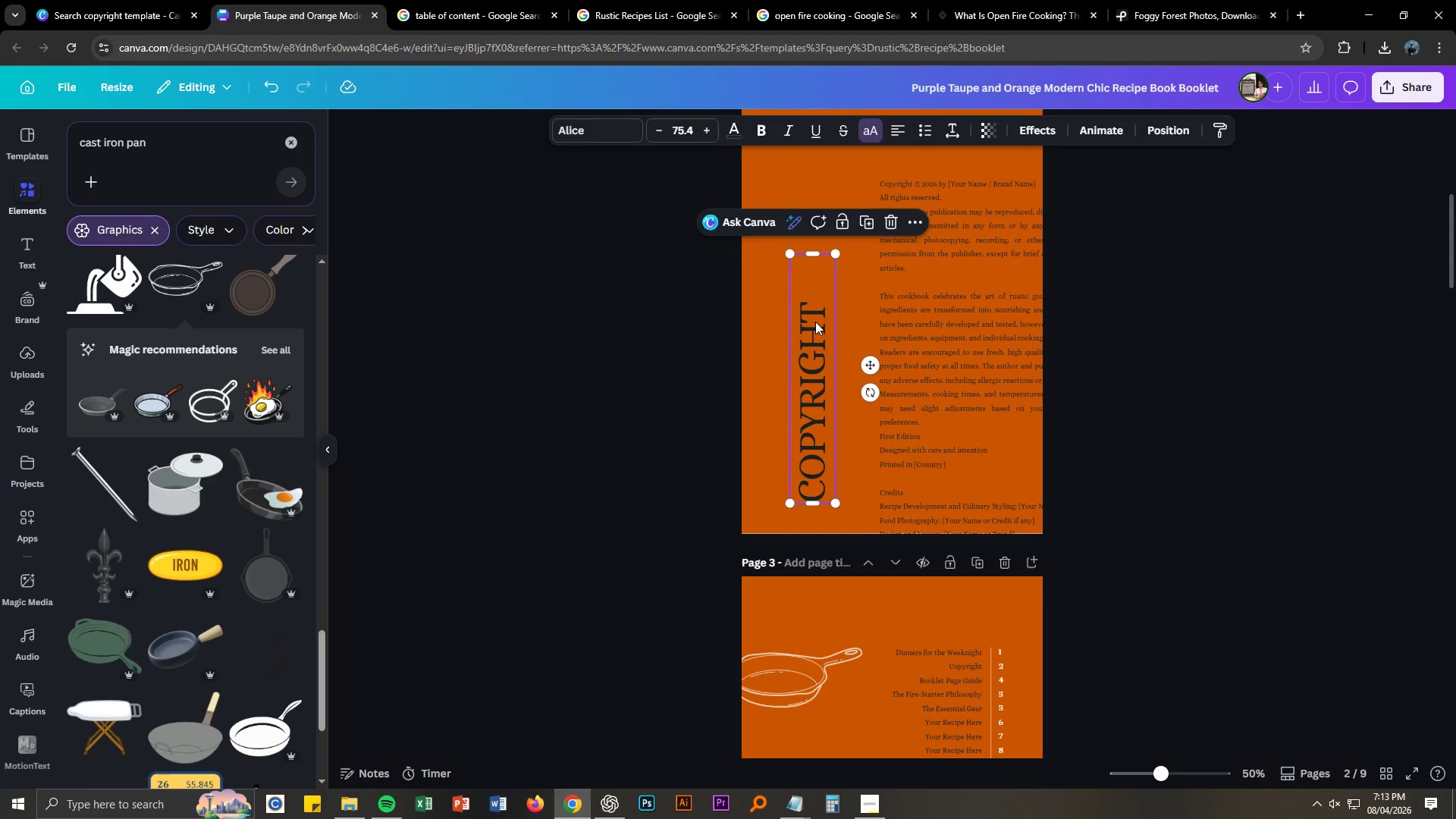 
key(Delete)
 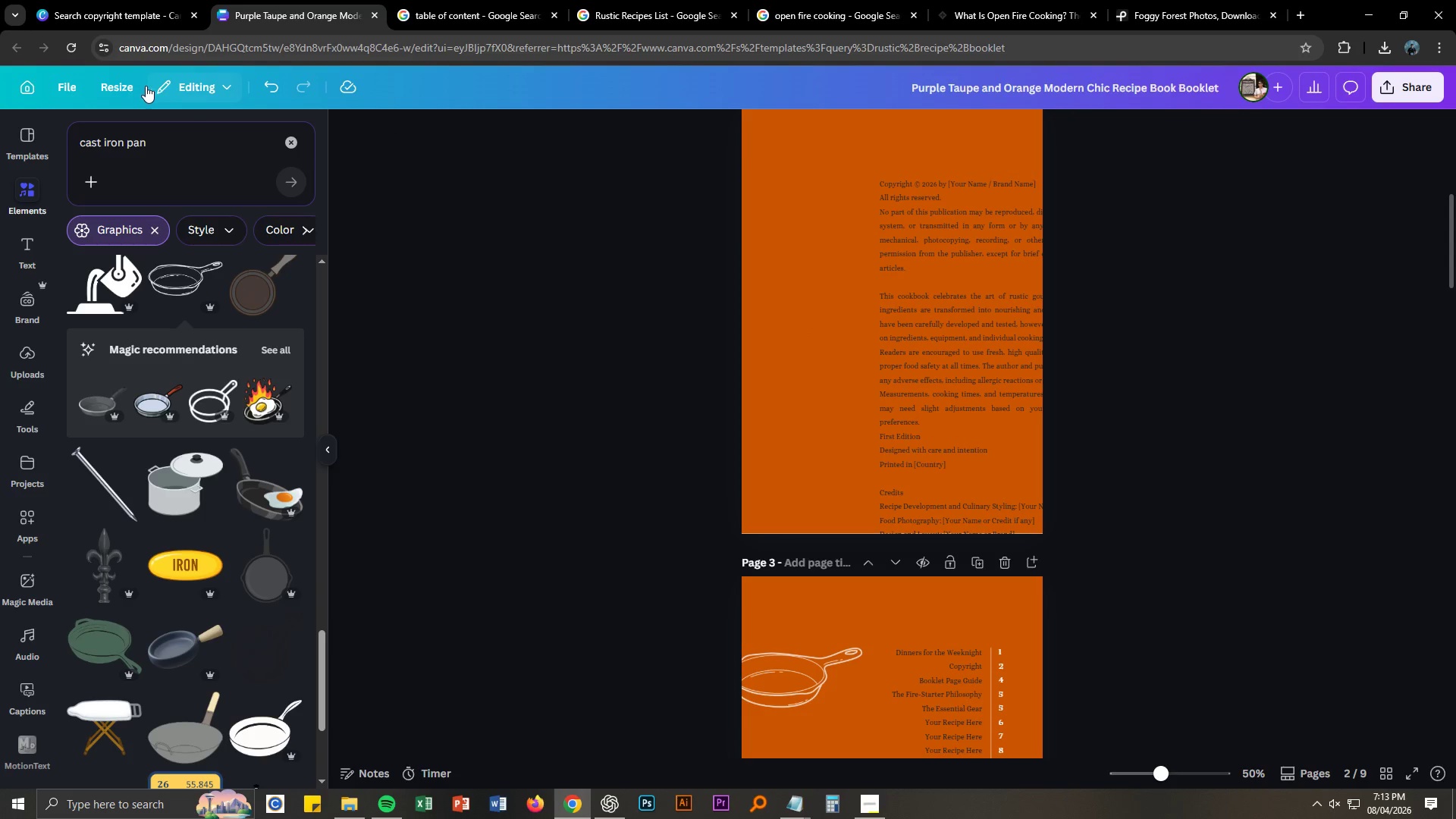 
left_click([69, 89])
 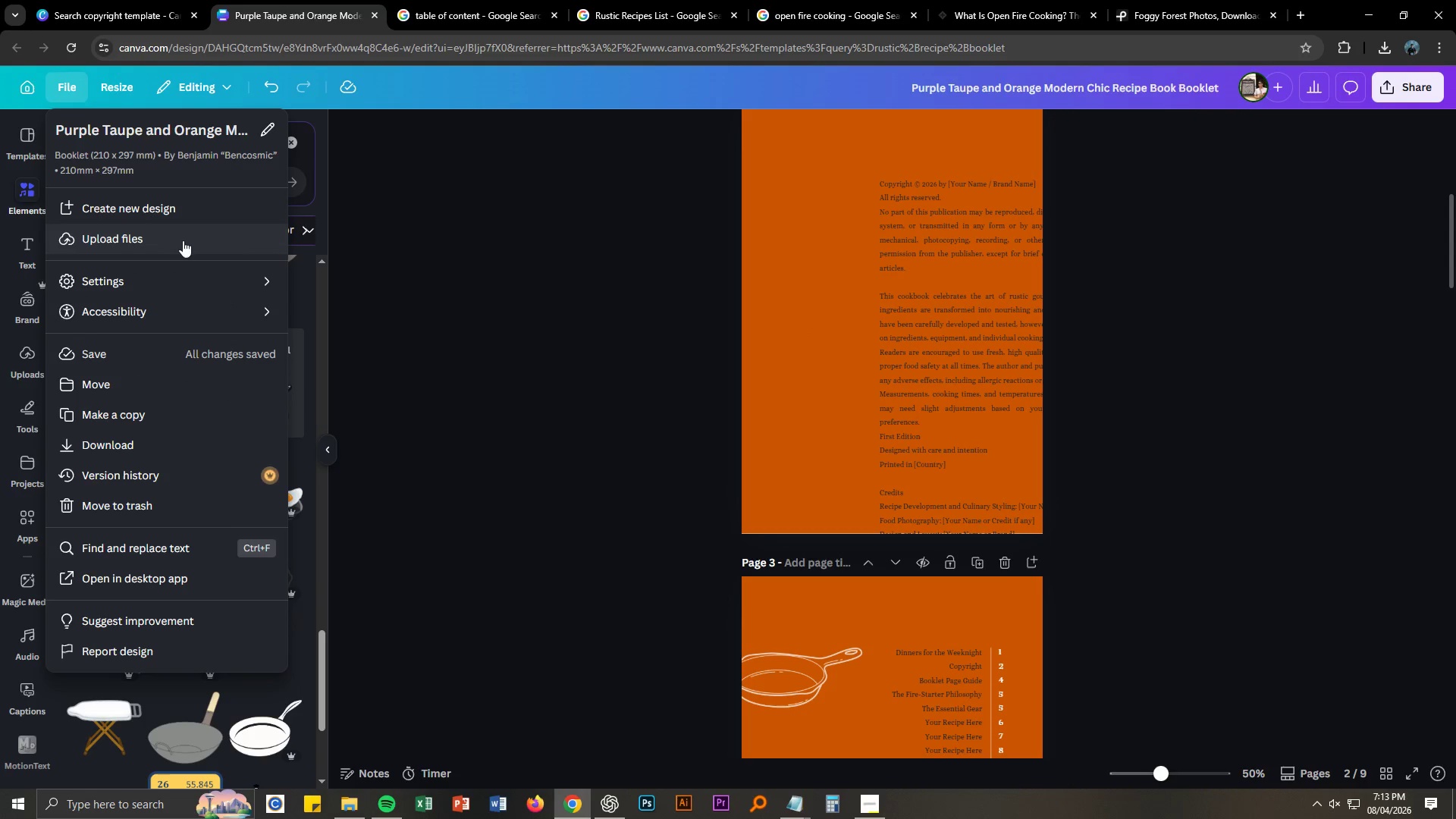 
left_click([184, 289])
 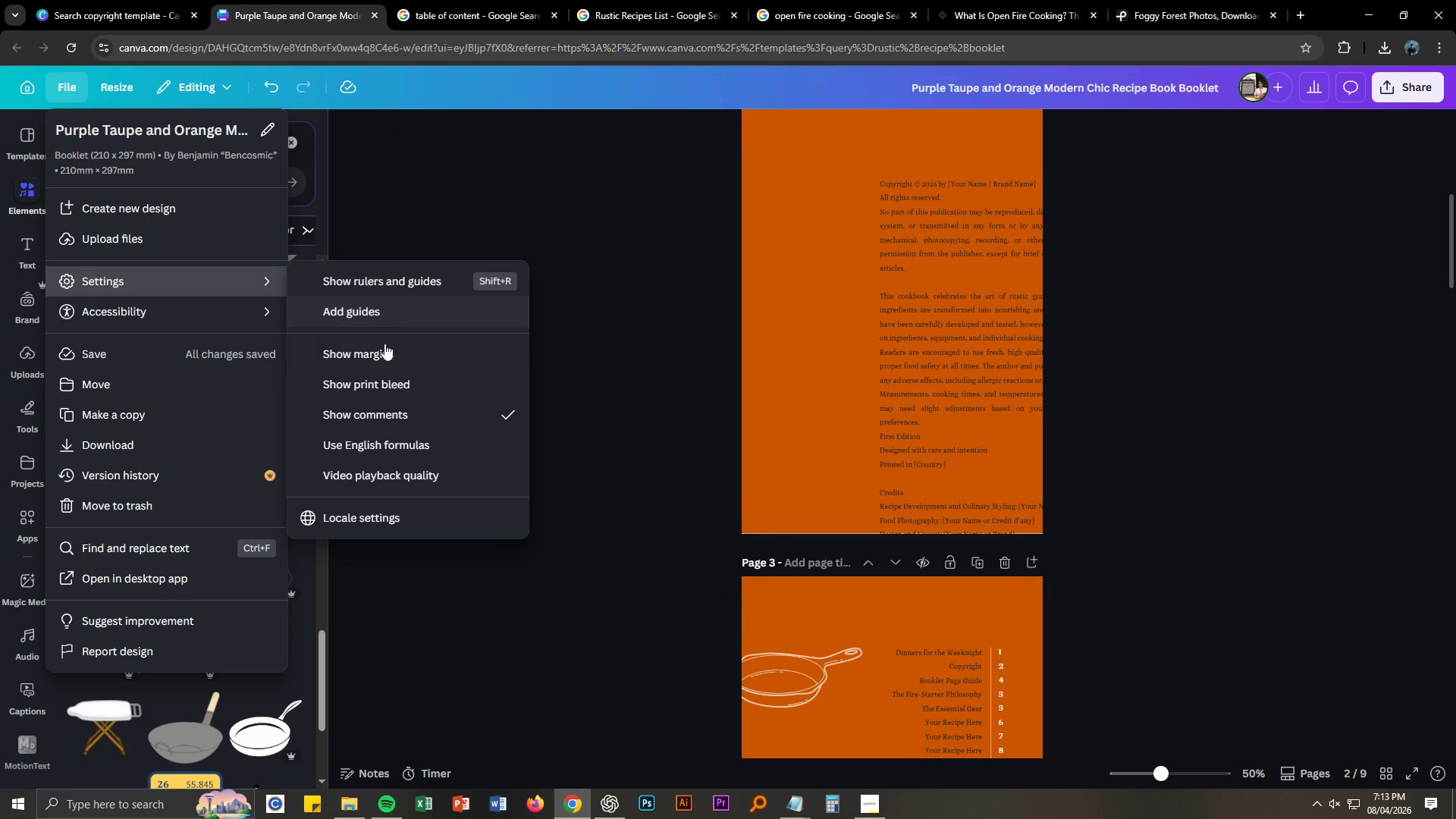 
left_click([384, 347])
 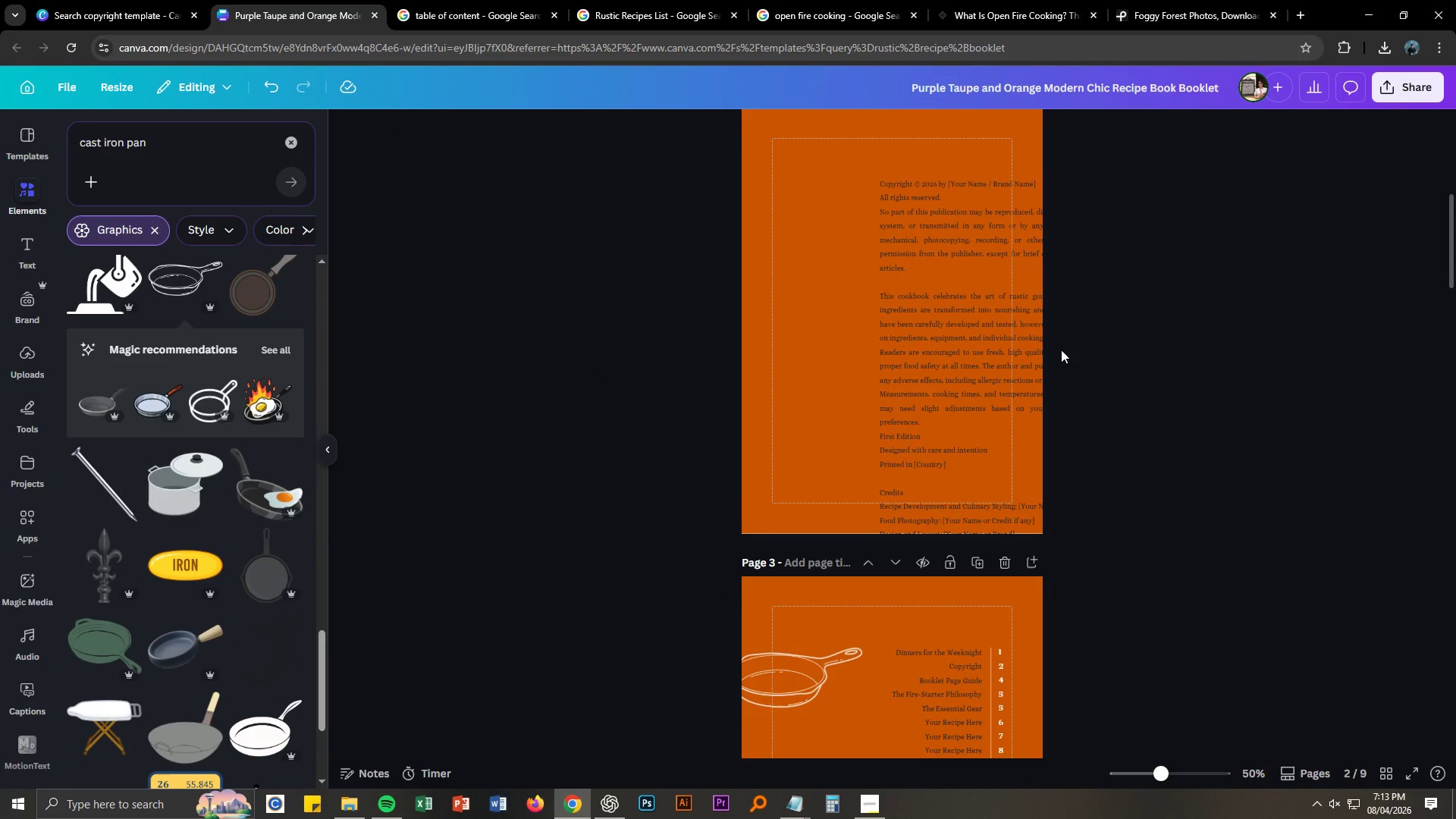 
scroll: coordinate [1141, 358], scroll_direction: up, amount: 3.0
 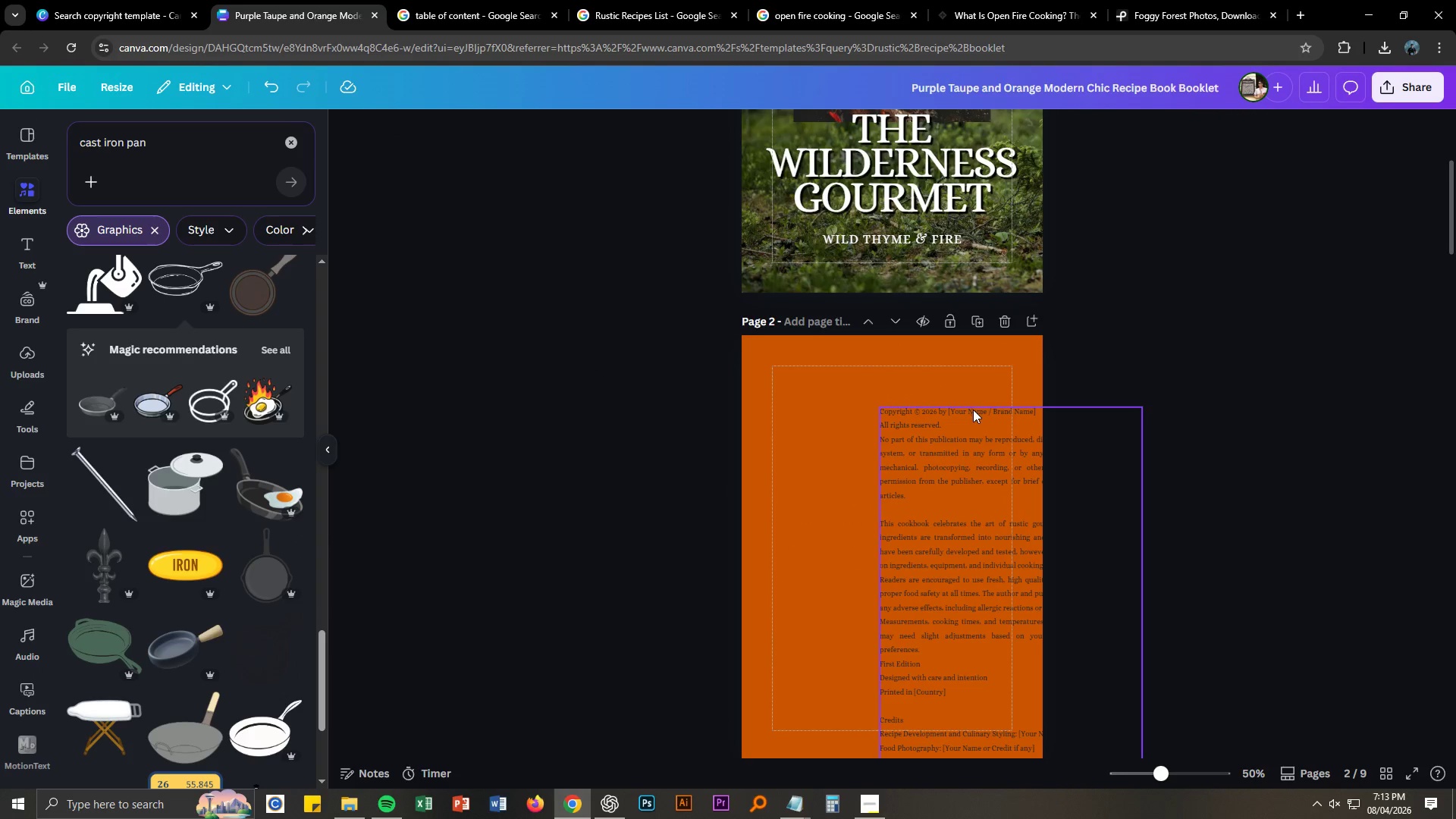 
left_click_drag(start_coordinate=[973, 410], to_coordinate=[877, 375])
 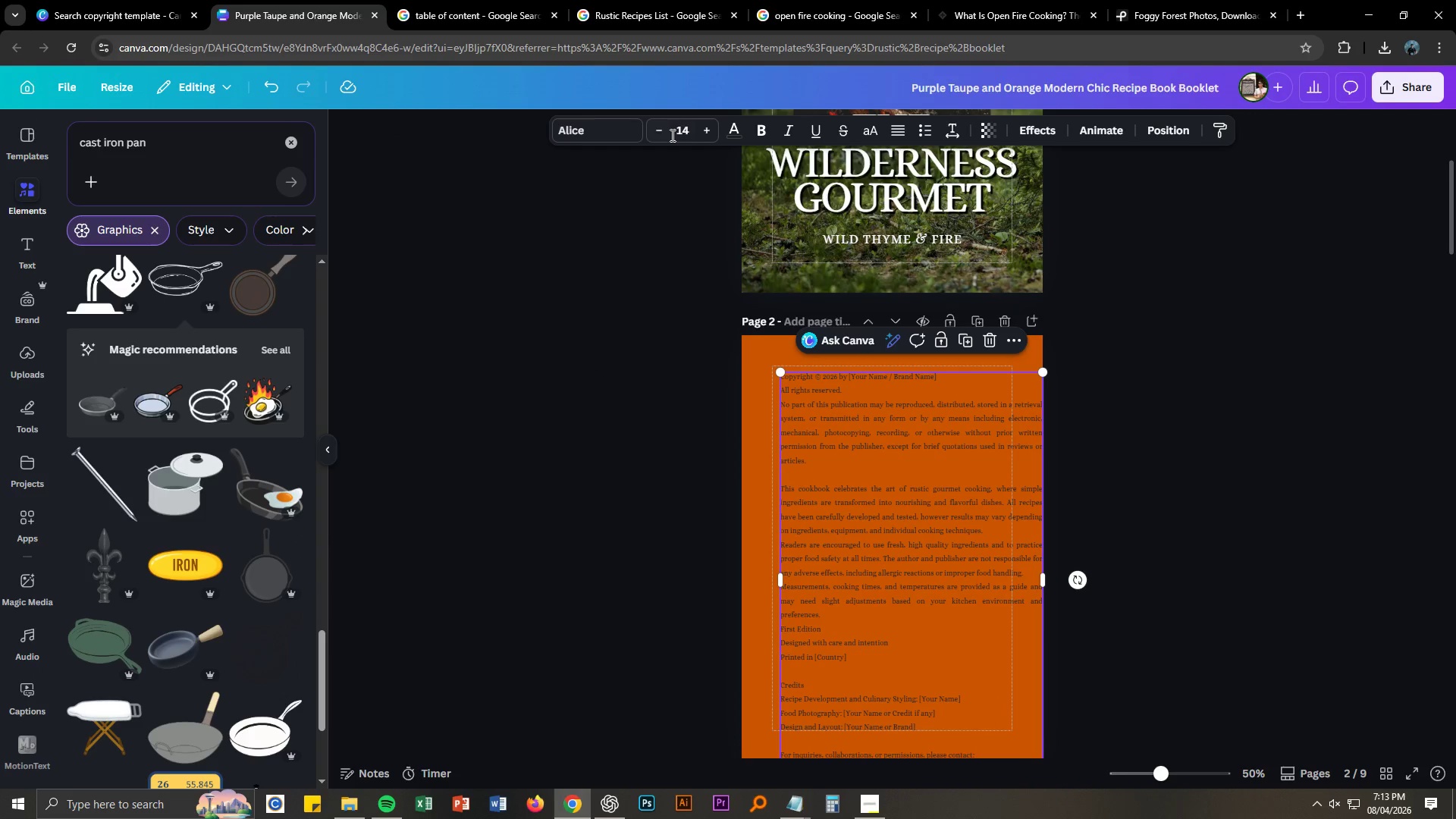 
left_click([672, 131])
 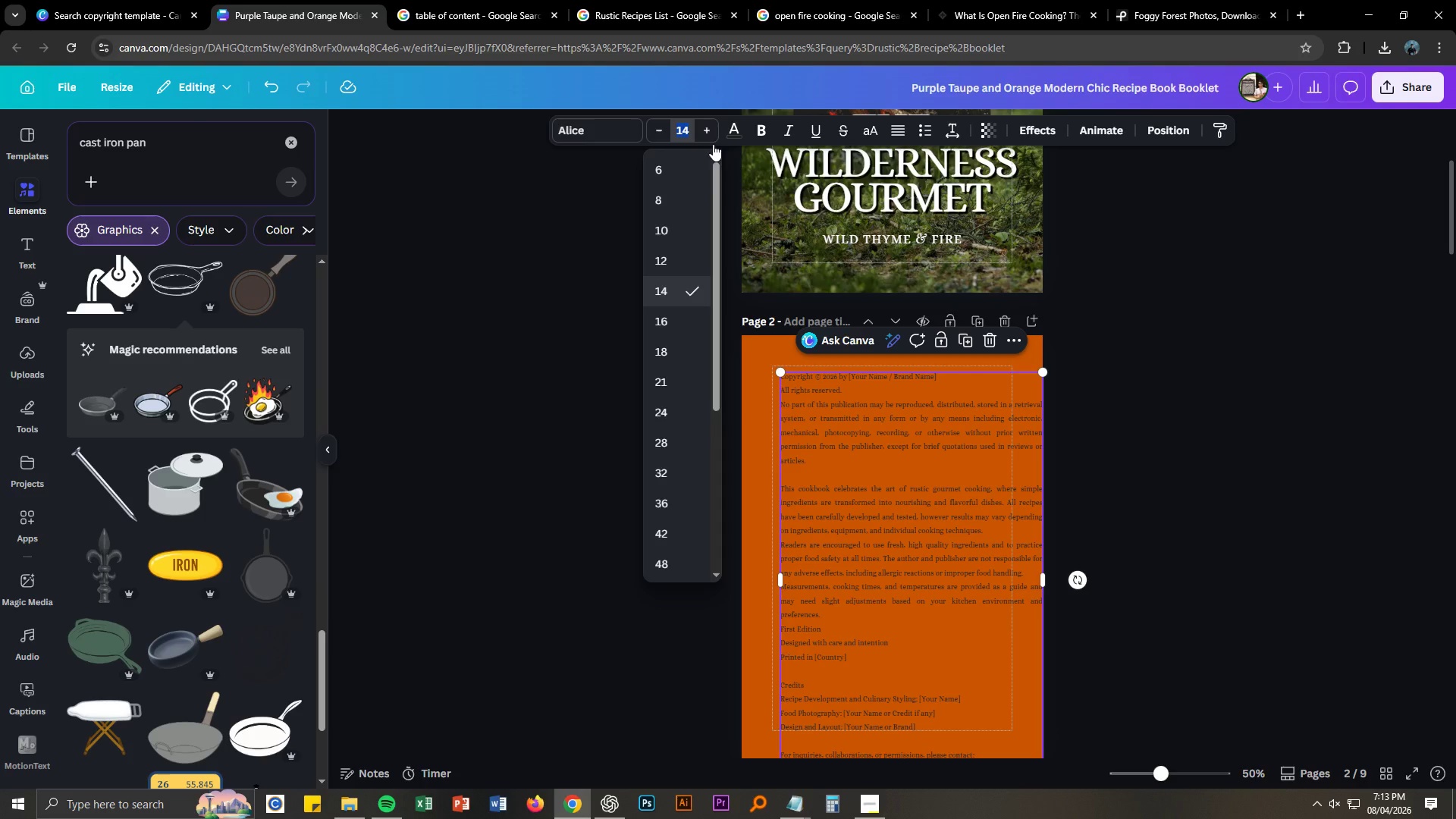 
key(Control+ControlLeft)
 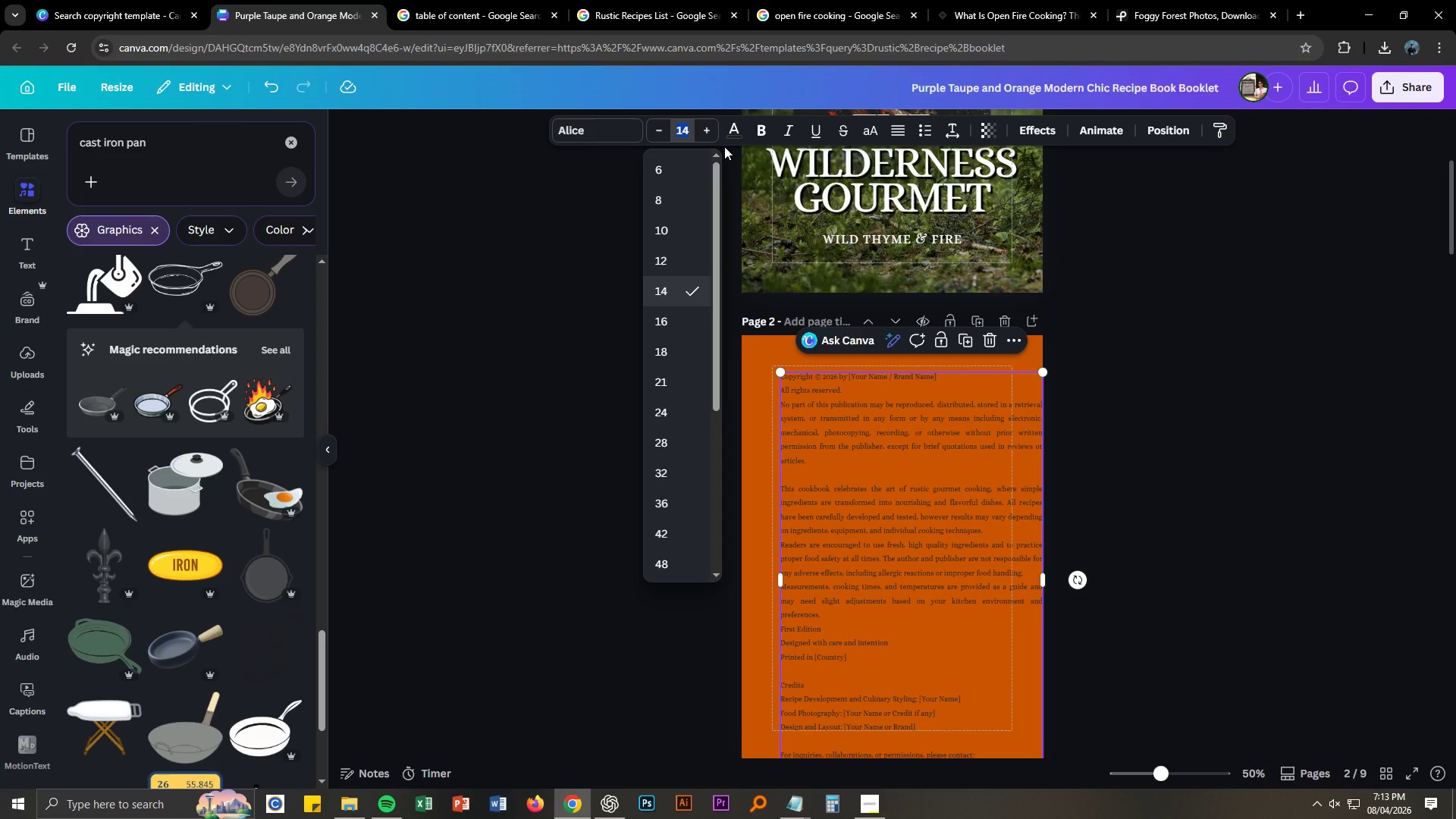 
key(Control+A)
 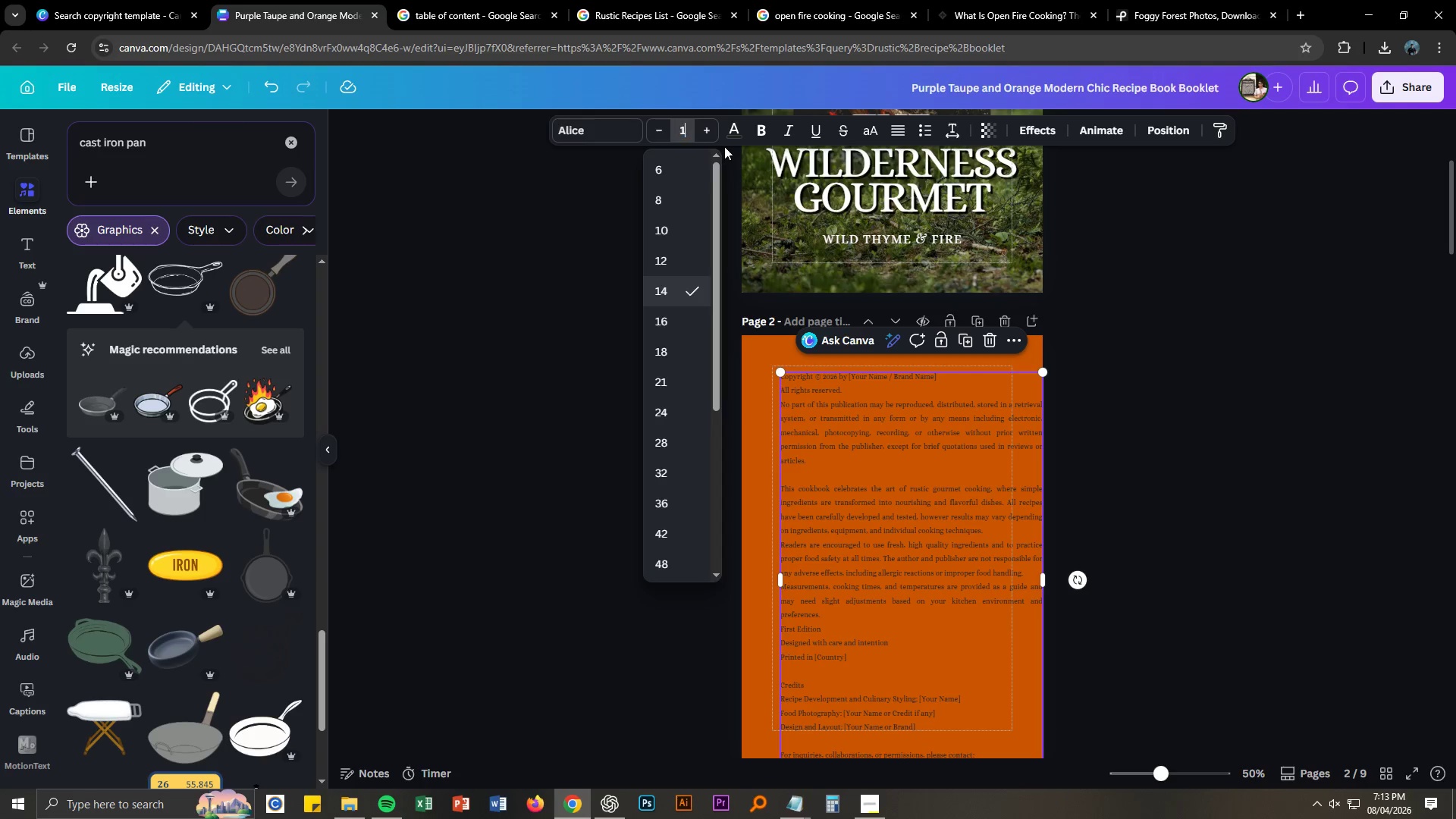 
key(Numpad1)
 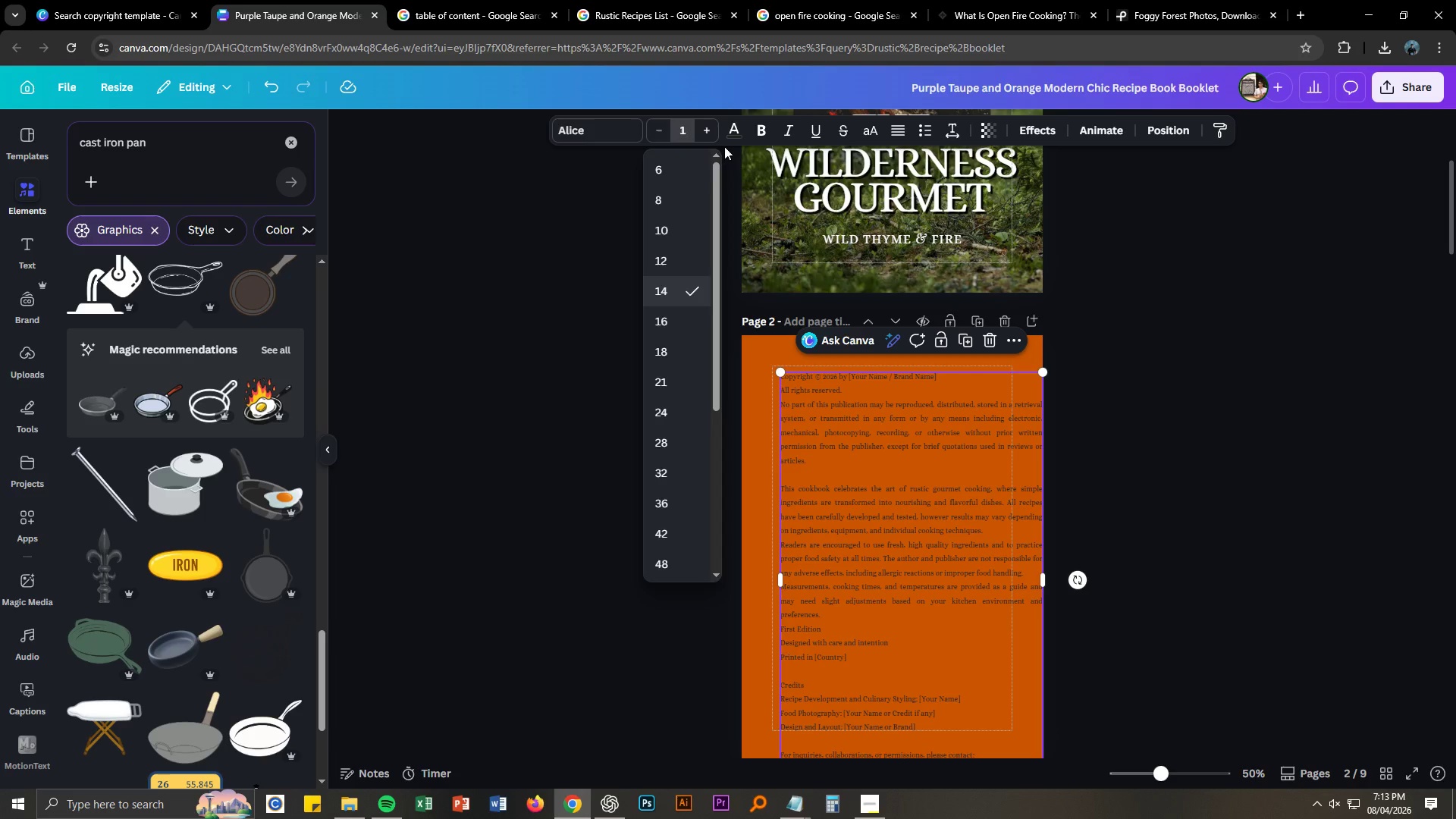 
key(Numpad1)
 